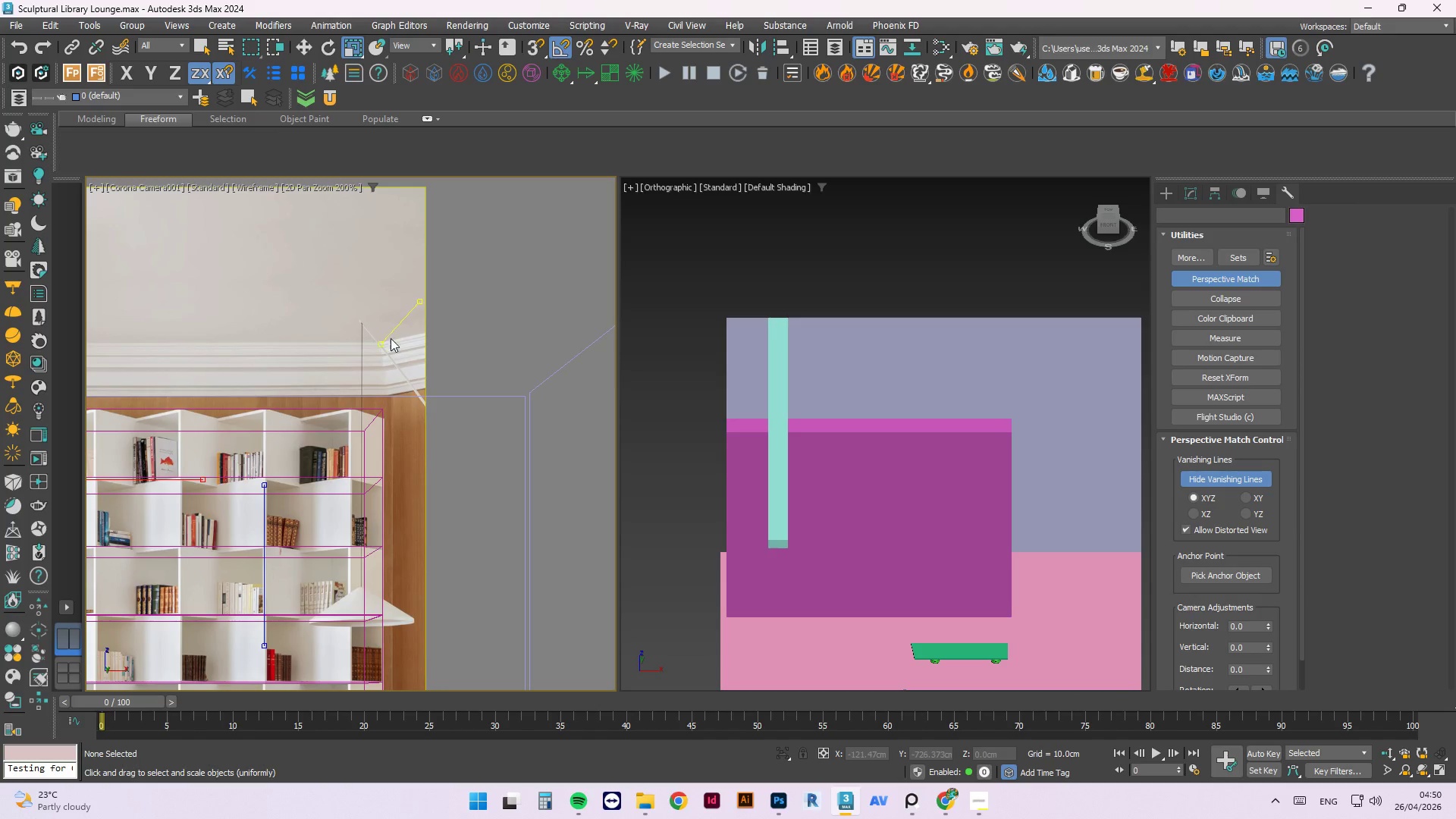 
scroll: coordinate [380, 433], scroll_direction: up, amount: 1.0
 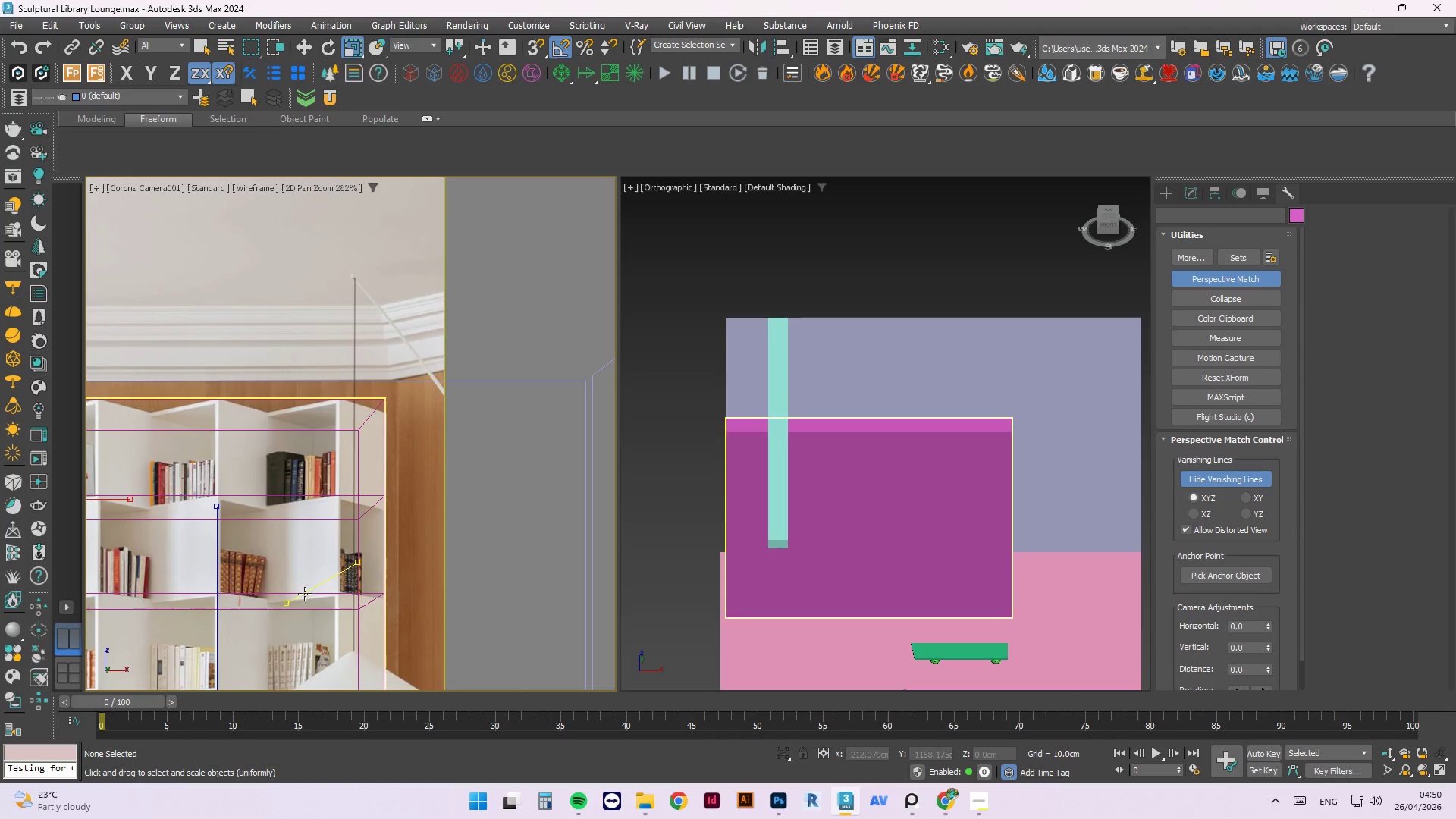 
scroll: coordinate [321, 466], scroll_direction: down, amount: 3.0
 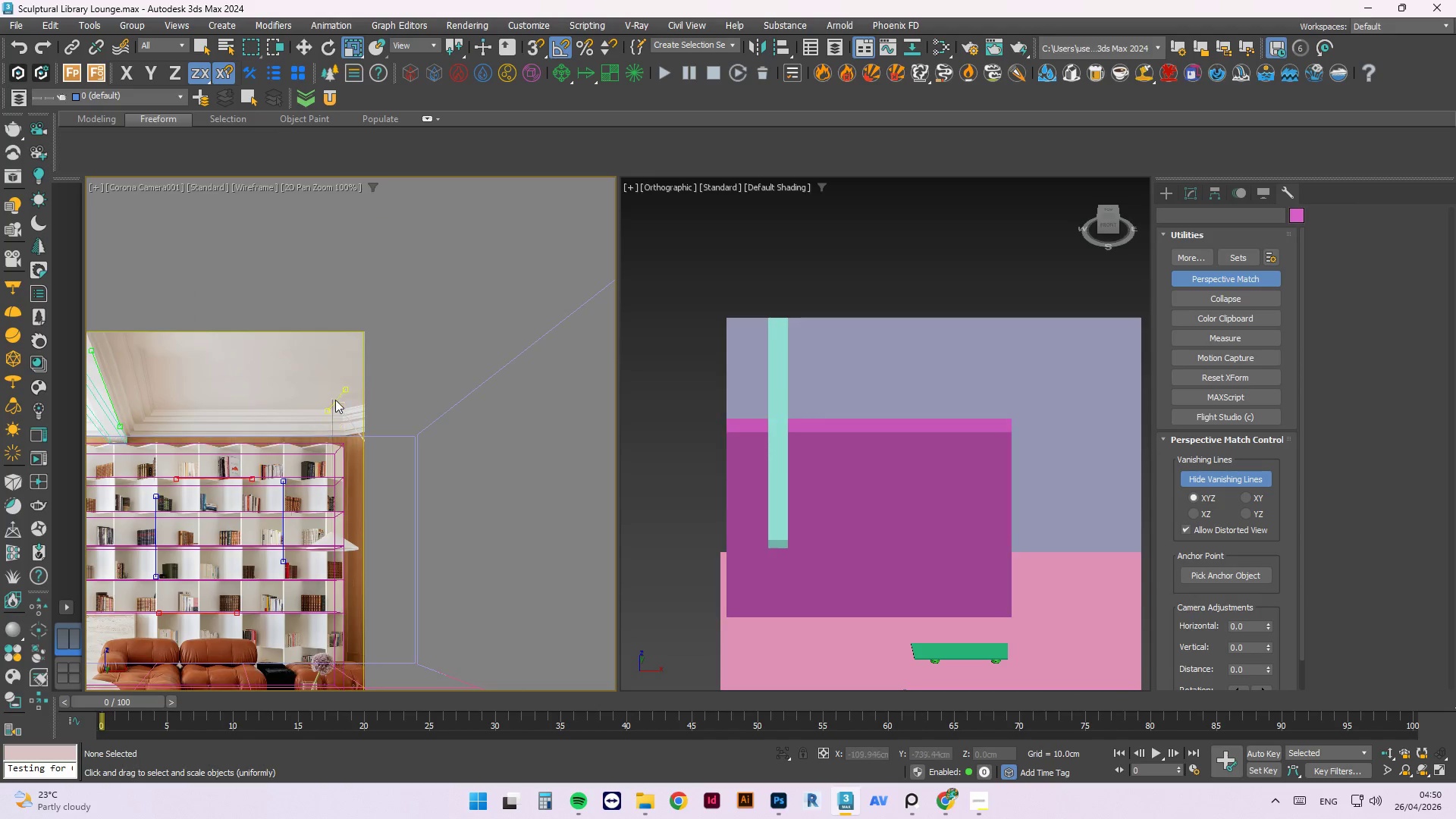 
scroll: coordinate [343, 441], scroll_direction: up, amount: 5.0
 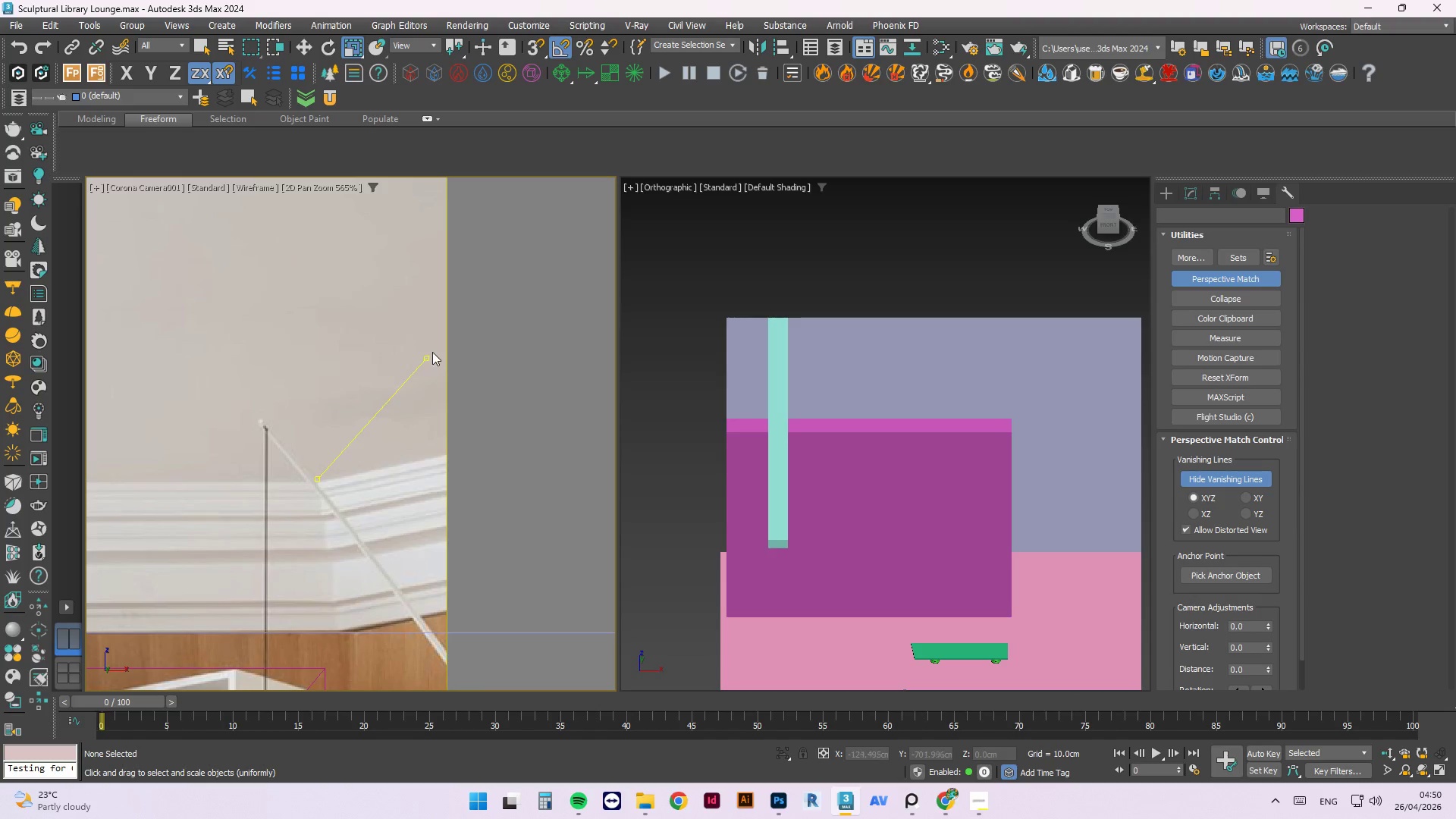 
left_click_drag(start_coordinate=[428, 356], to_coordinate=[481, 443])
 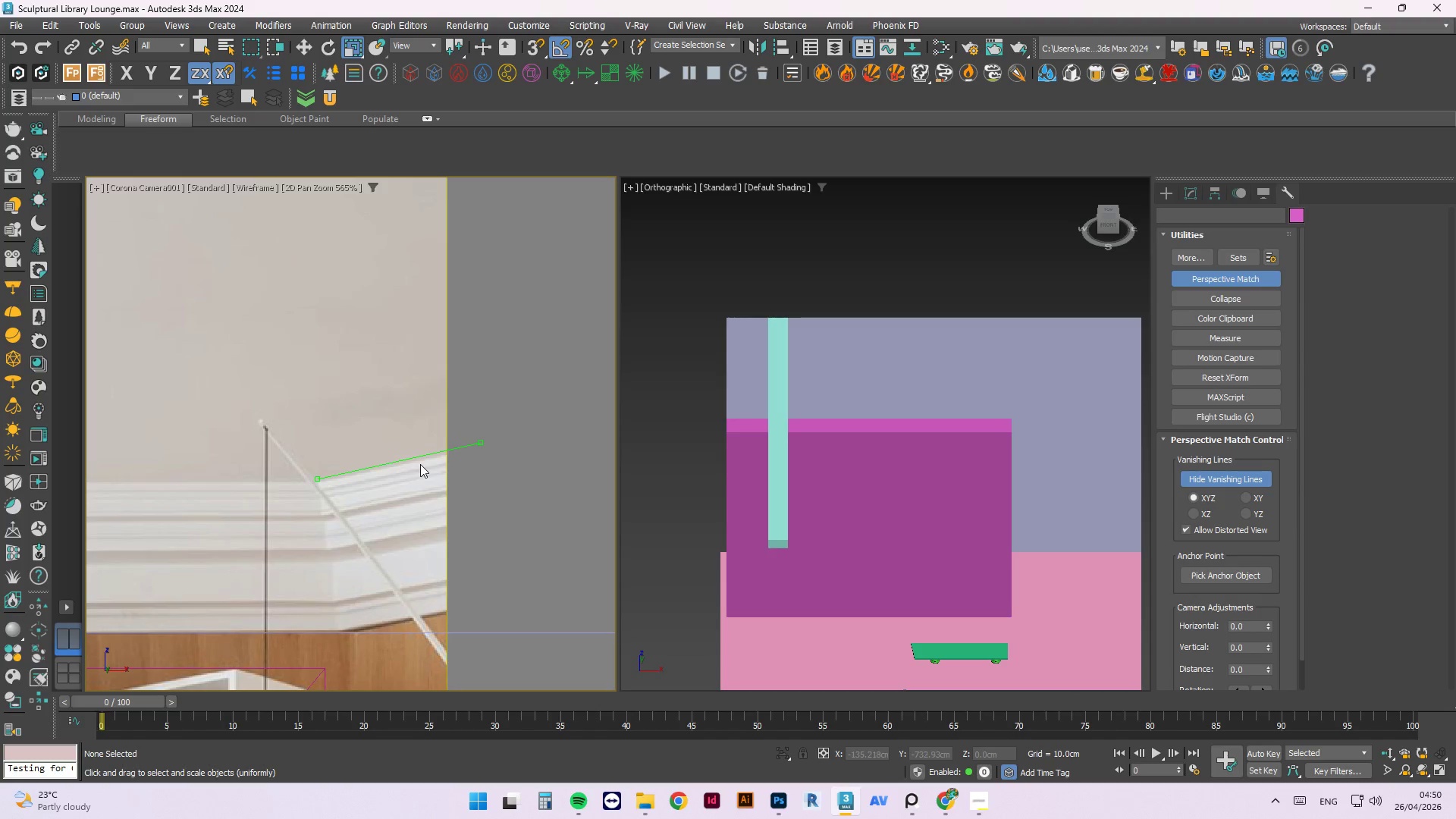 
left_click_drag(start_coordinate=[419, 460], to_coordinate=[267, 459])
 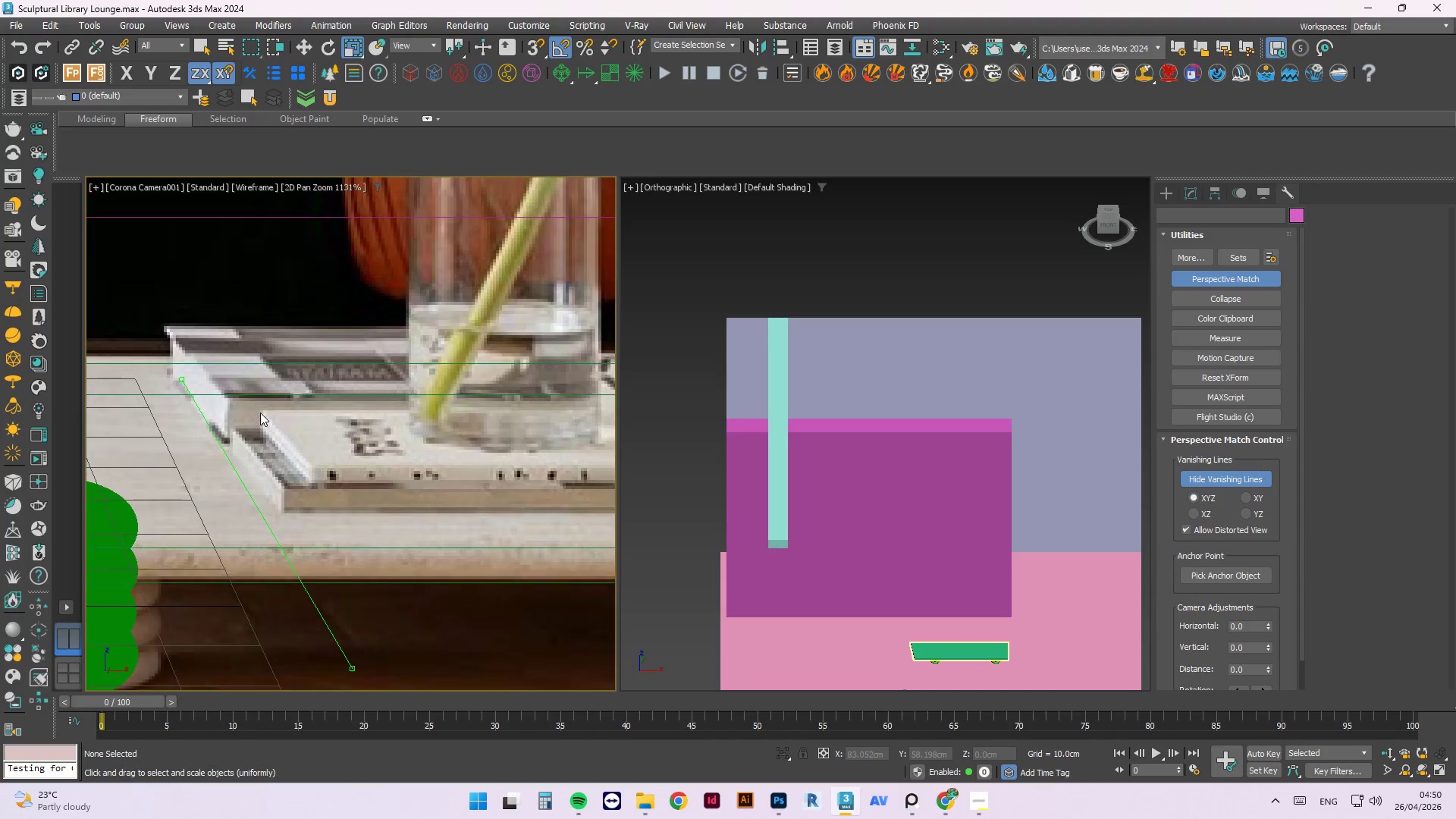 
scroll: coordinate [424, 459], scroll_direction: down, amount: 5.0
 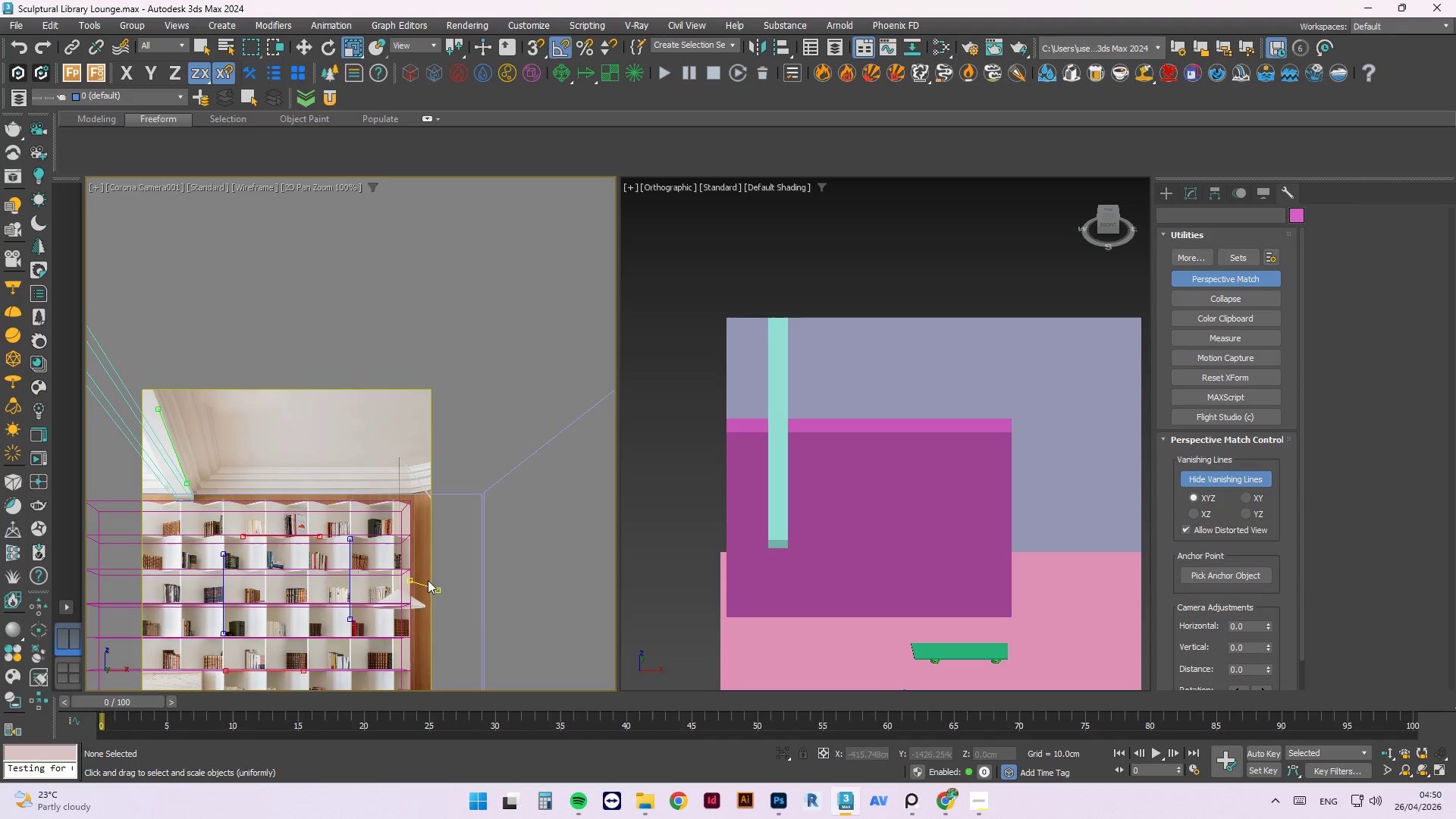 
scroll: coordinate [424, 629], scroll_direction: up, amount: 4.0
 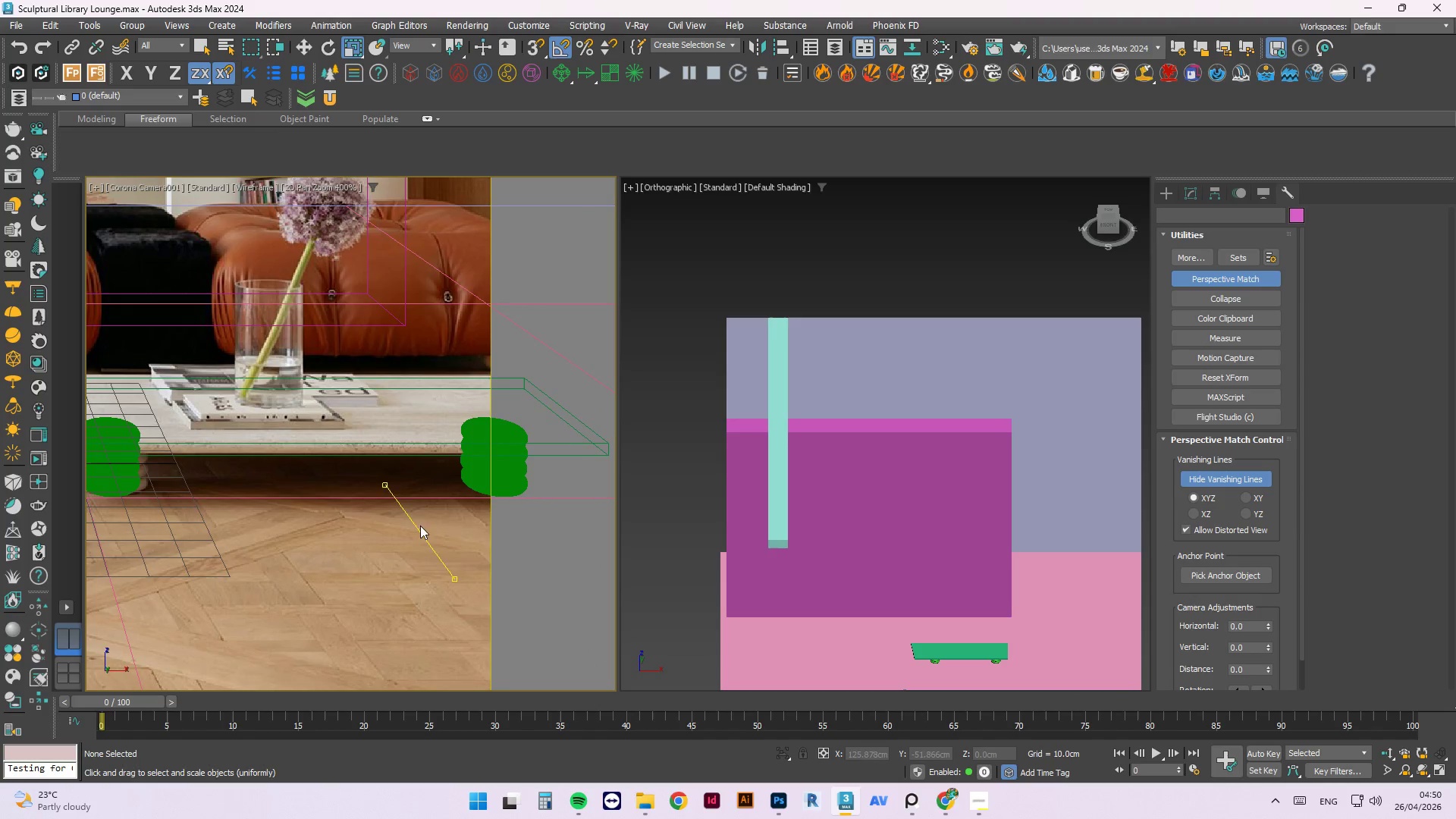 
scroll: coordinate [287, 472], scroll_direction: down, amount: 1.0
 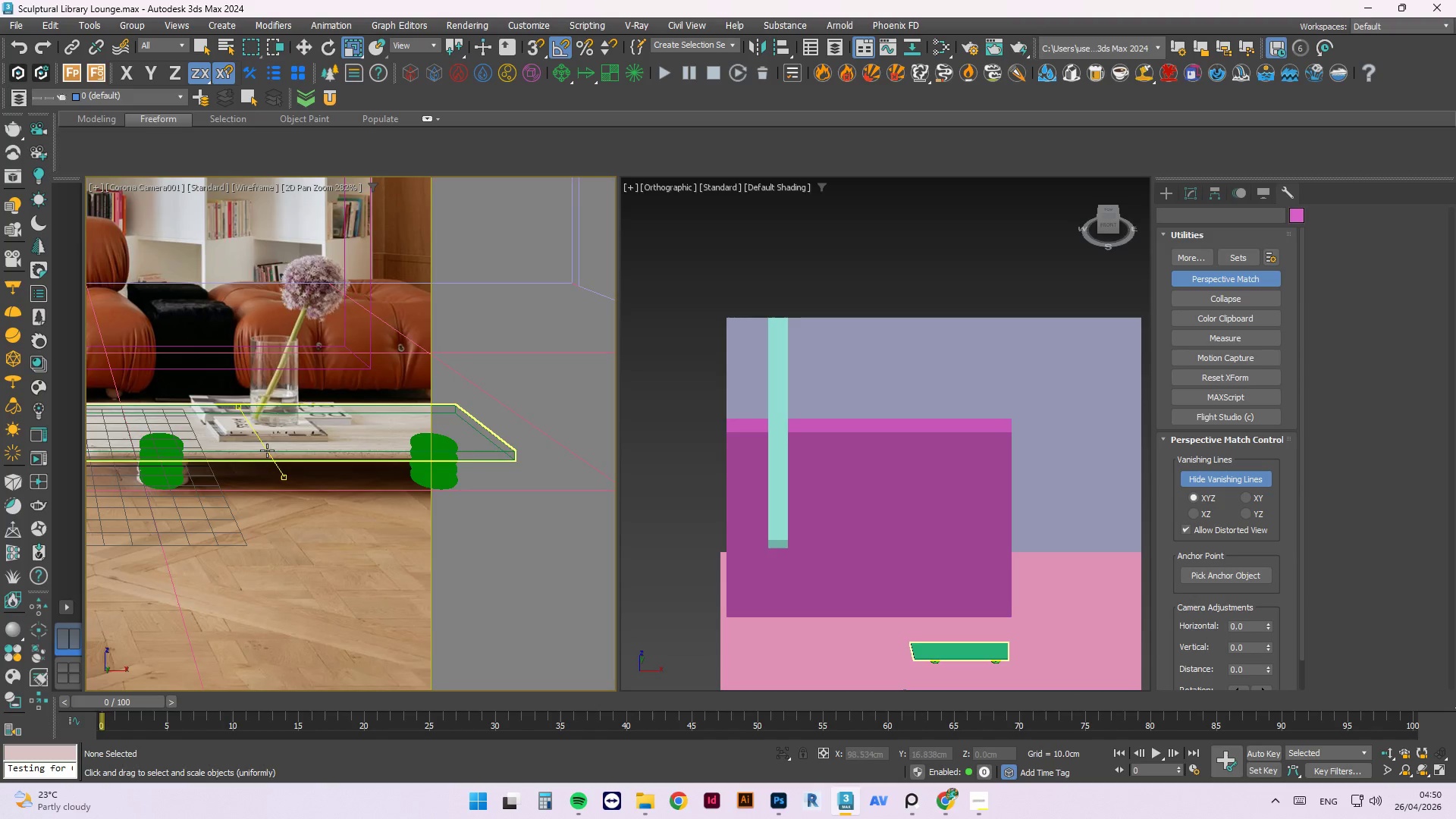 
scroll: coordinate [360, 493], scroll_direction: up, amount: 2.0
 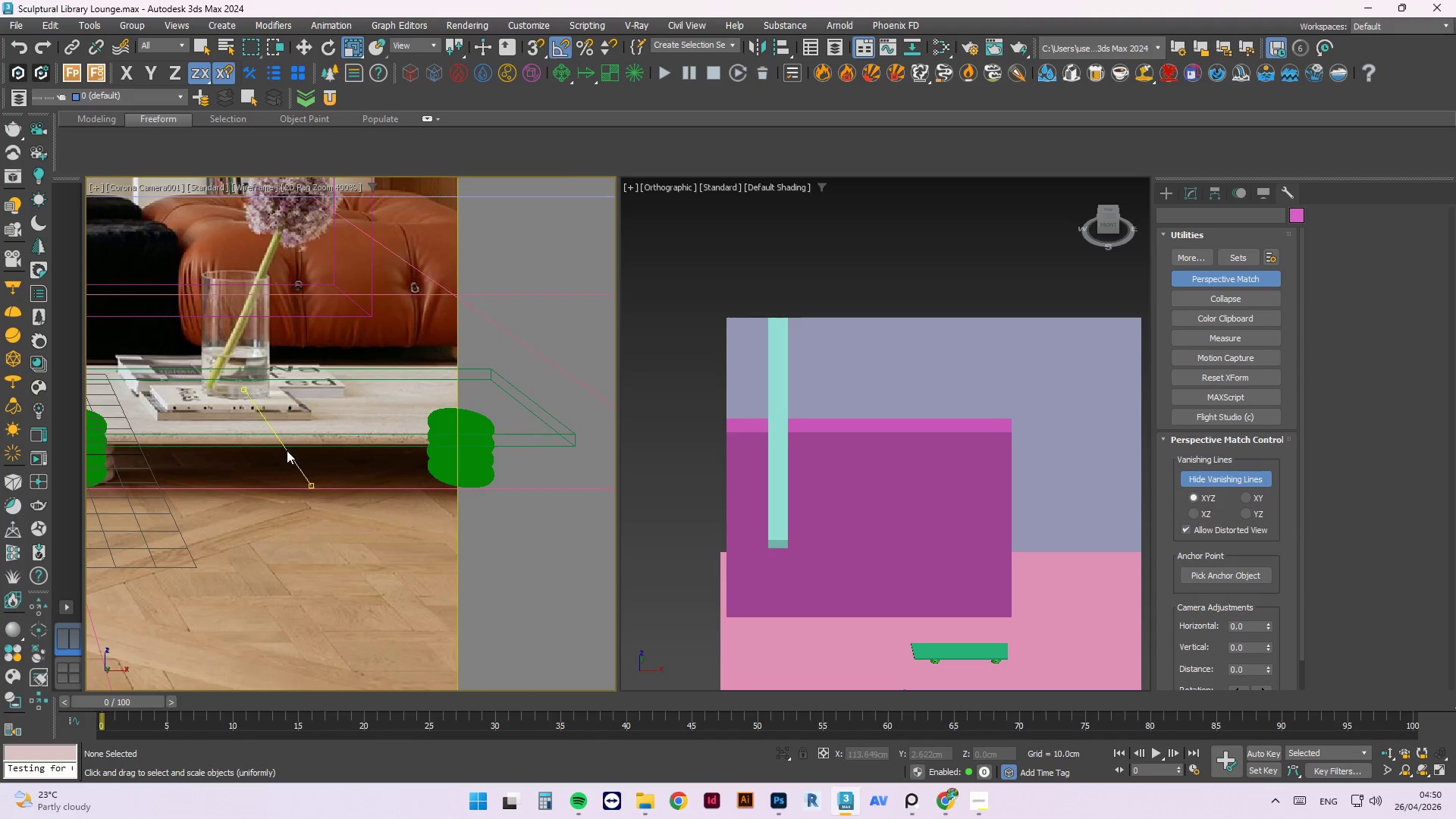 
scroll: coordinate [382, 480], scroll_direction: down, amount: 3.0
 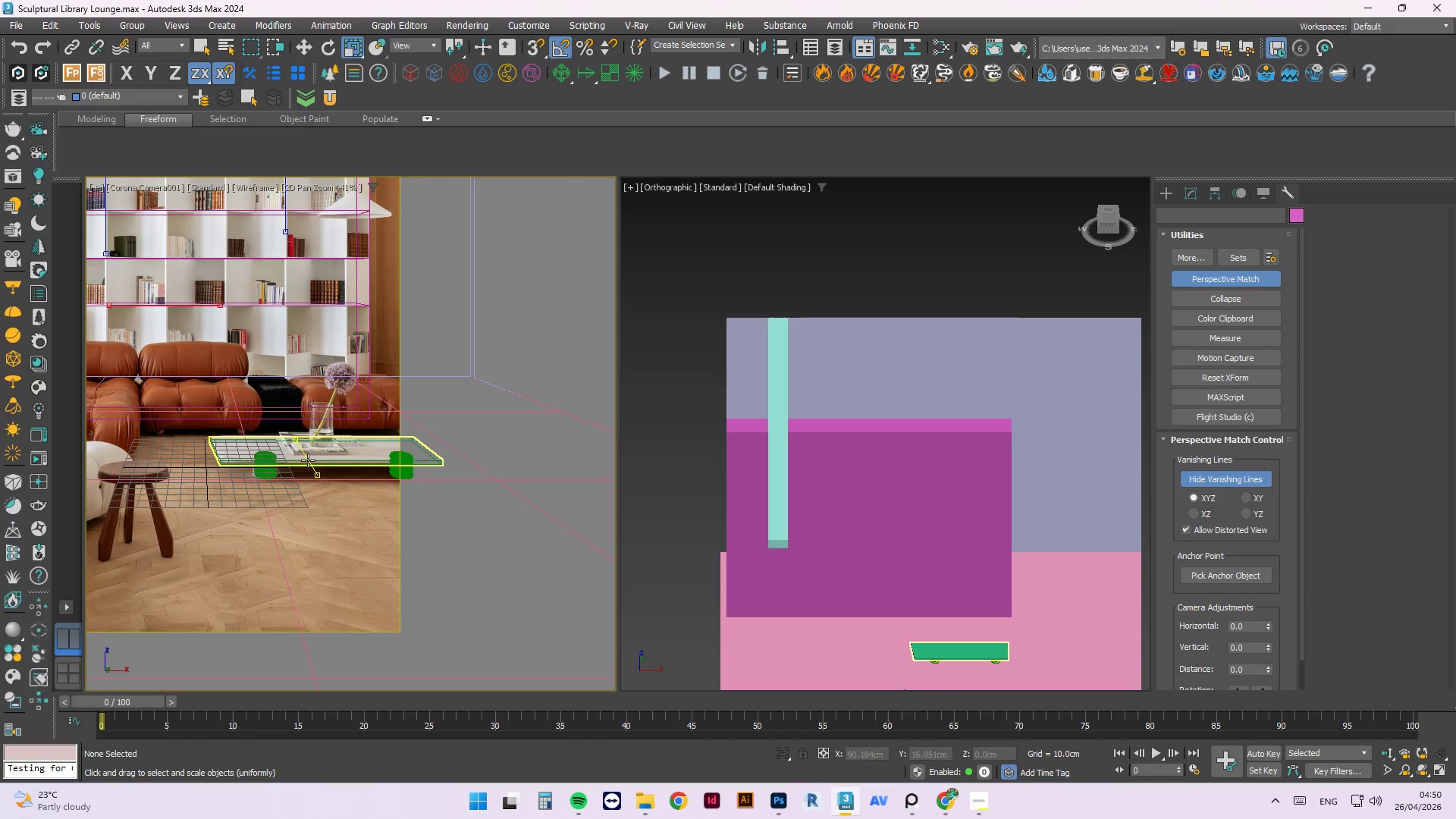 
scroll: coordinate [260, 413], scroll_direction: up, amount: 6.0
 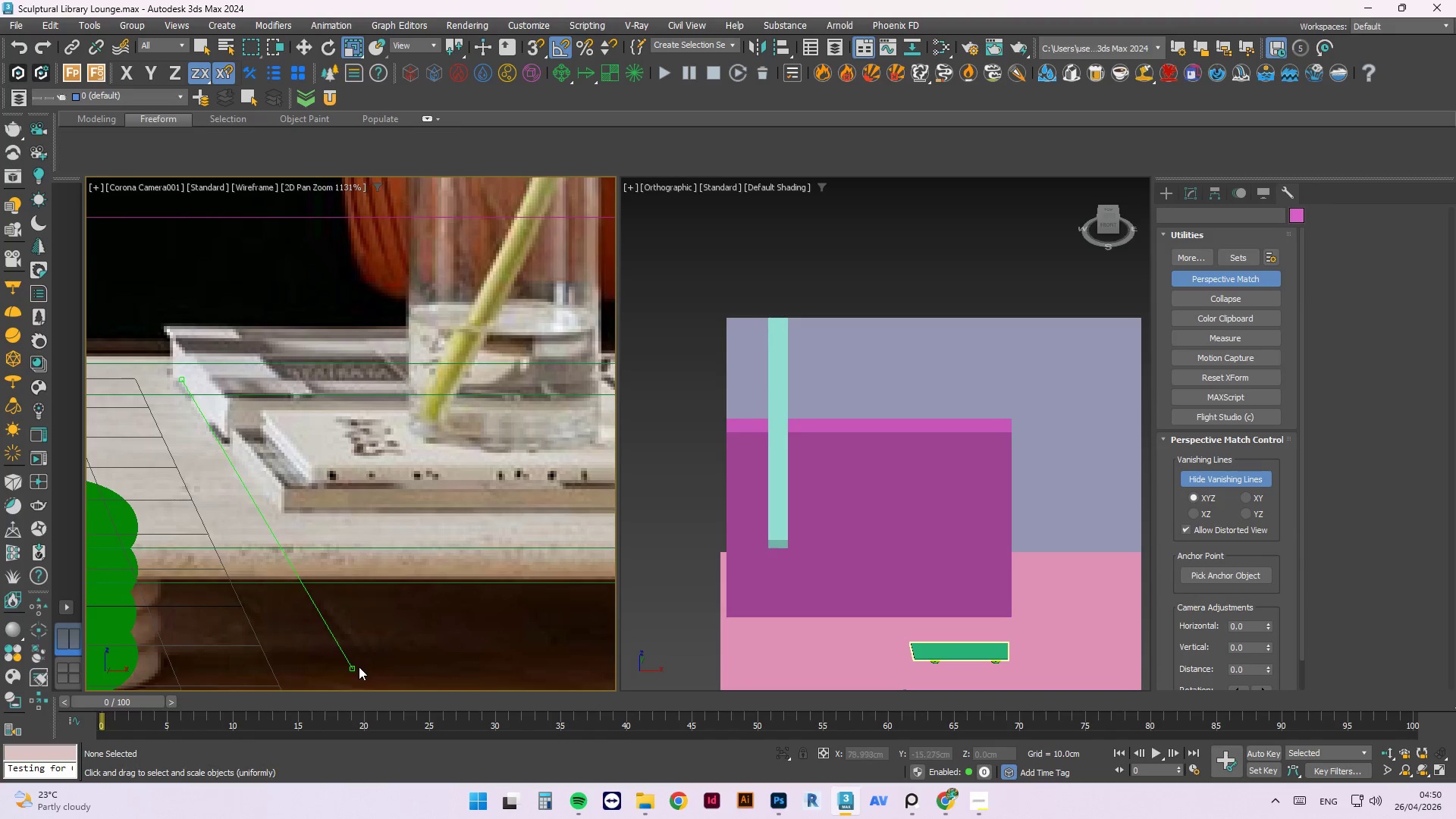 
left_click_drag(start_coordinate=[353, 670], to_coordinate=[397, 655])
 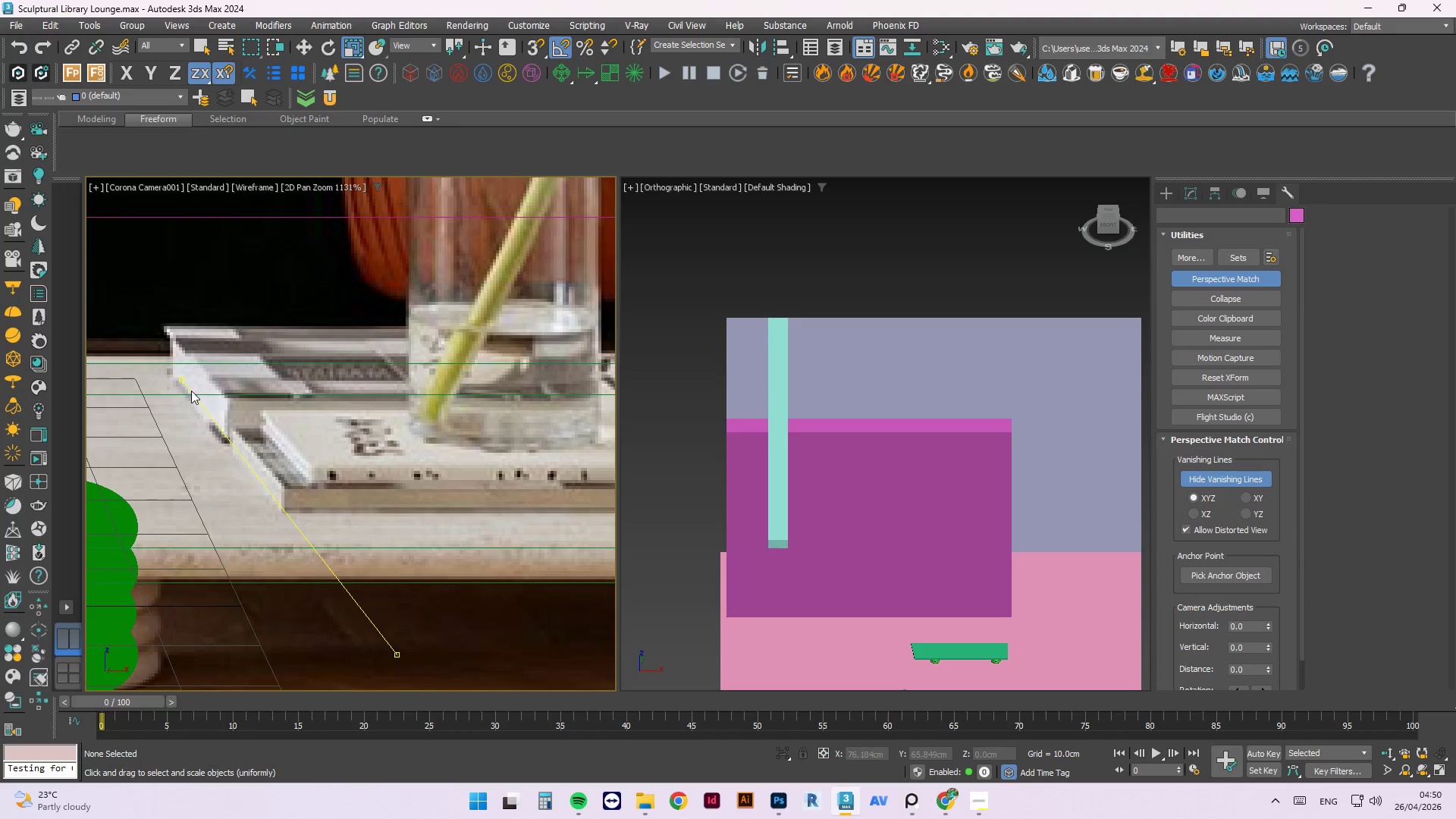 
left_click_drag(start_coordinate=[184, 384], to_coordinate=[164, 370])
 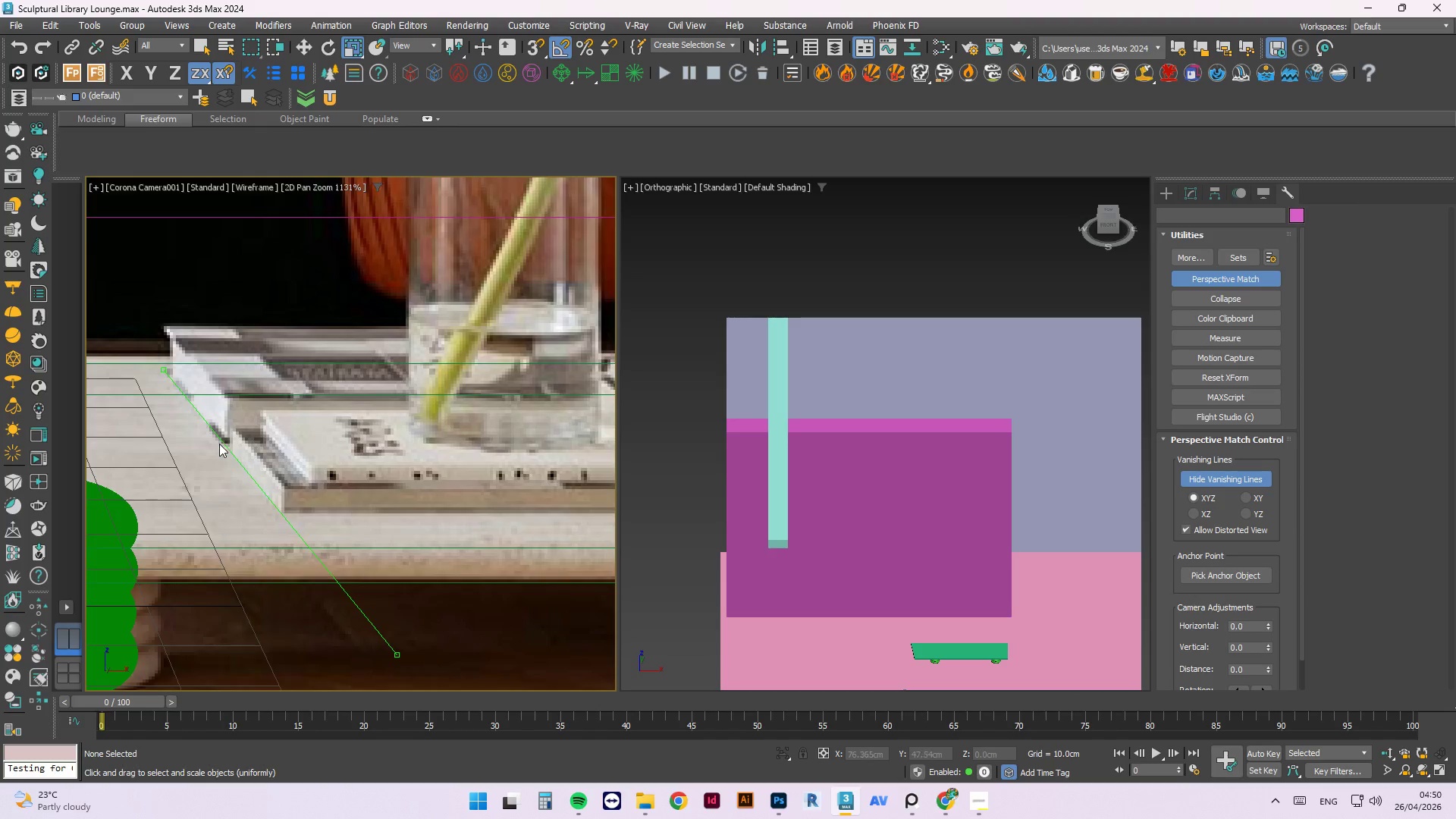 
scroll: coordinate [215, 454], scroll_direction: down, amount: 4.0
 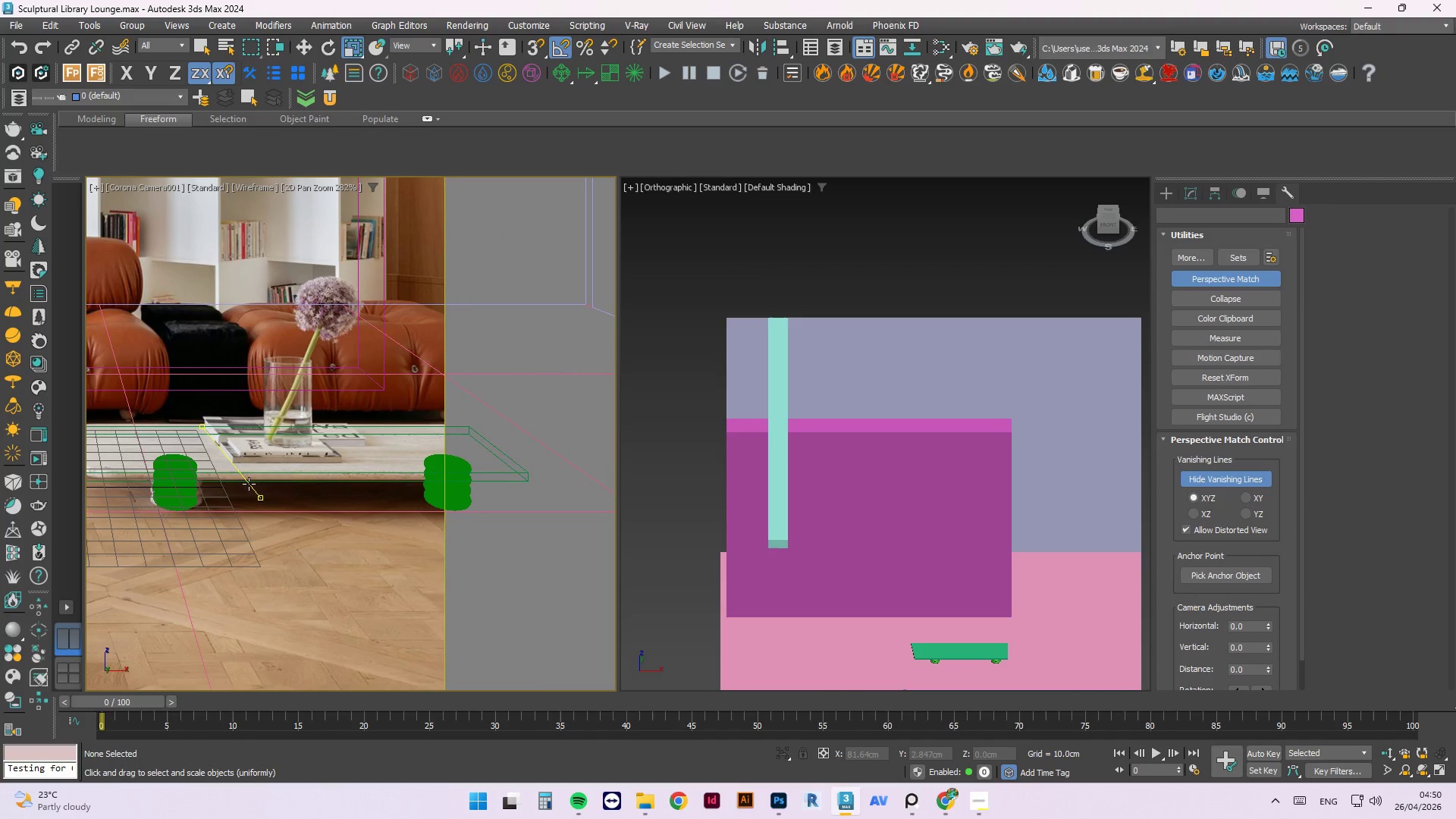 
left_click_drag(start_coordinate=[249, 484], to_coordinate=[413, 630])
 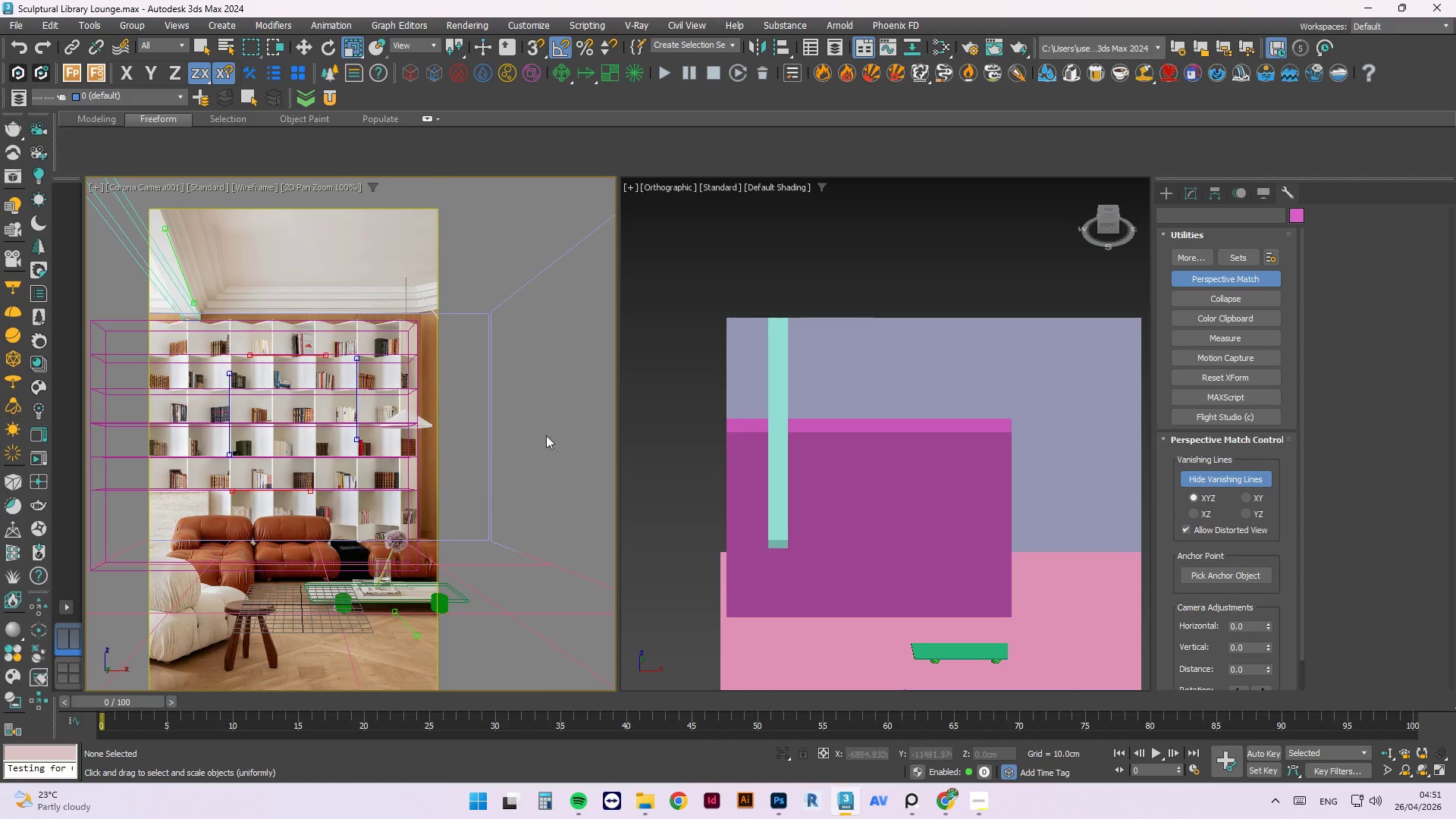 
scroll: coordinate [396, 460], scroll_direction: down, amount: 4.0
 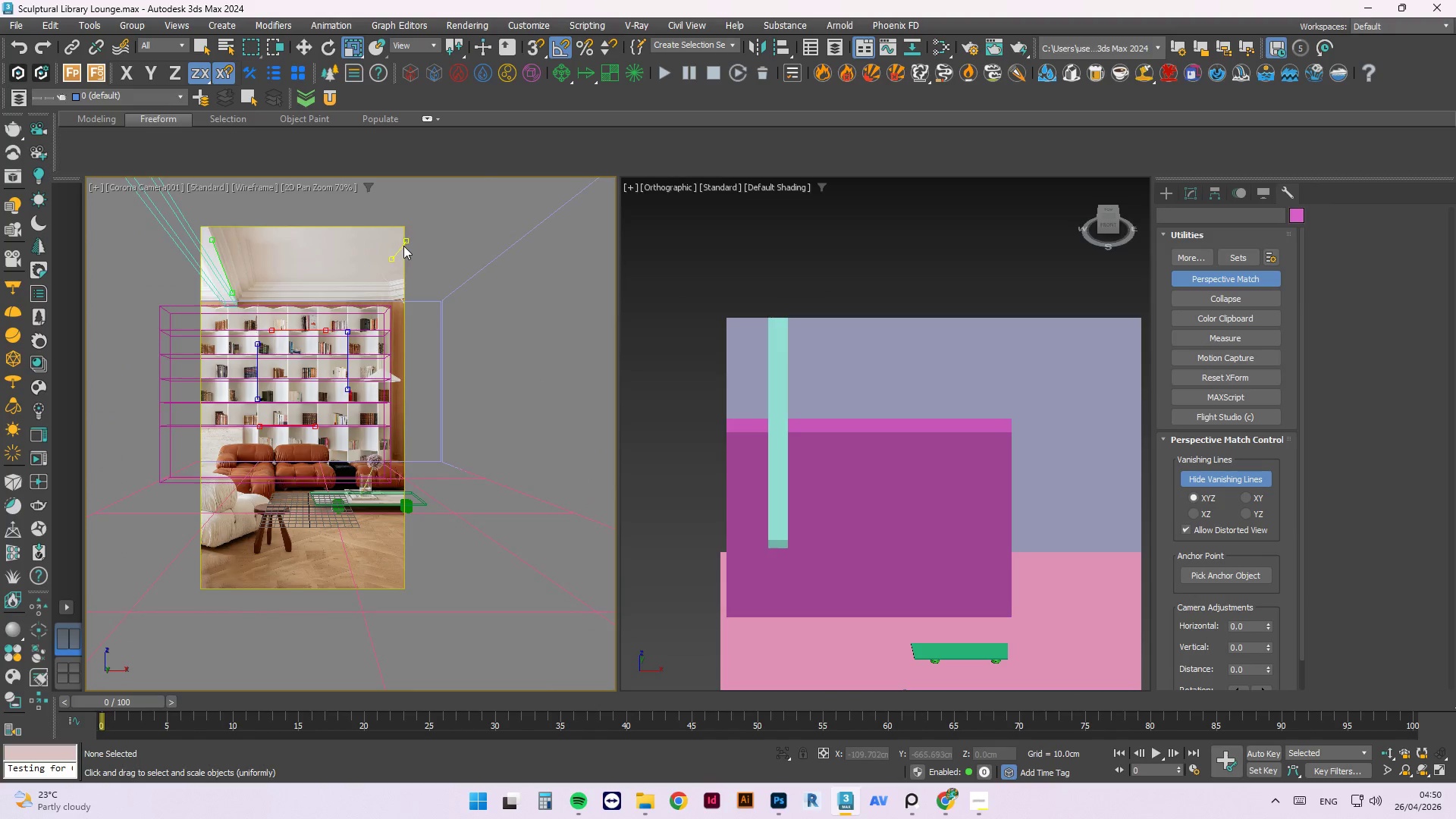 
scroll: coordinate [377, 282], scroll_direction: up, amount: 3.0
 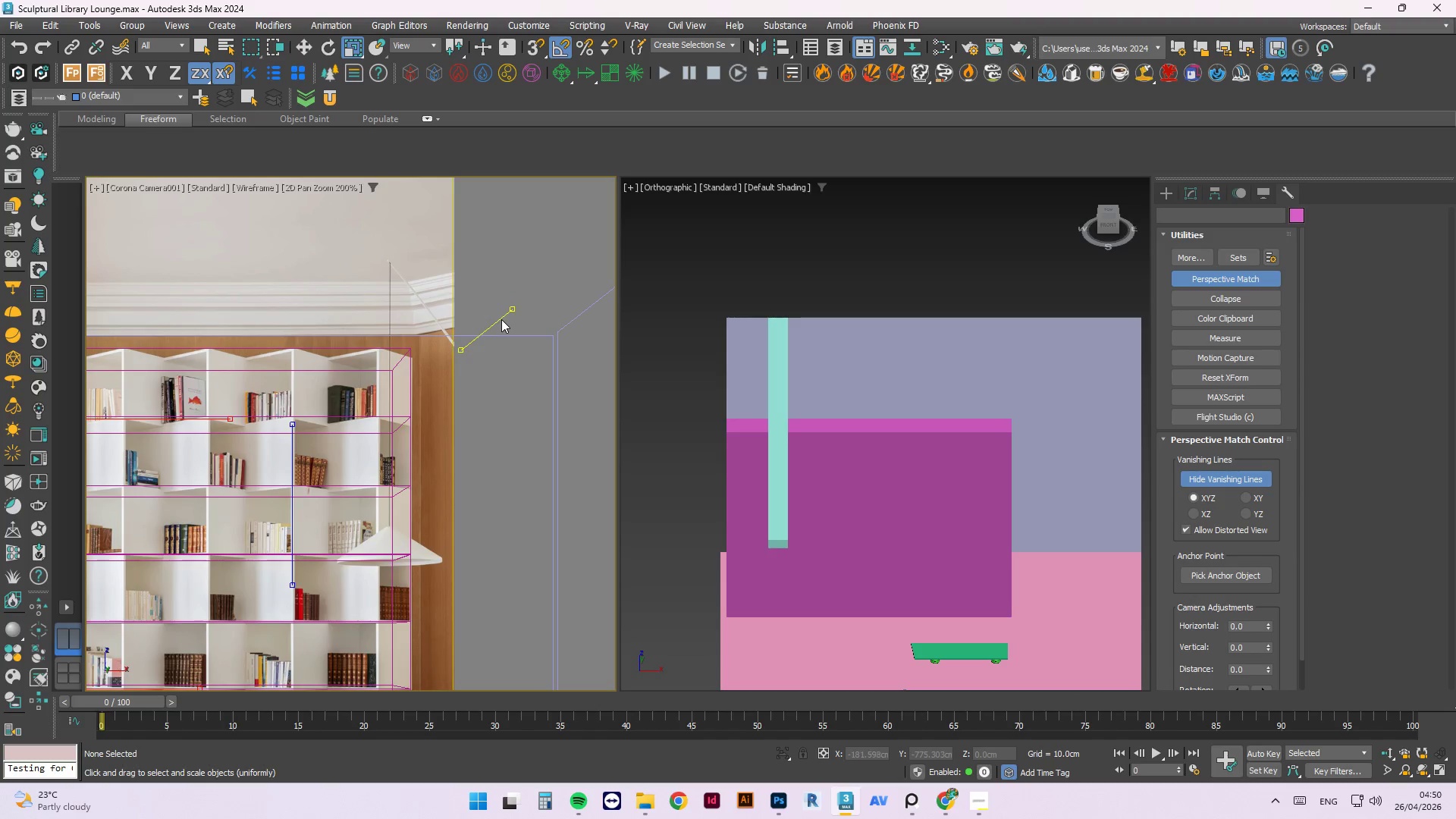 
scroll: coordinate [422, 293], scroll_direction: down, amount: 2.0
 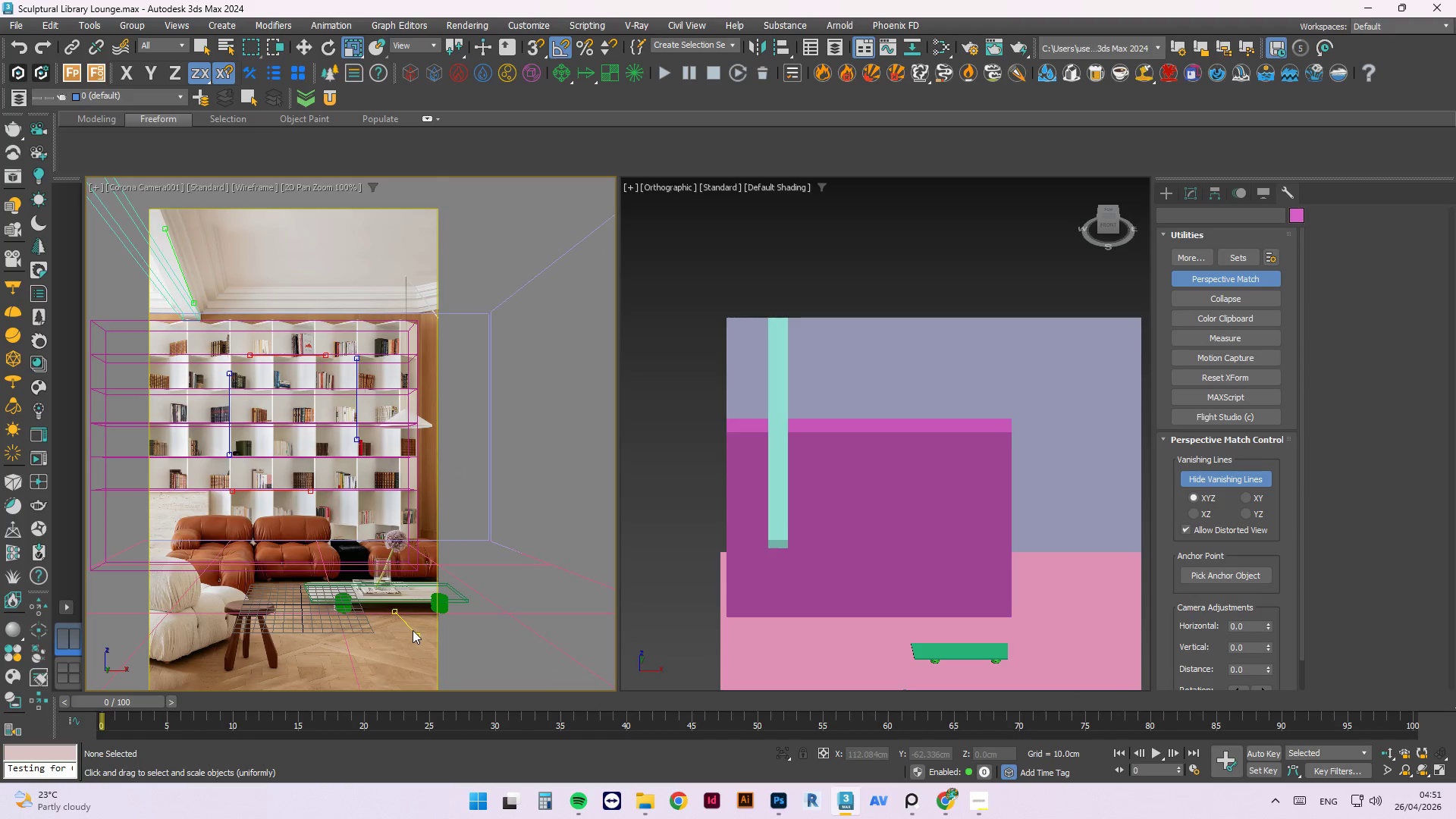 
left_click([1187, 280])
 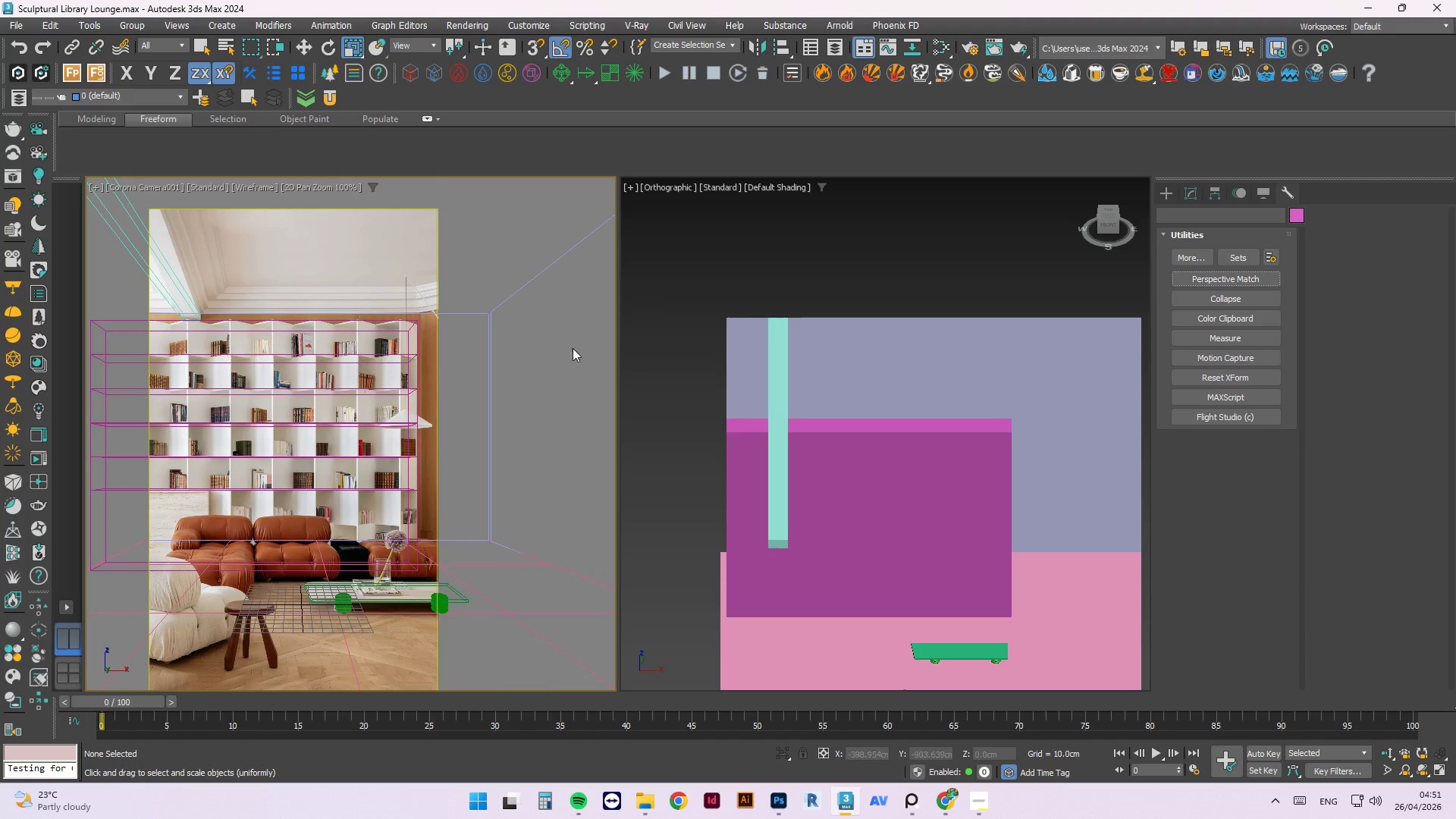 
left_click([527, 361])
 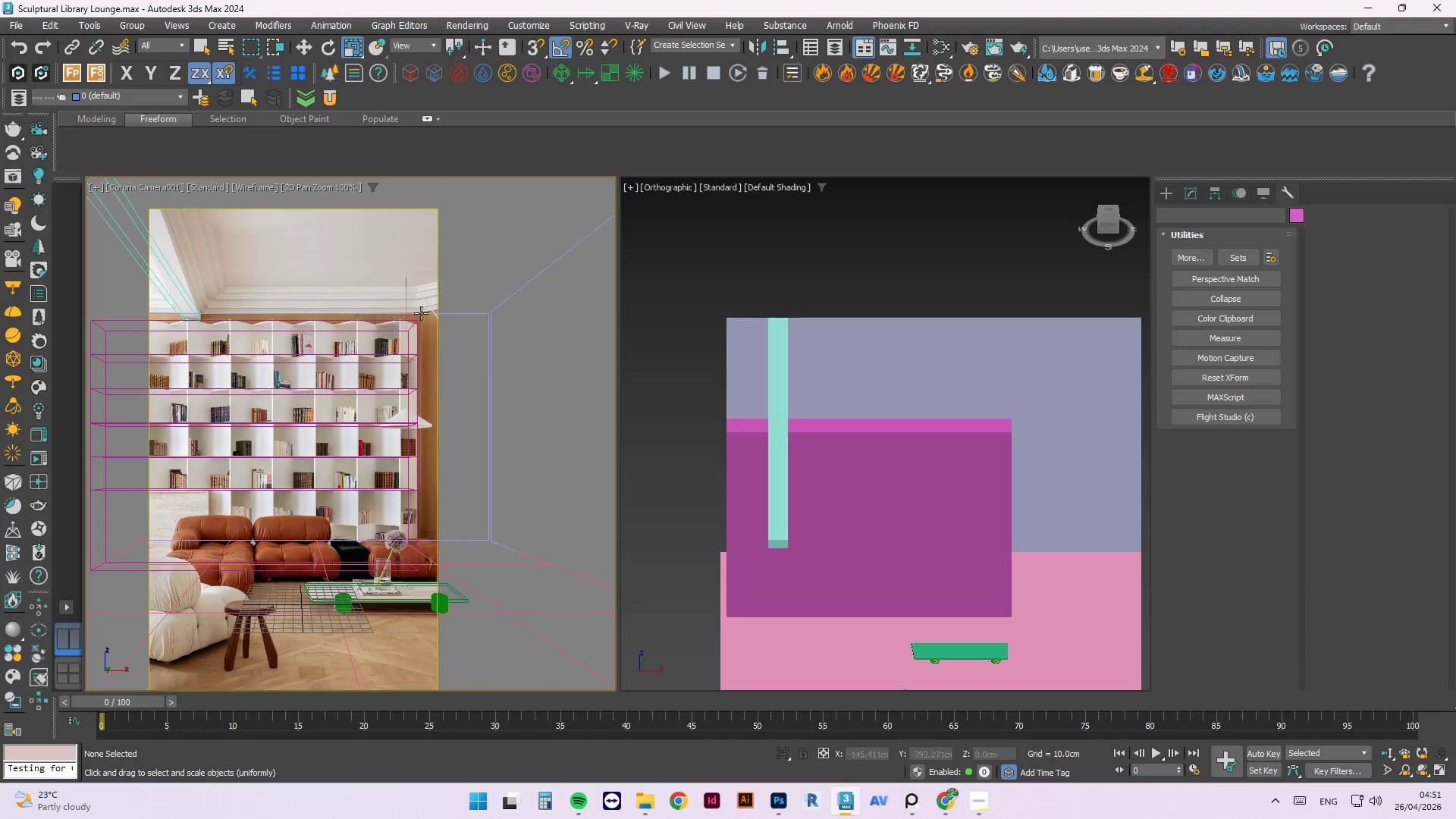 
scroll: coordinate [401, 385], scroll_direction: none, amount: 0.0
 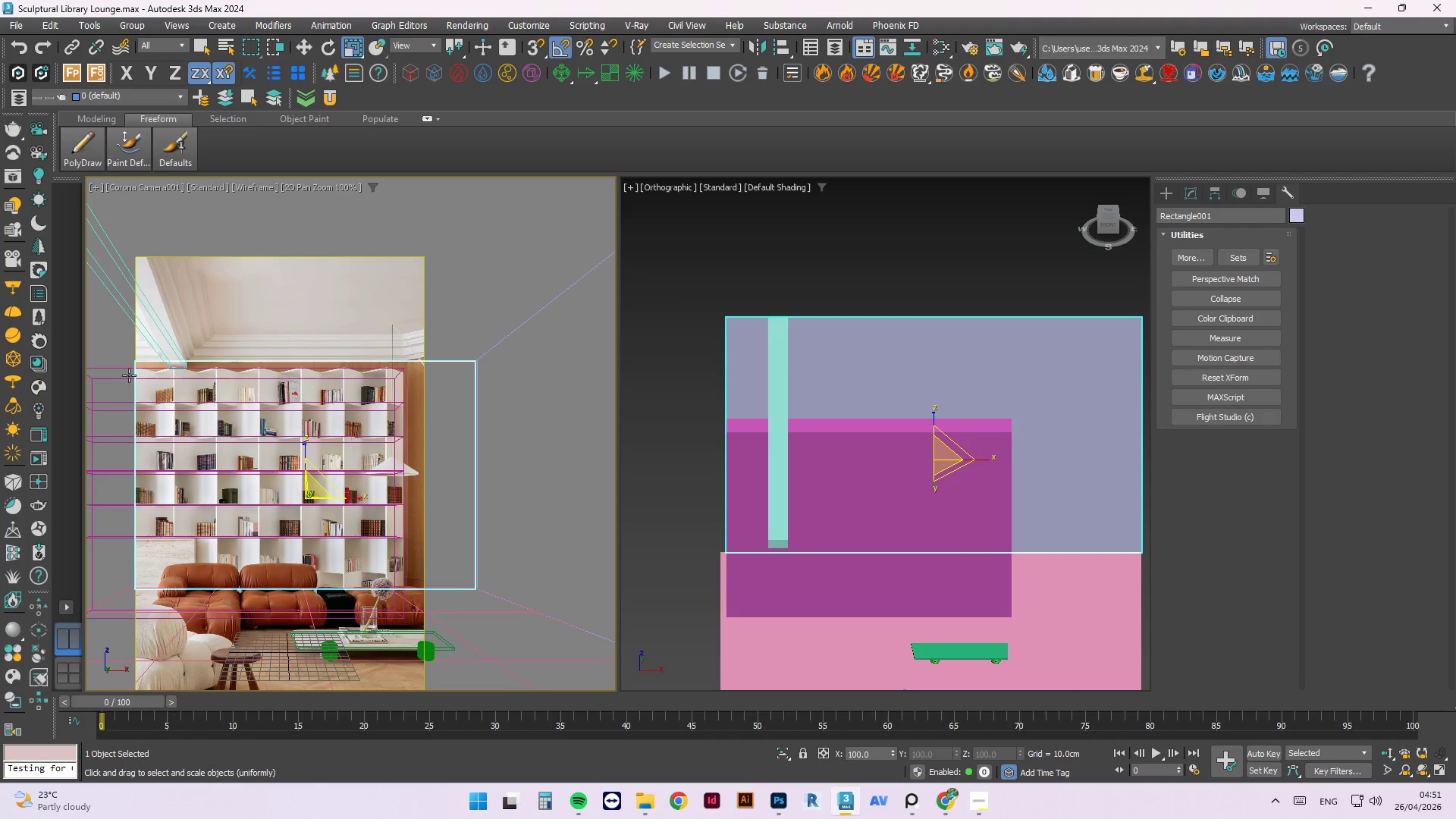 
left_click([91, 372])
 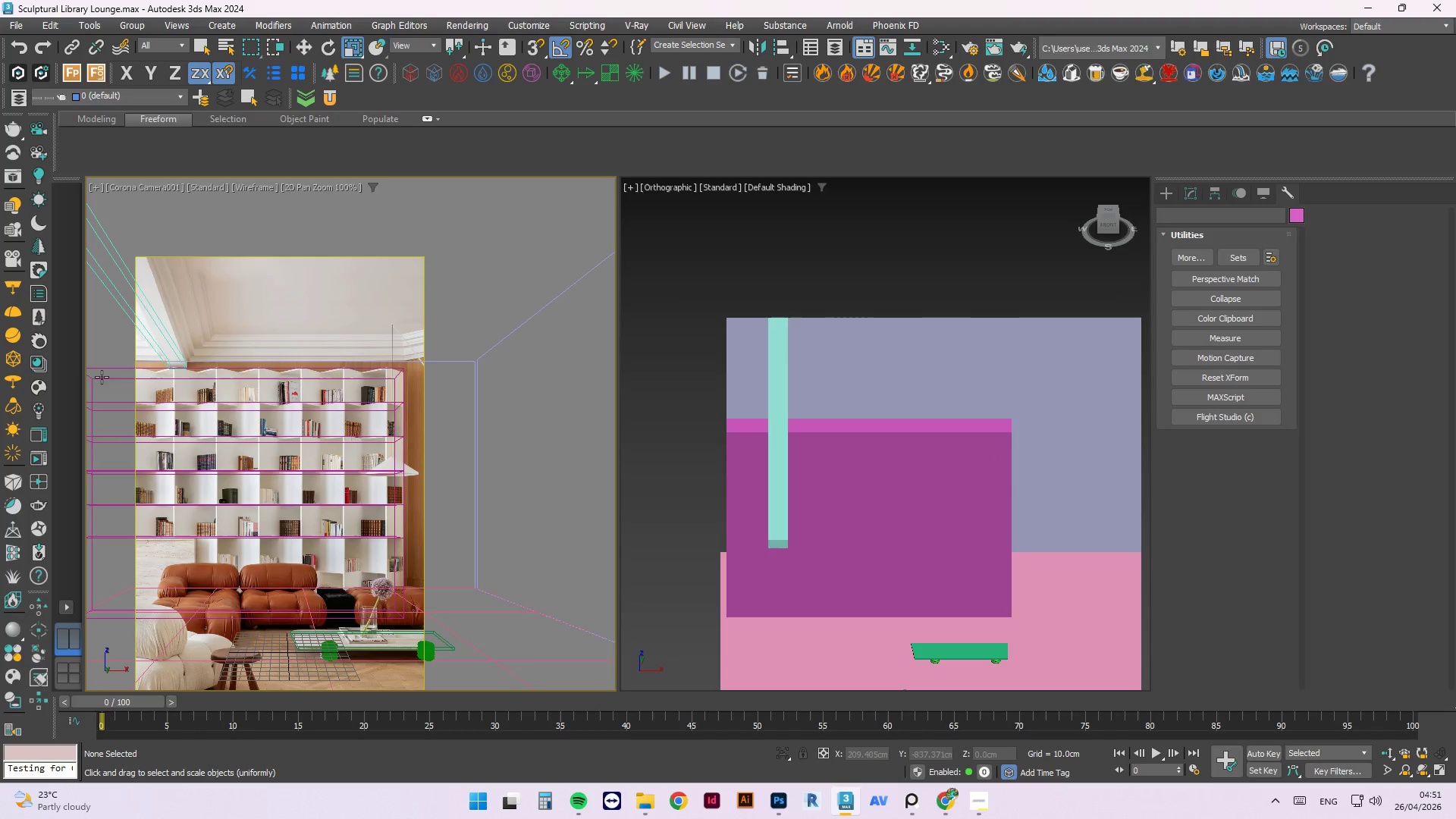 
left_click([102, 377])
 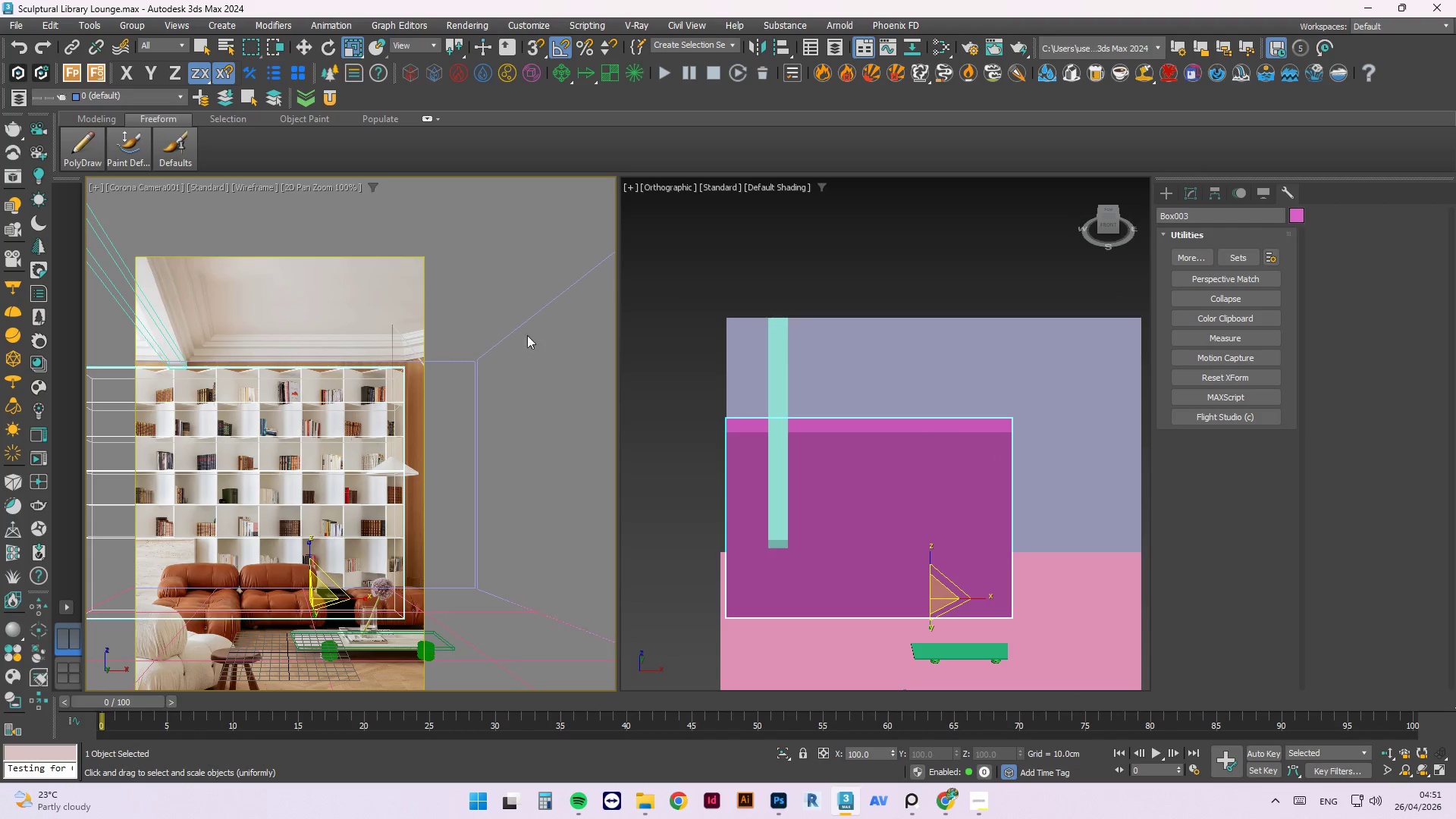 
left_click([513, 334])
 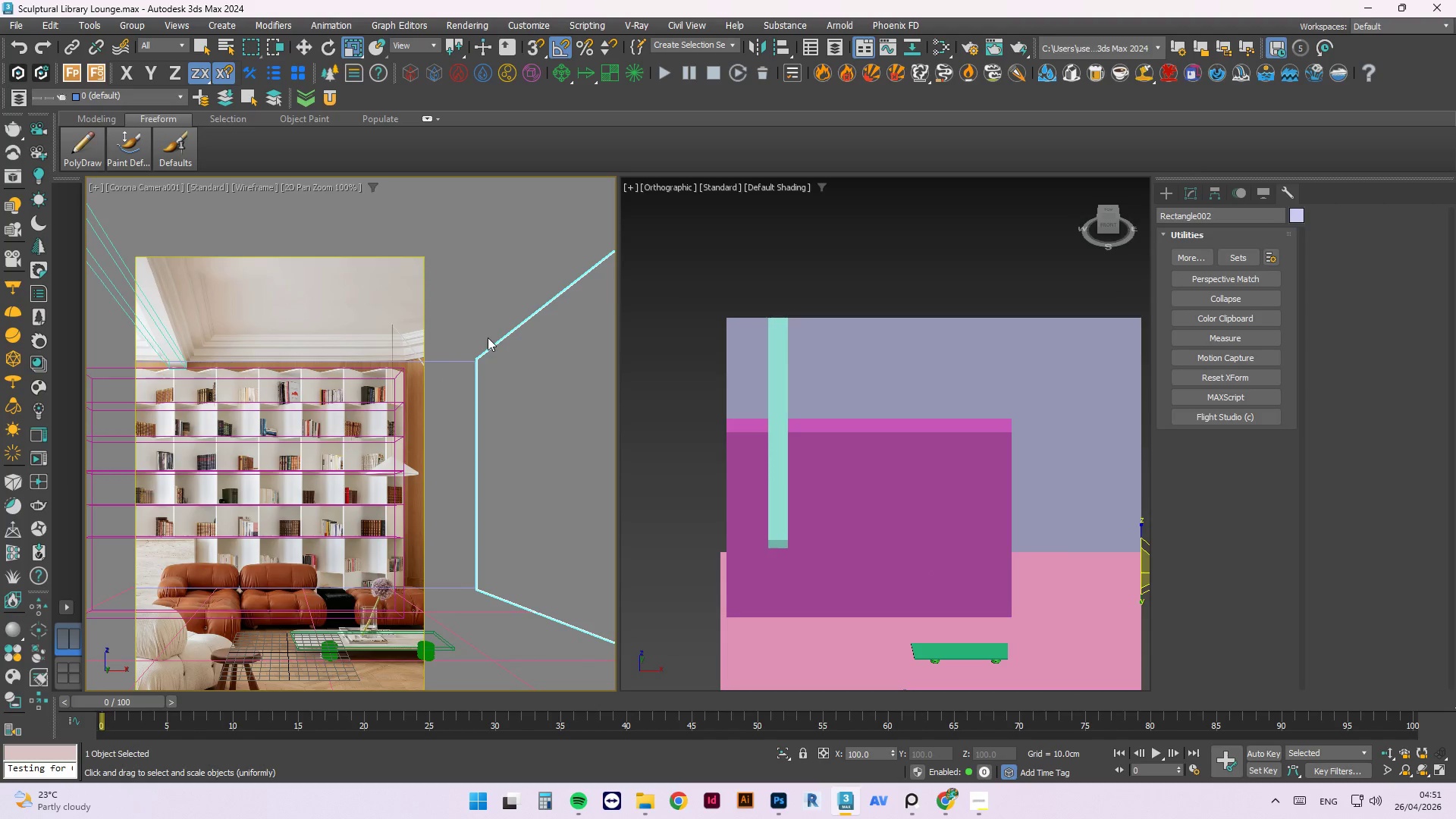 
scroll: coordinate [375, 350], scroll_direction: up, amount: 5.0
 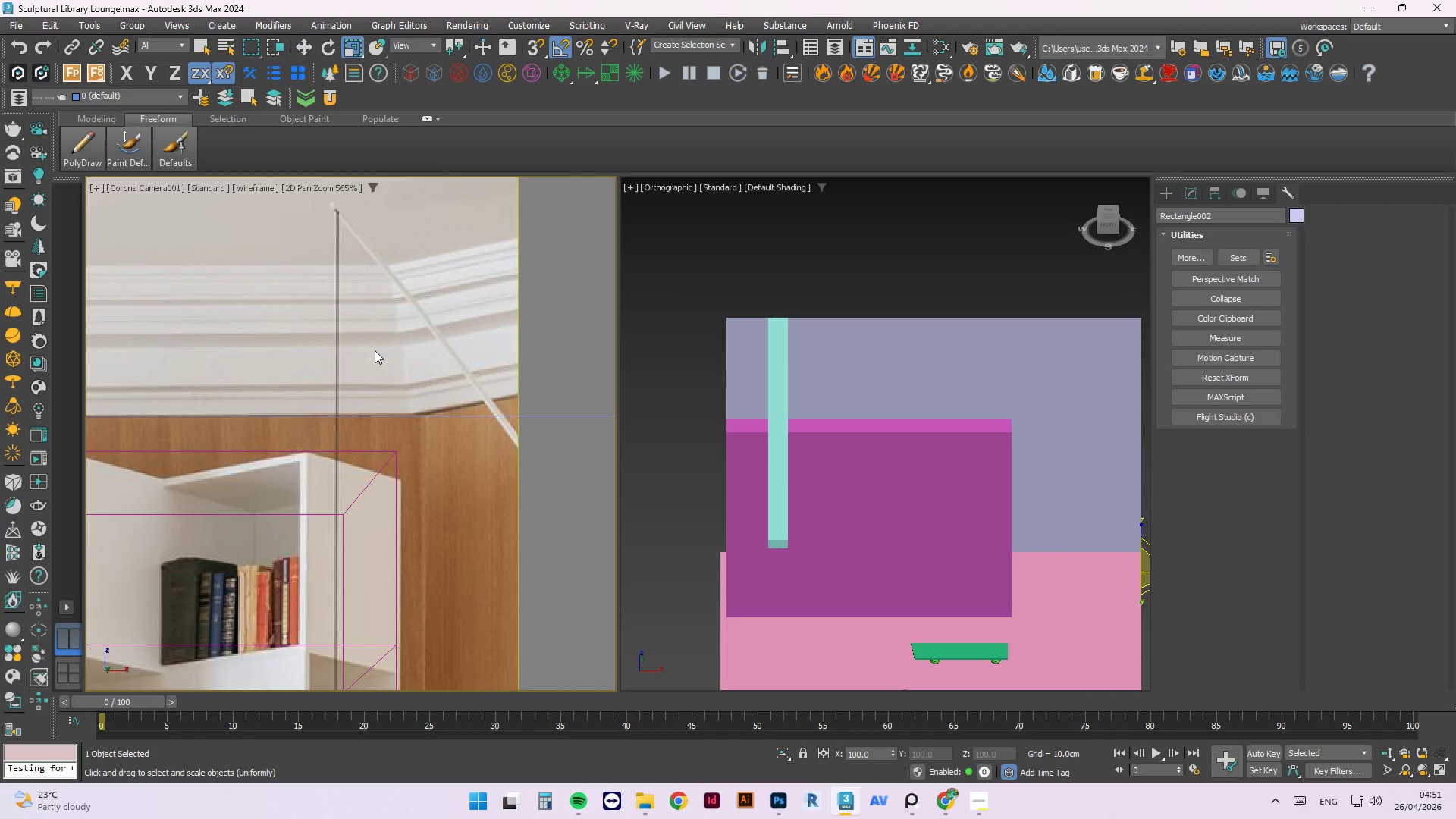 
scroll: coordinate [375, 350], scroll_direction: down, amount: 6.0
 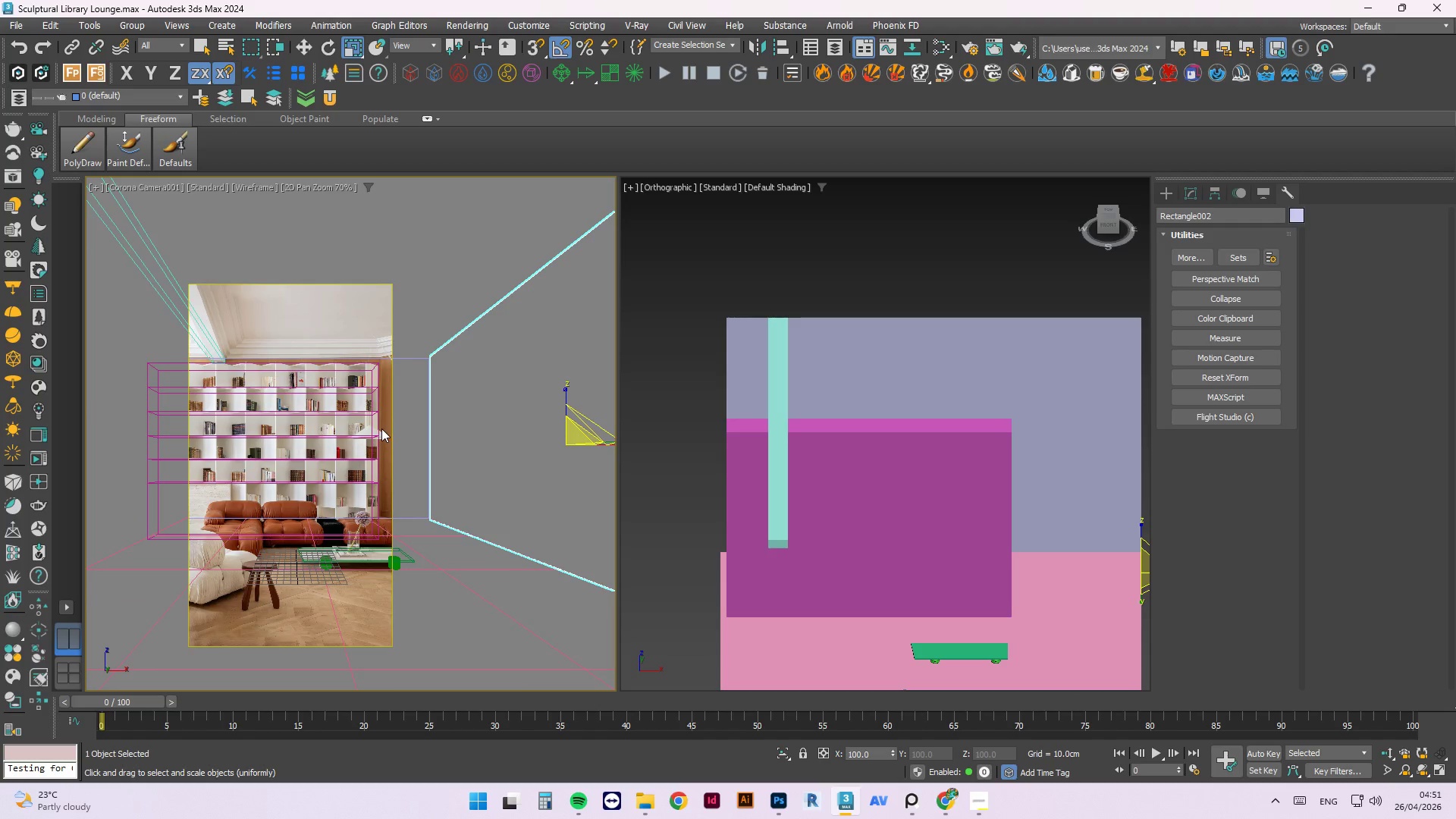 
scroll: coordinate [381, 519], scroll_direction: up, amount: 6.0
 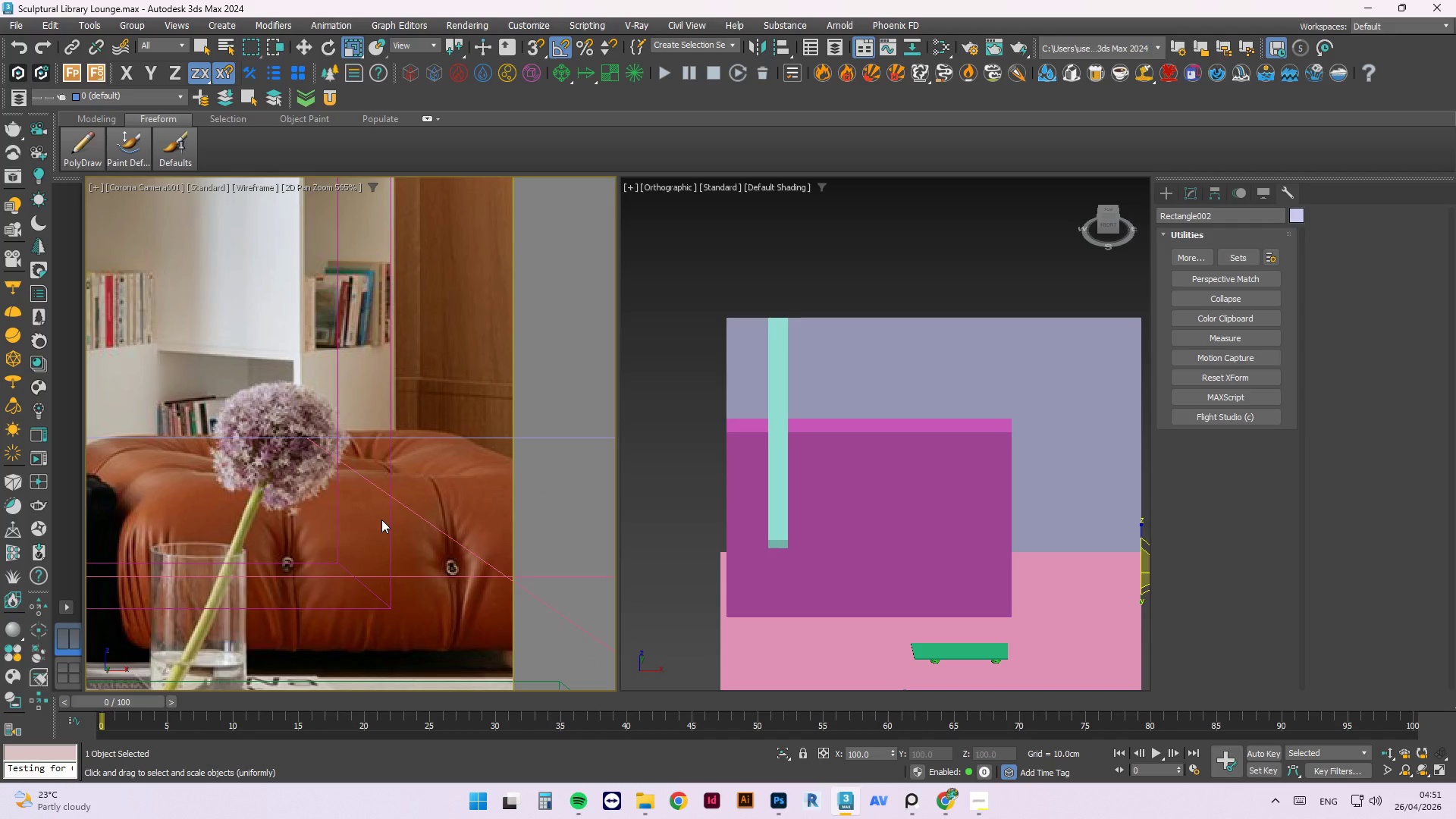 
scroll: coordinate [382, 511], scroll_direction: down, amount: 6.0
 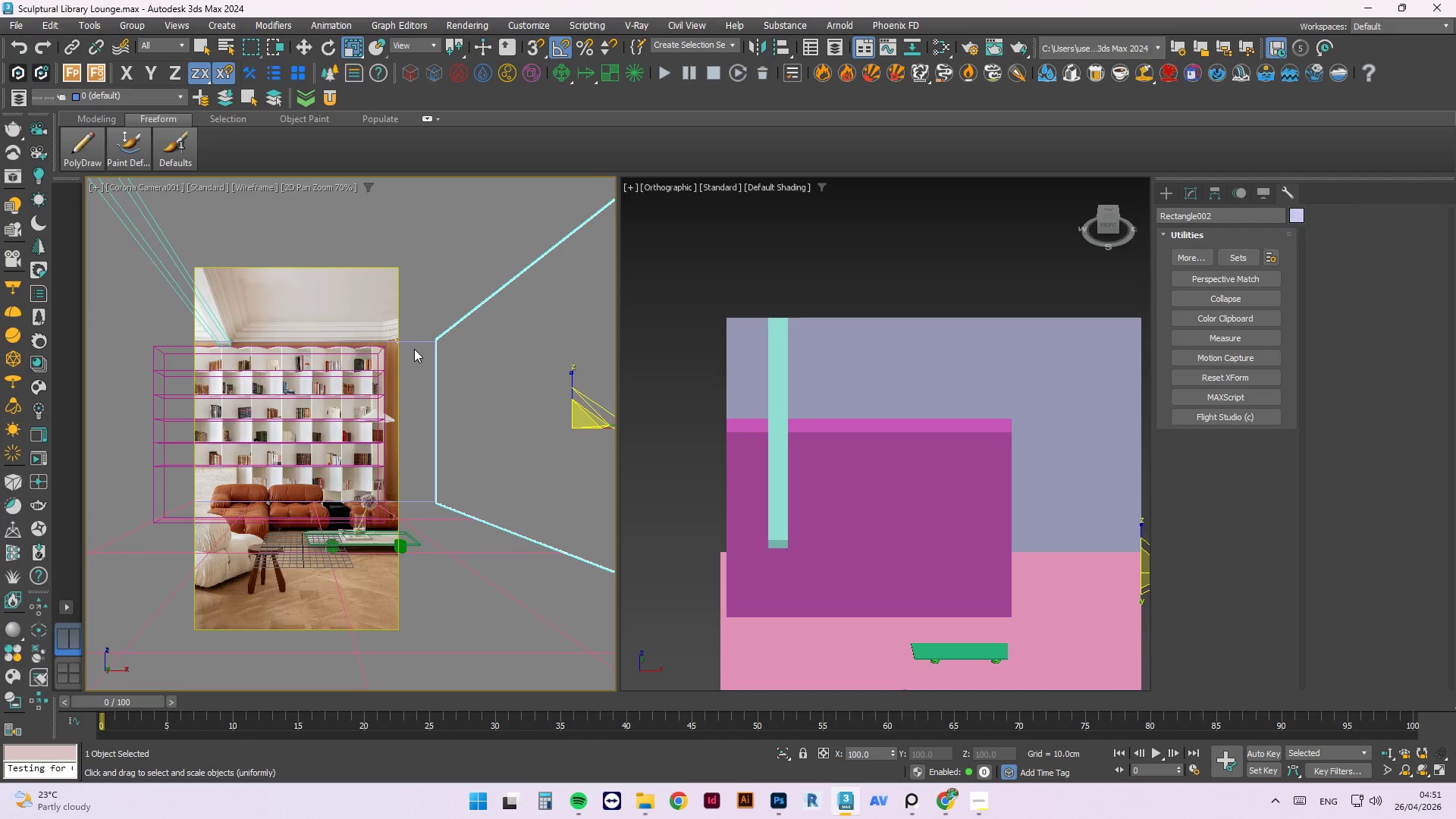 
left_click([412, 339])
 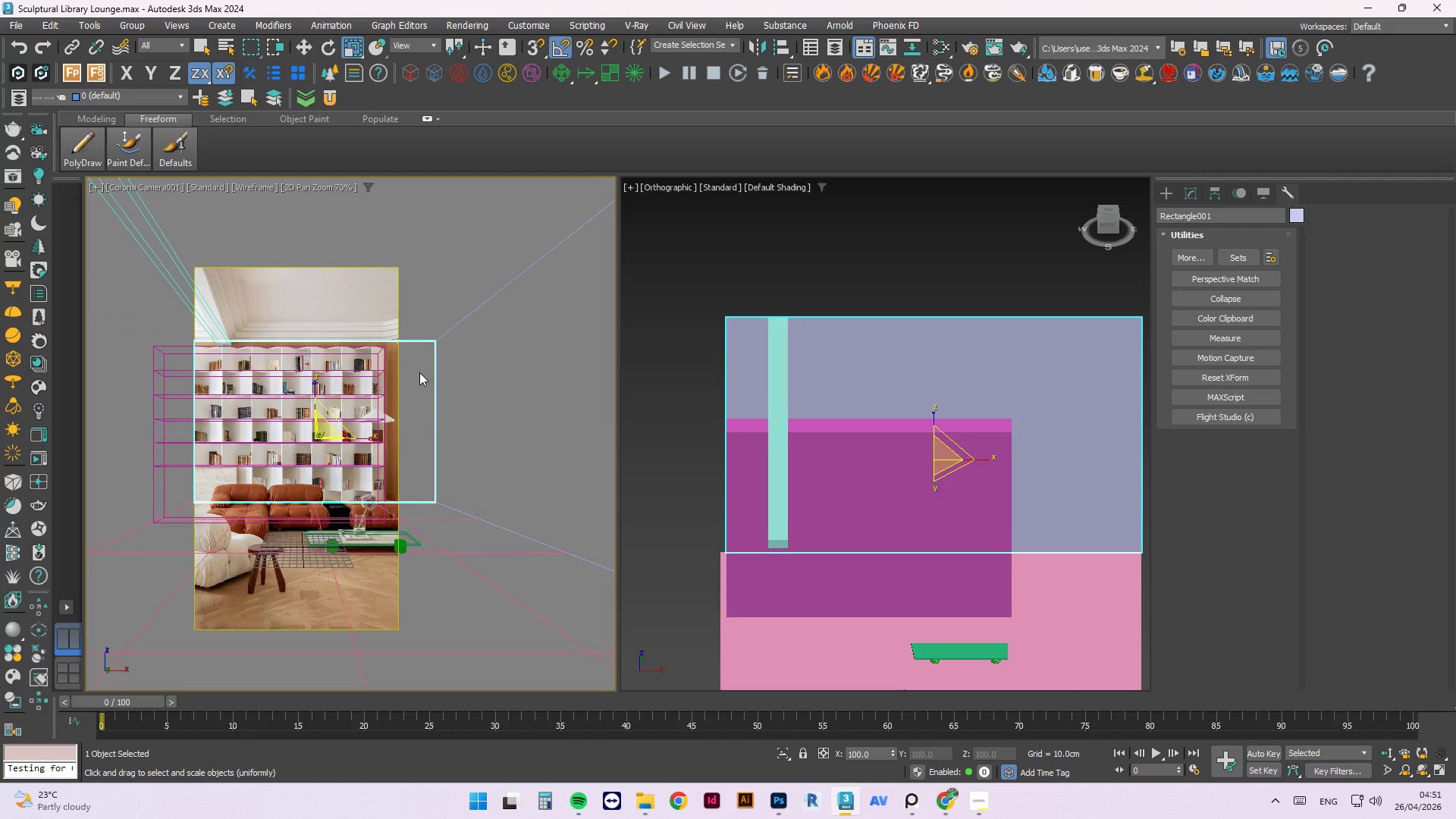 
scroll: coordinate [422, 459], scroll_direction: down, amount: 12.0
 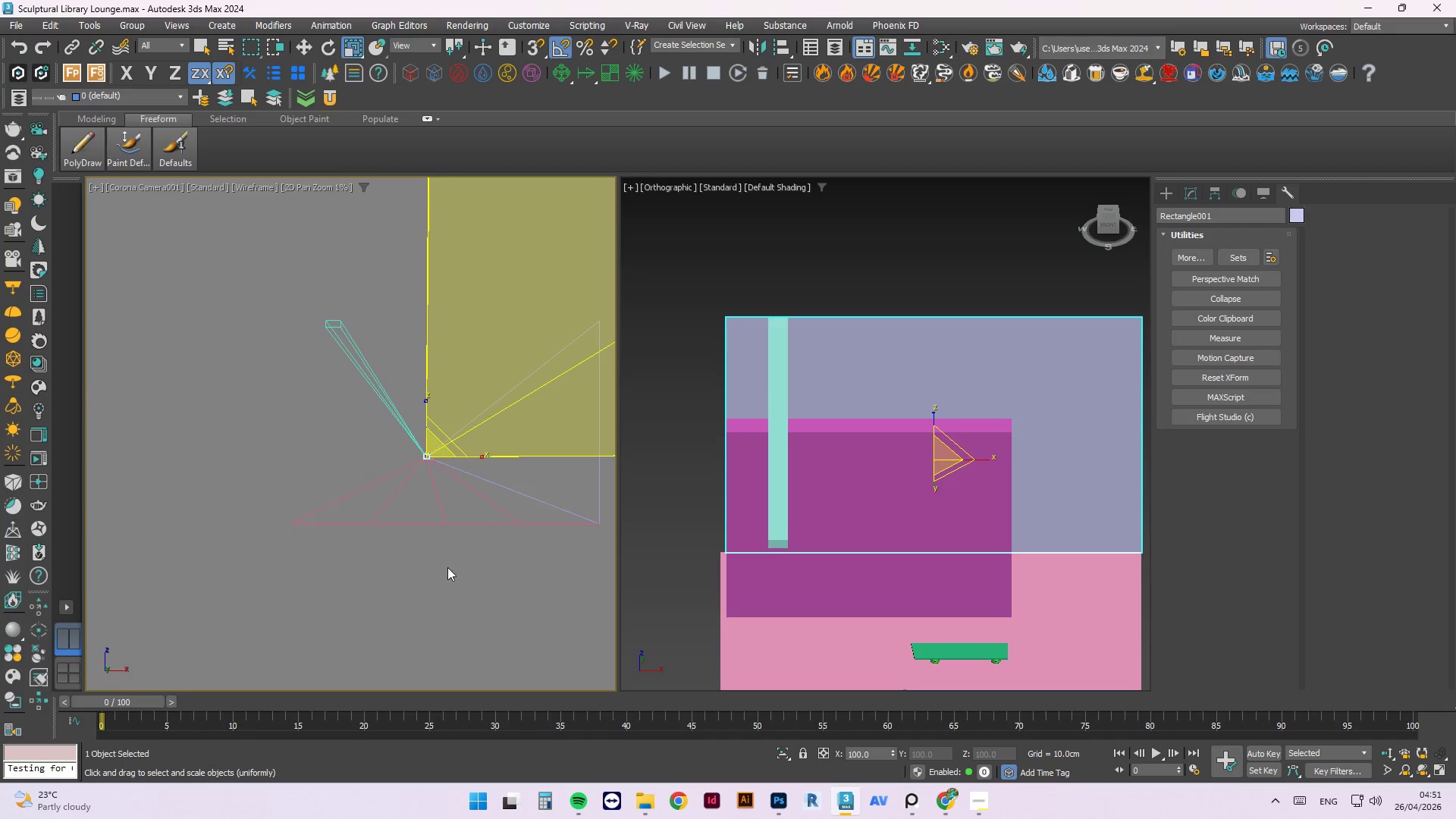 
scroll: coordinate [322, 359], scroll_direction: up, amount: 15.0
 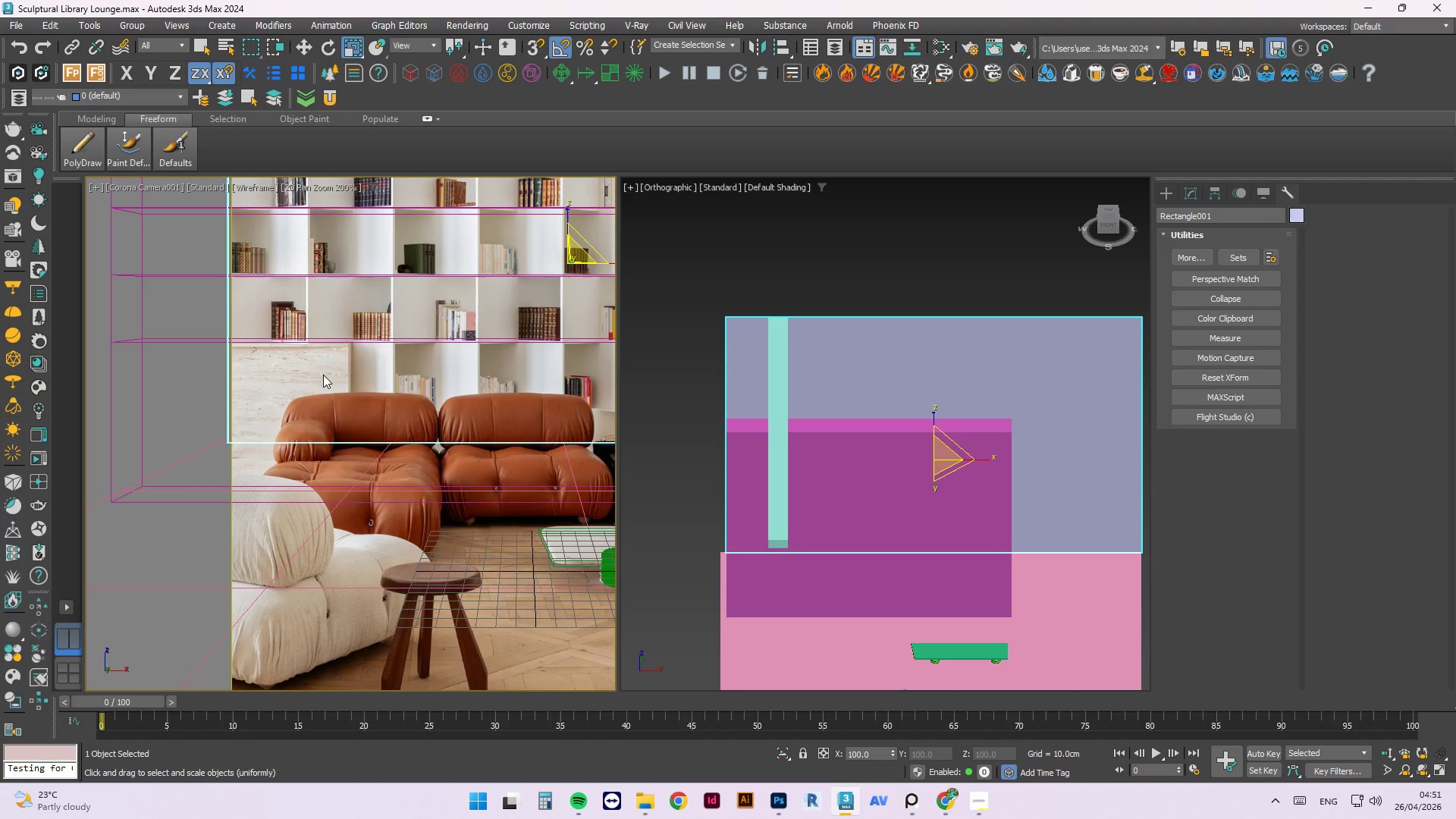 
scroll: coordinate [249, 400], scroll_direction: down, amount: 2.0
 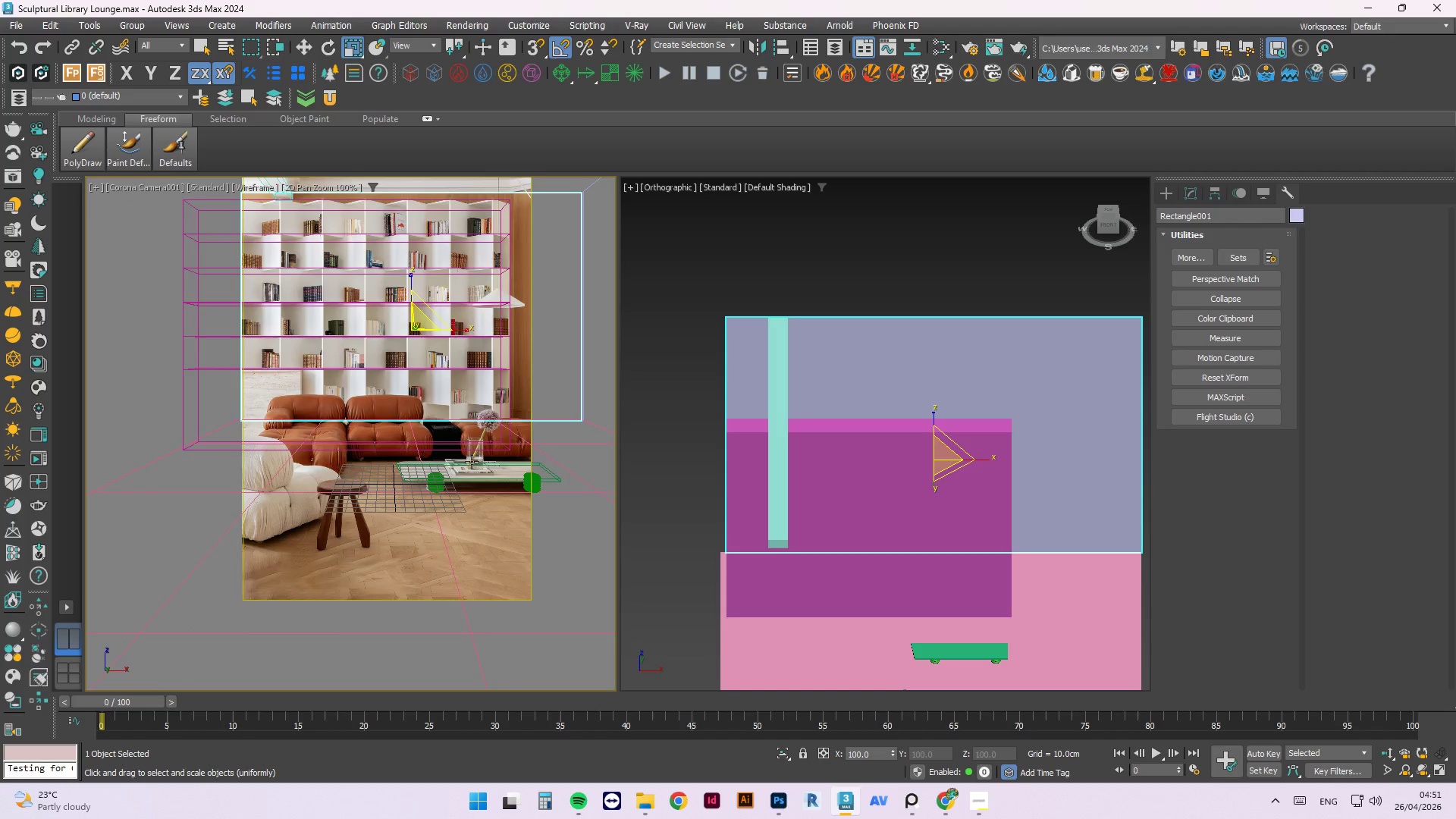 
scroll: coordinate [612, 503], scroll_direction: up, amount: 4.0
 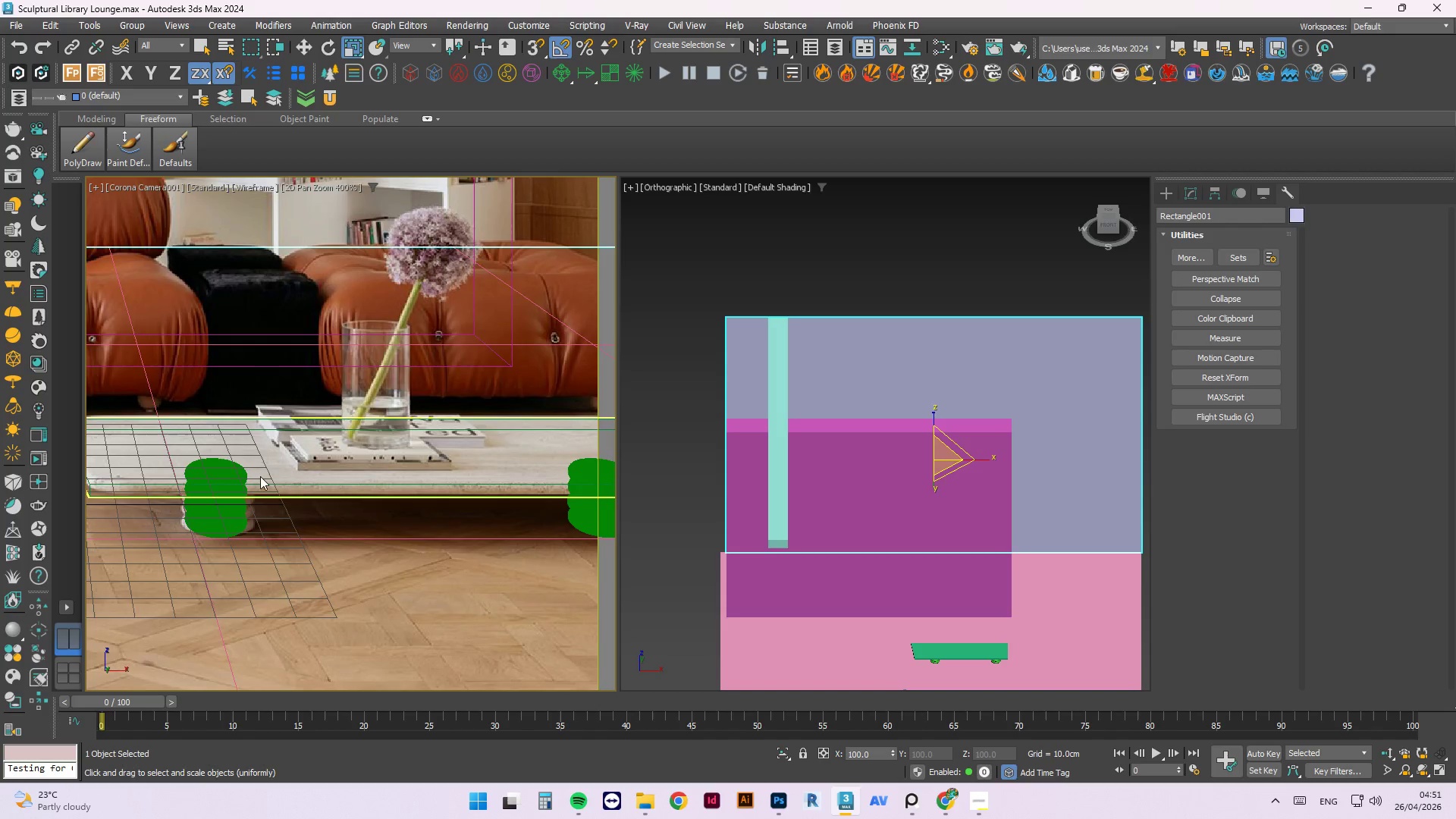 
scroll: coordinate [468, 506], scroll_direction: none, amount: 0.0
 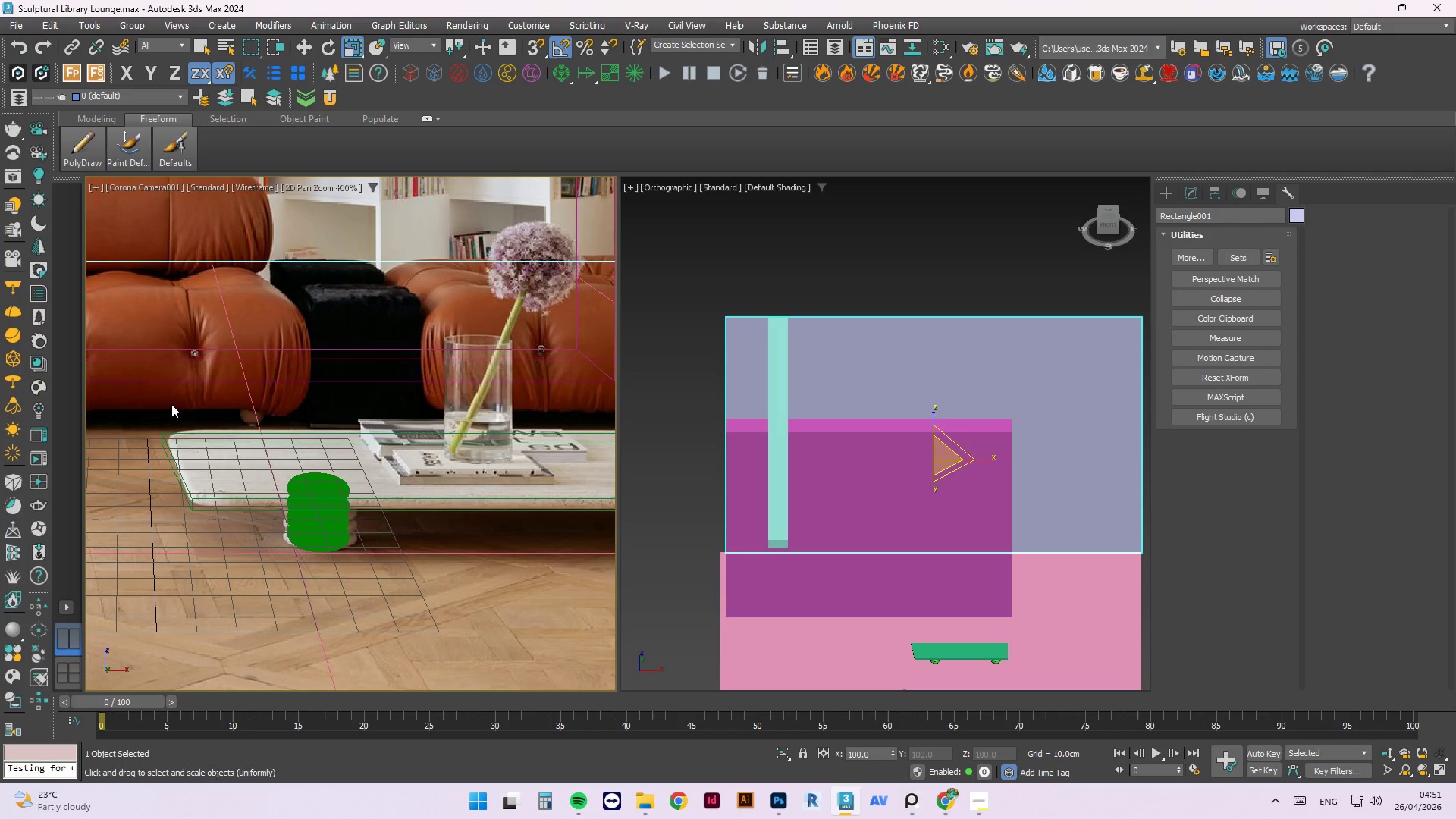 
scroll: coordinate [145, 394], scroll_direction: up, amount: 3.0
 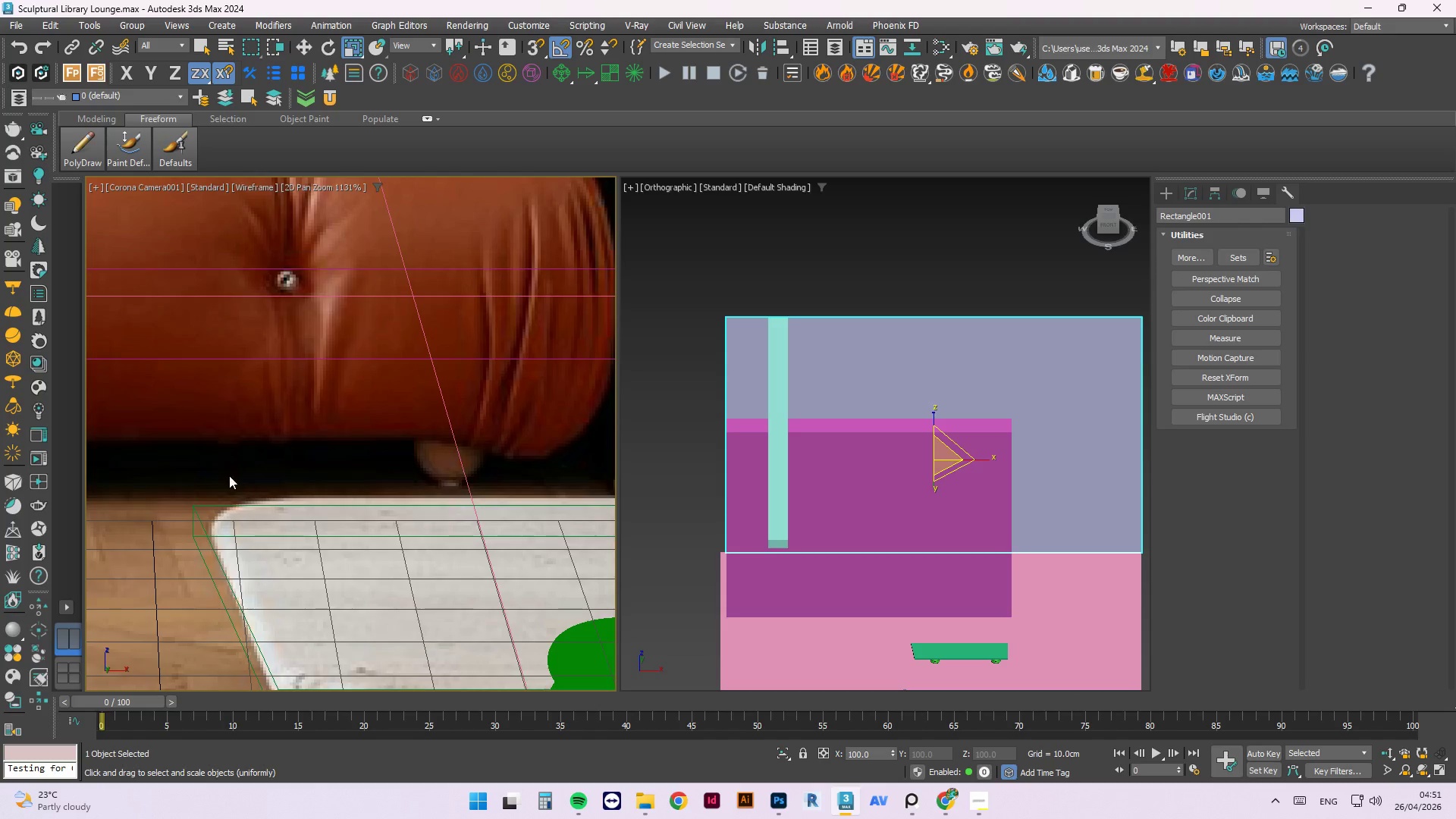 
scroll: coordinate [214, 467], scroll_direction: down, amount: 3.0
 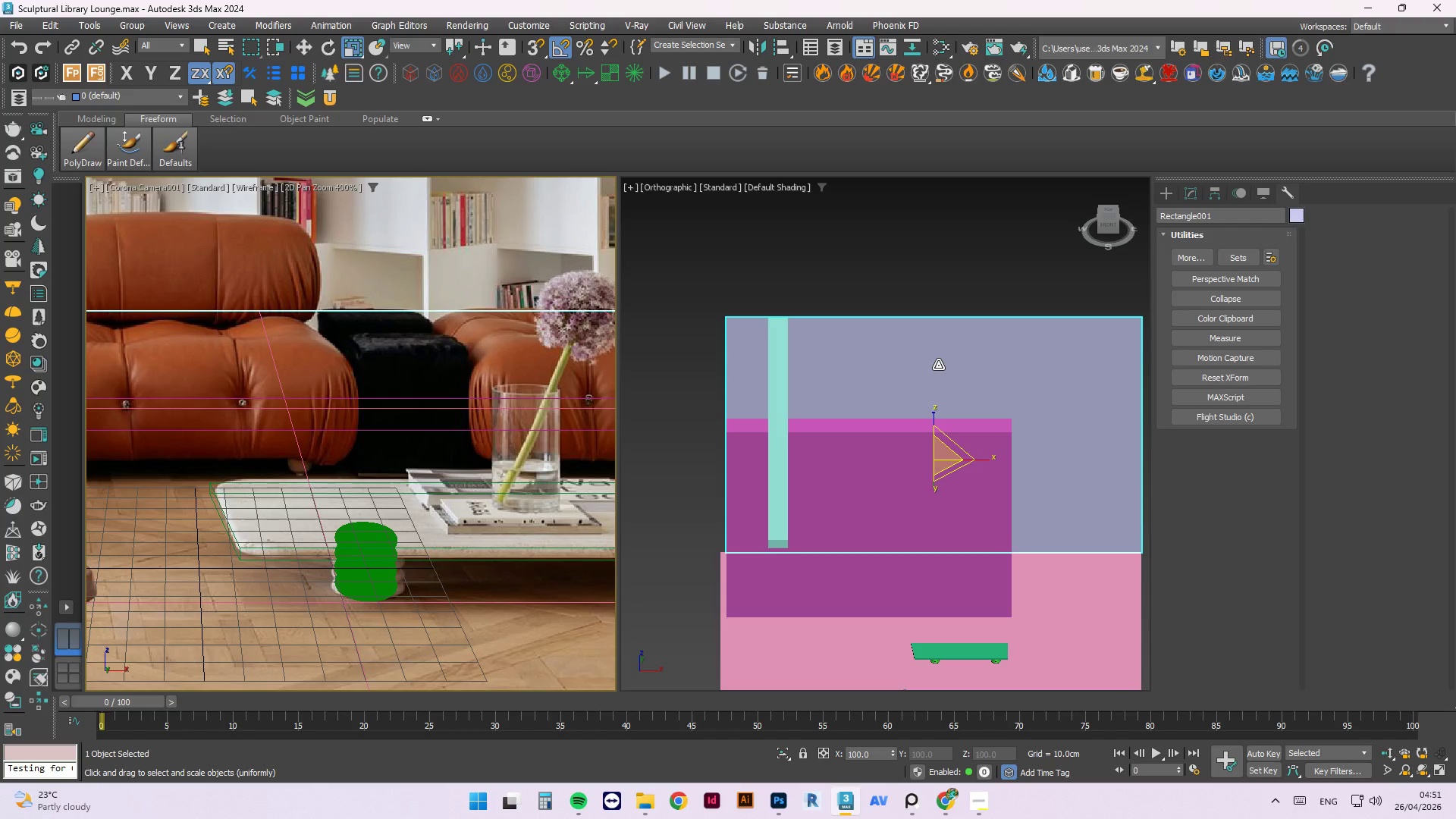 
key(E)
 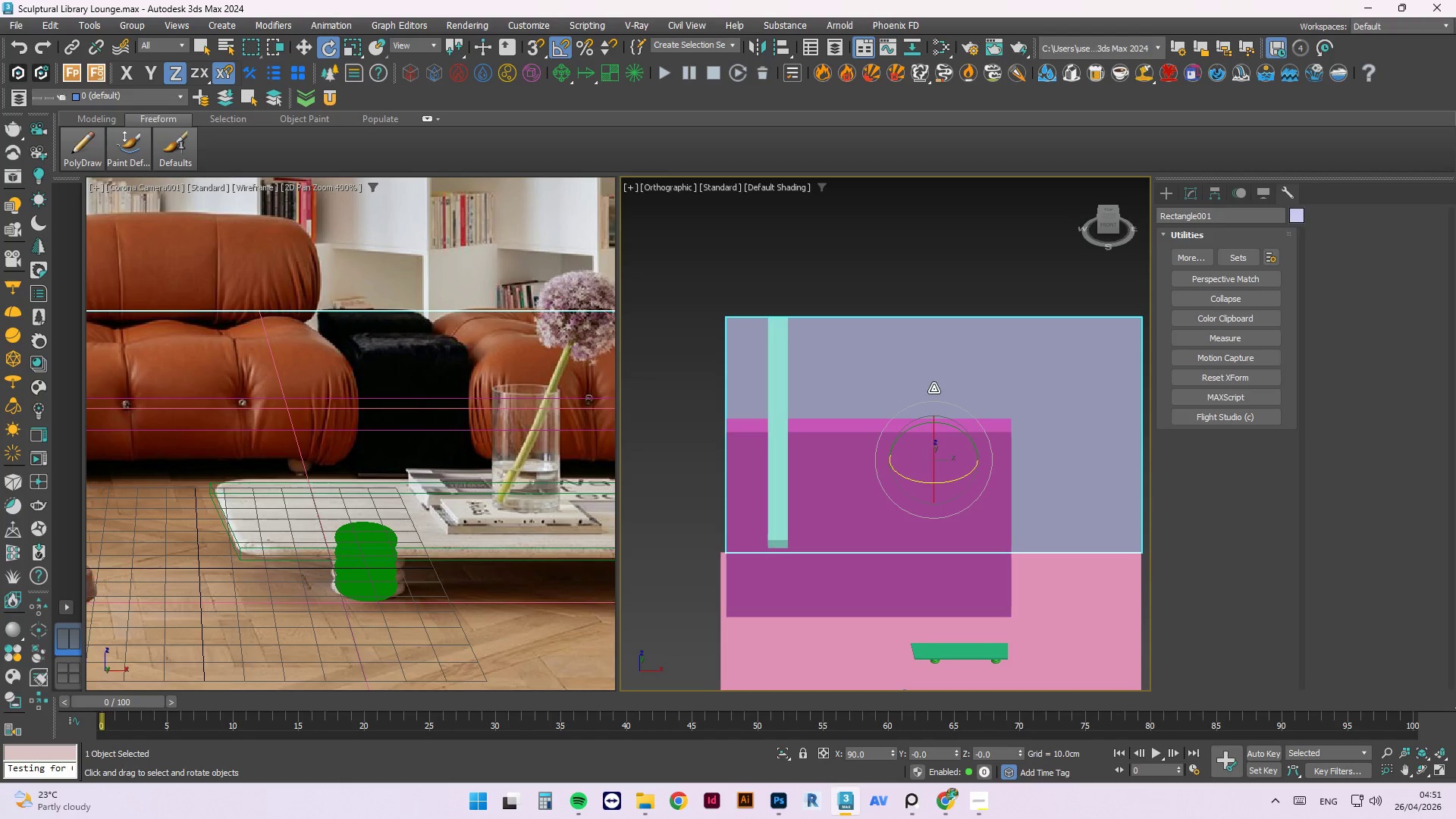 
left_click([934, 388])
 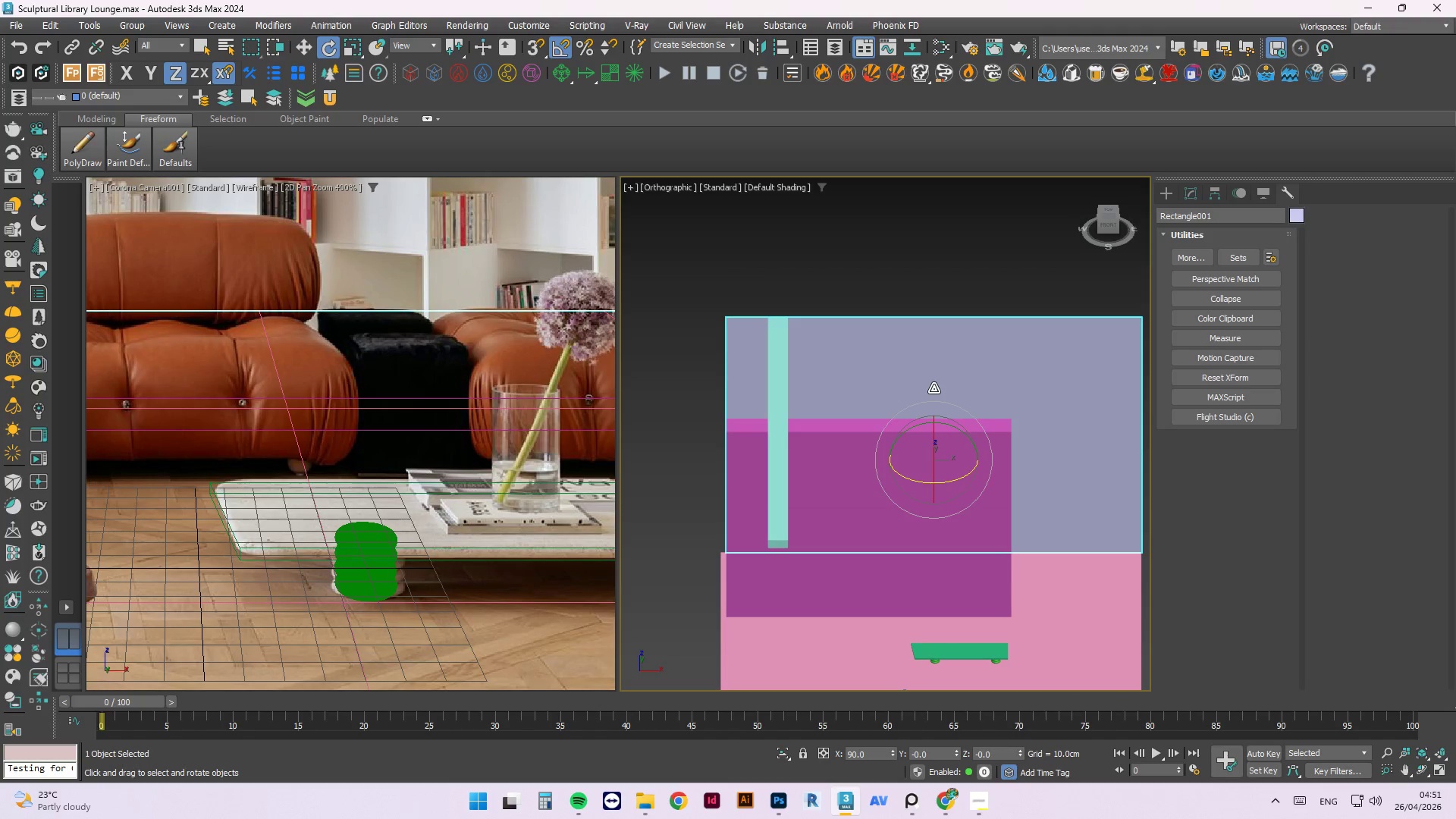 
key(T)
 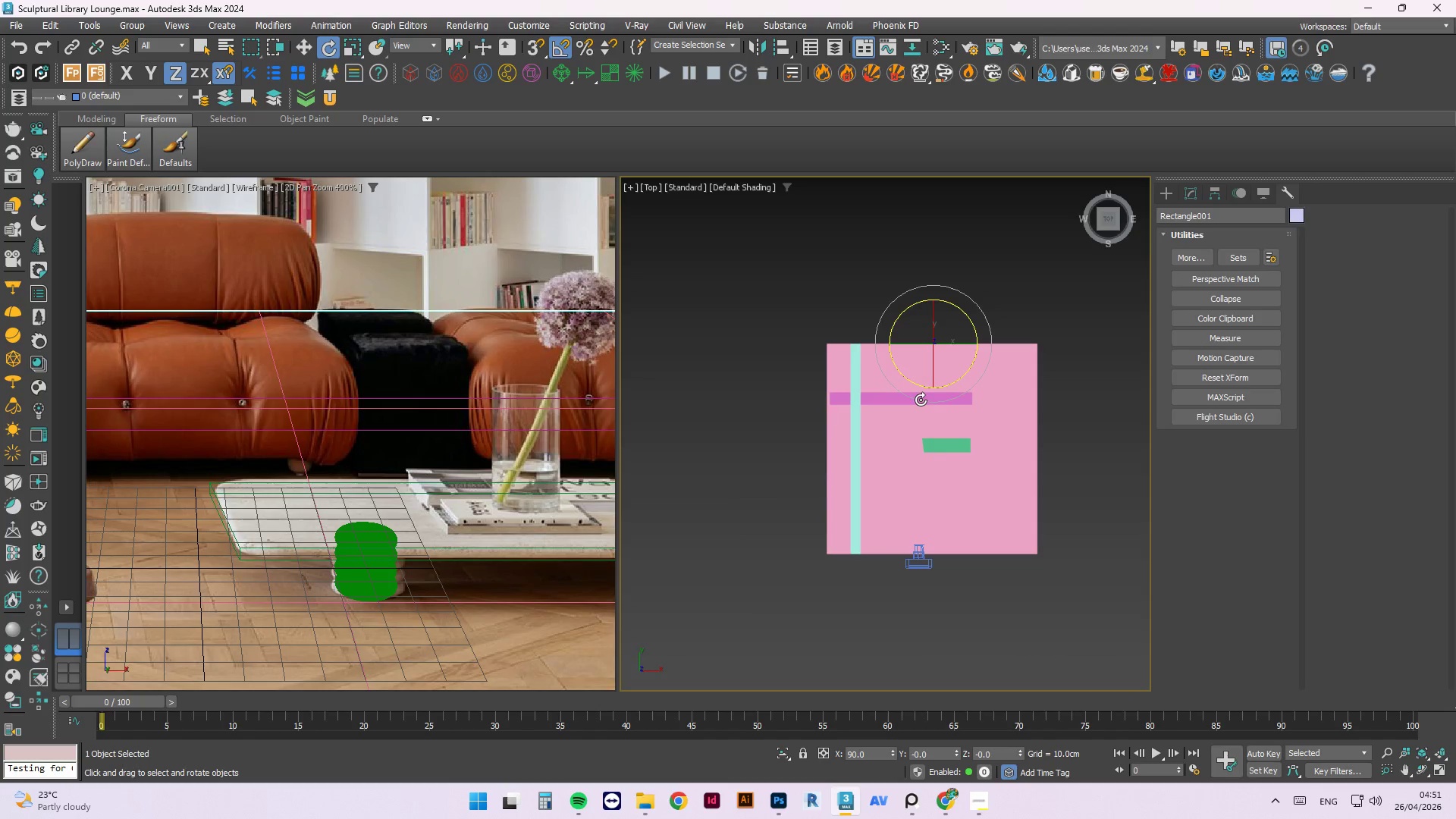 
key(F4)
 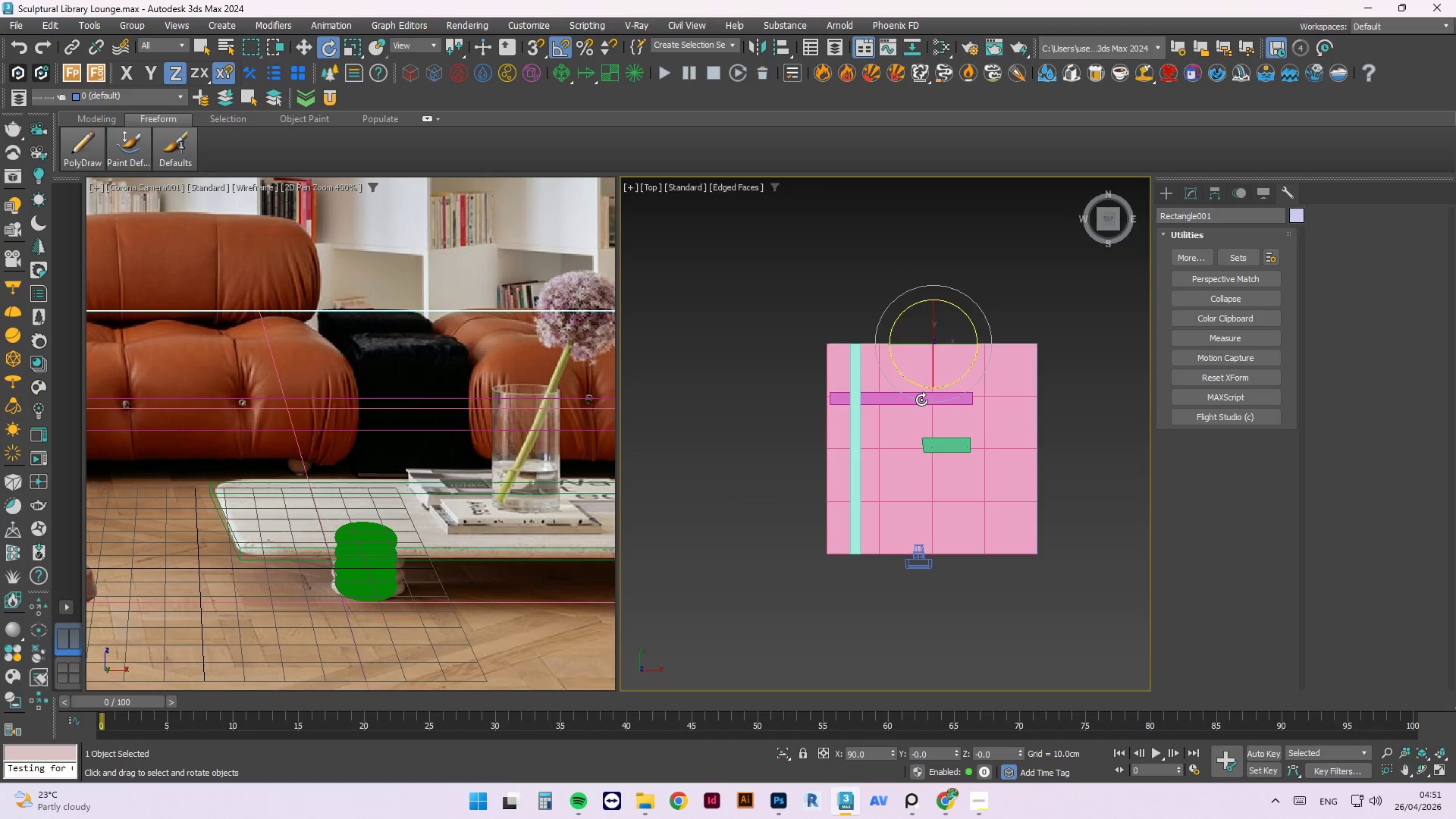 
key(F3)
 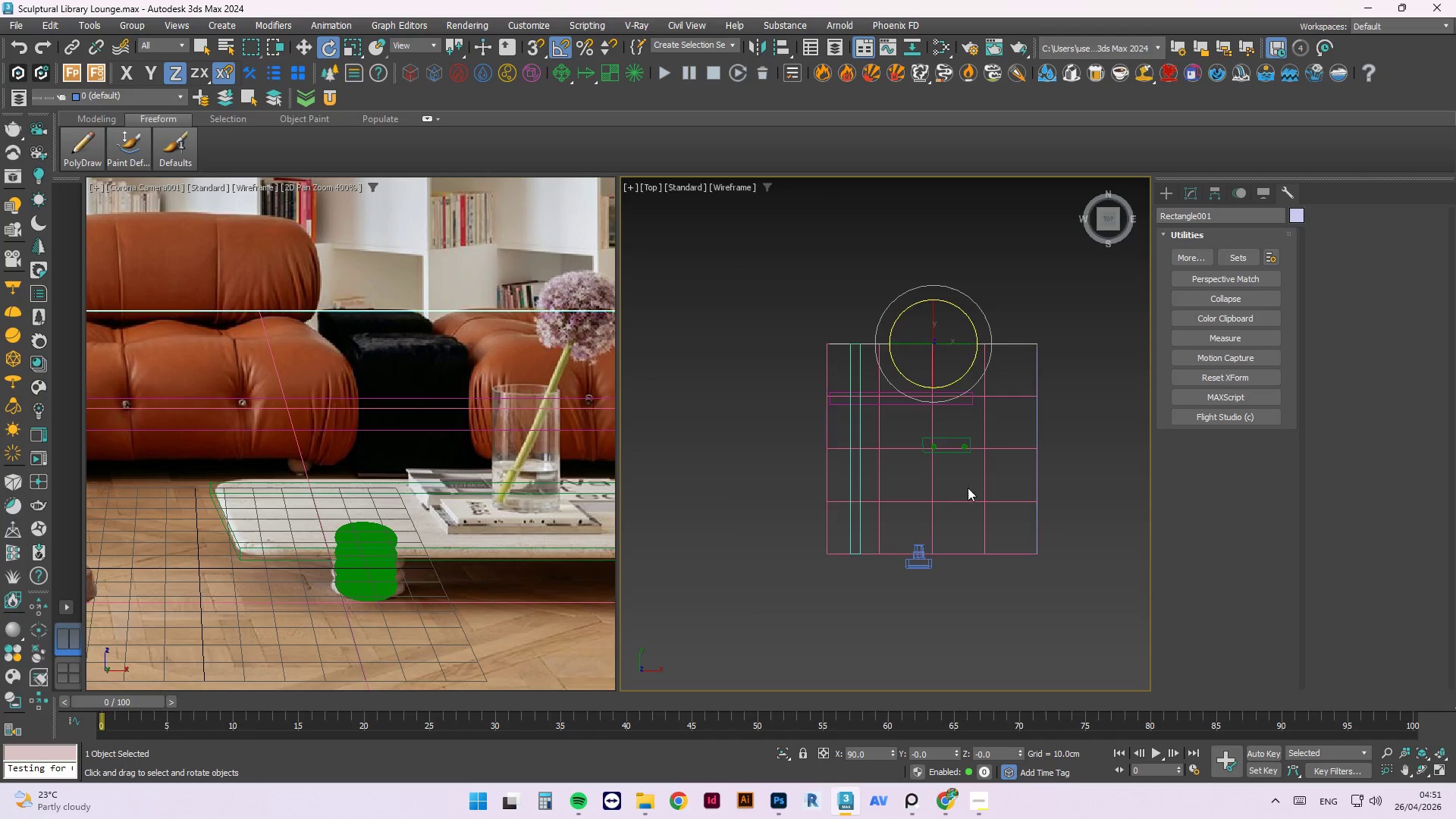 
scroll: coordinate [908, 403], scroll_direction: up, amount: 5.0
 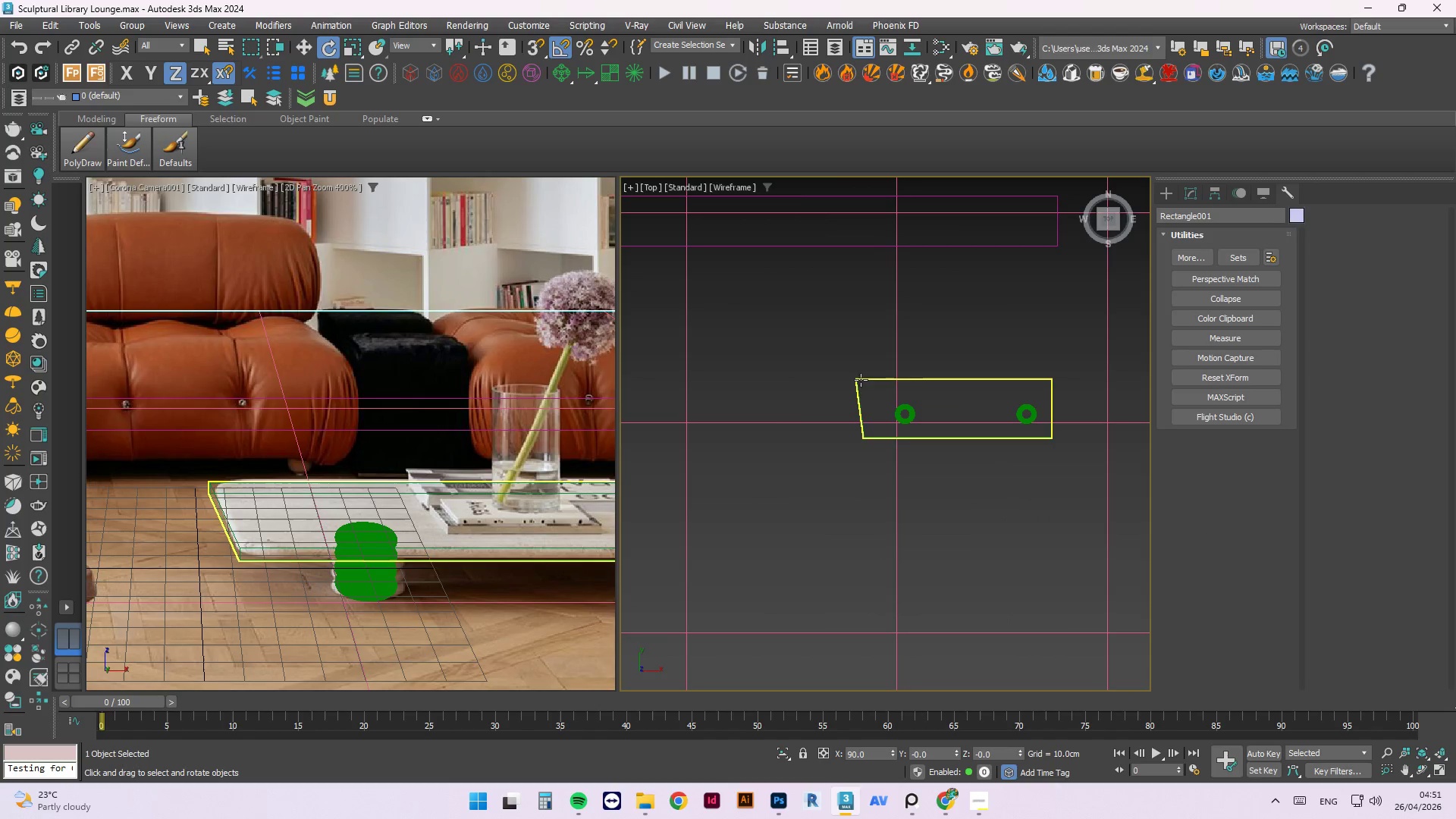 
left_click([861, 379])
 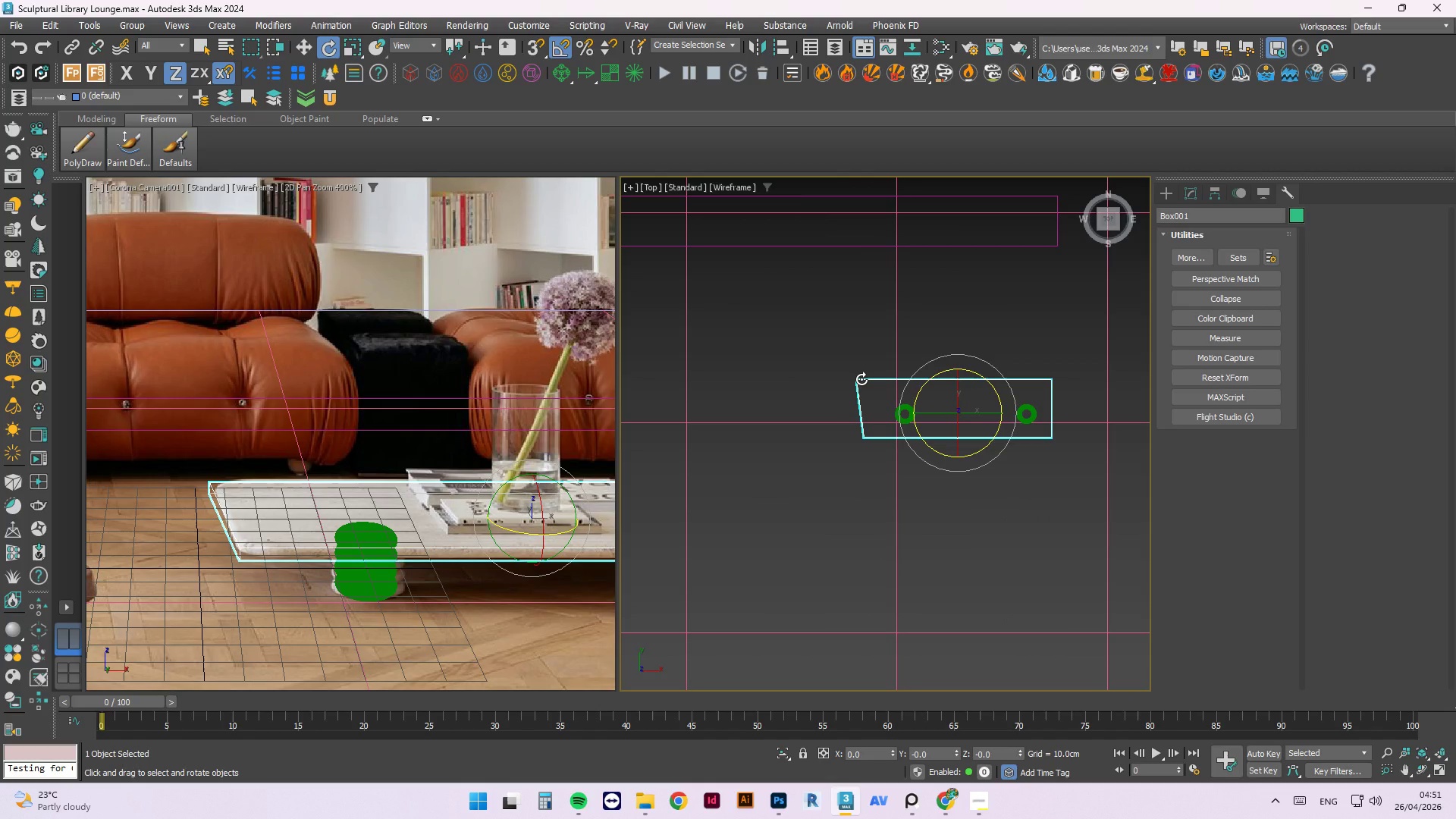 
type(21)
 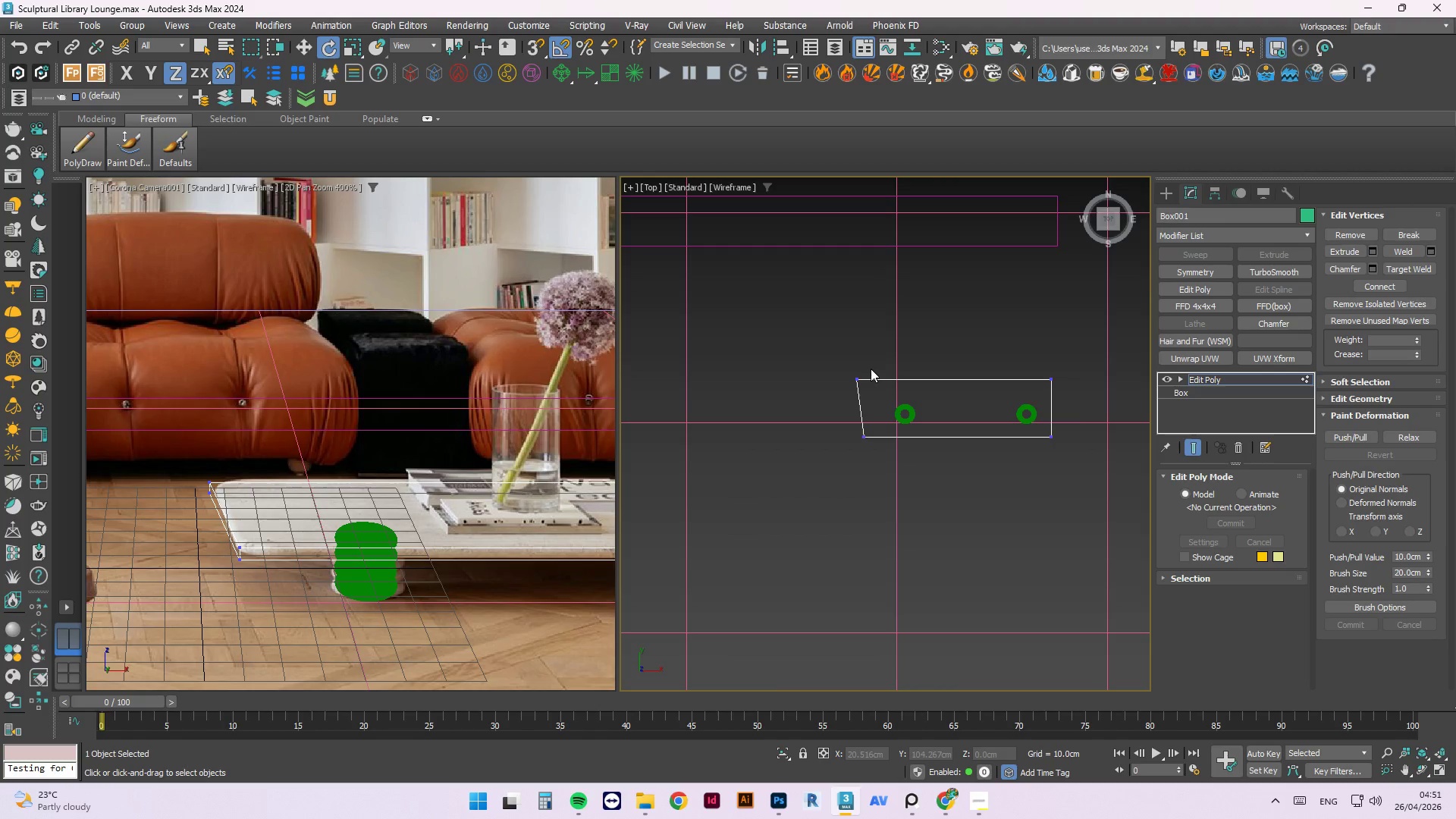 
left_click_drag(start_coordinate=[861, 368], to_coordinate=[794, 435])
 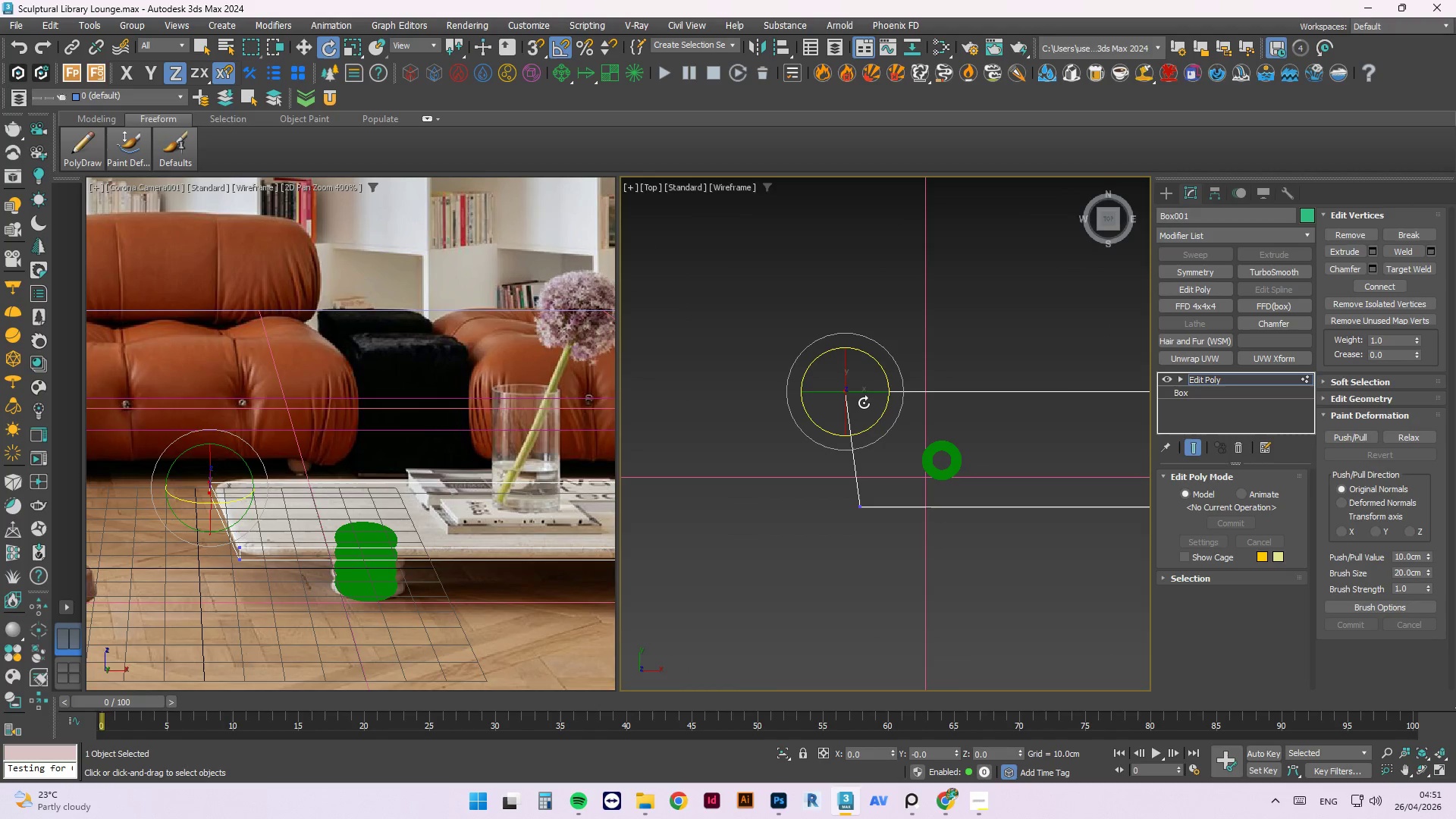 
scroll: coordinate [866, 368], scroll_direction: up, amount: 2.0
 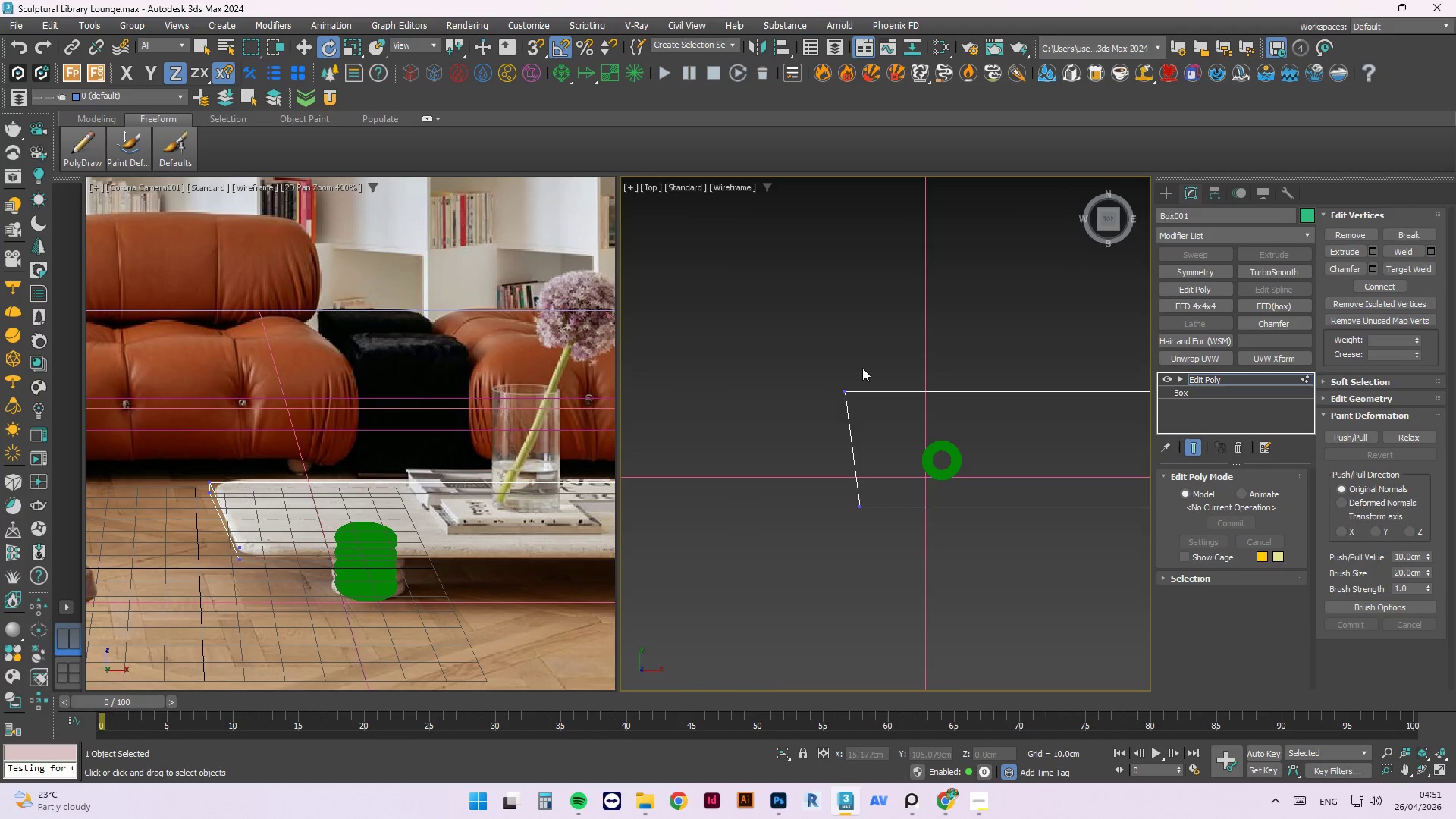 
key(W)
 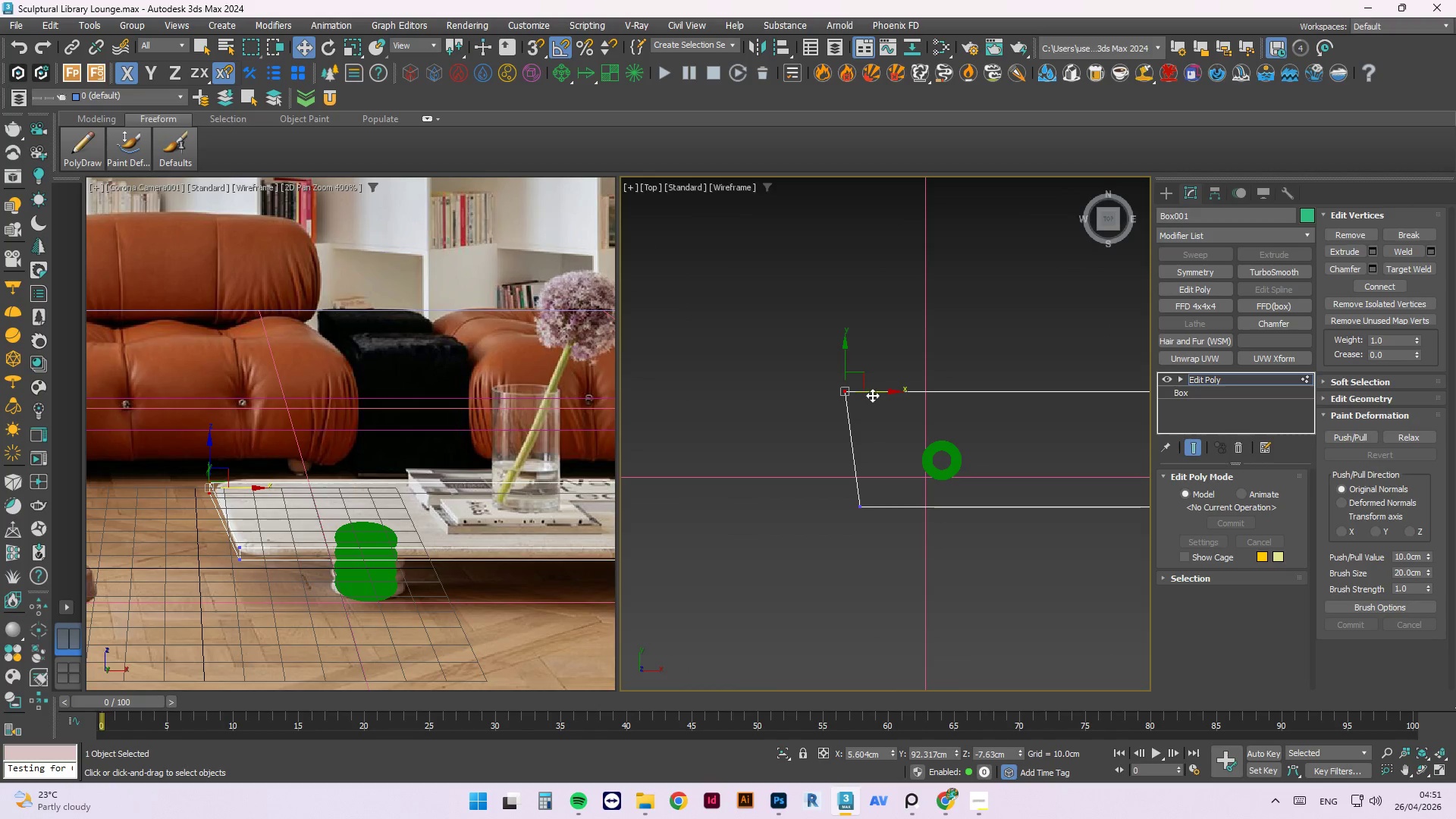 
left_click_drag(start_coordinate=[873, 391], to_coordinate=[860, 507])
 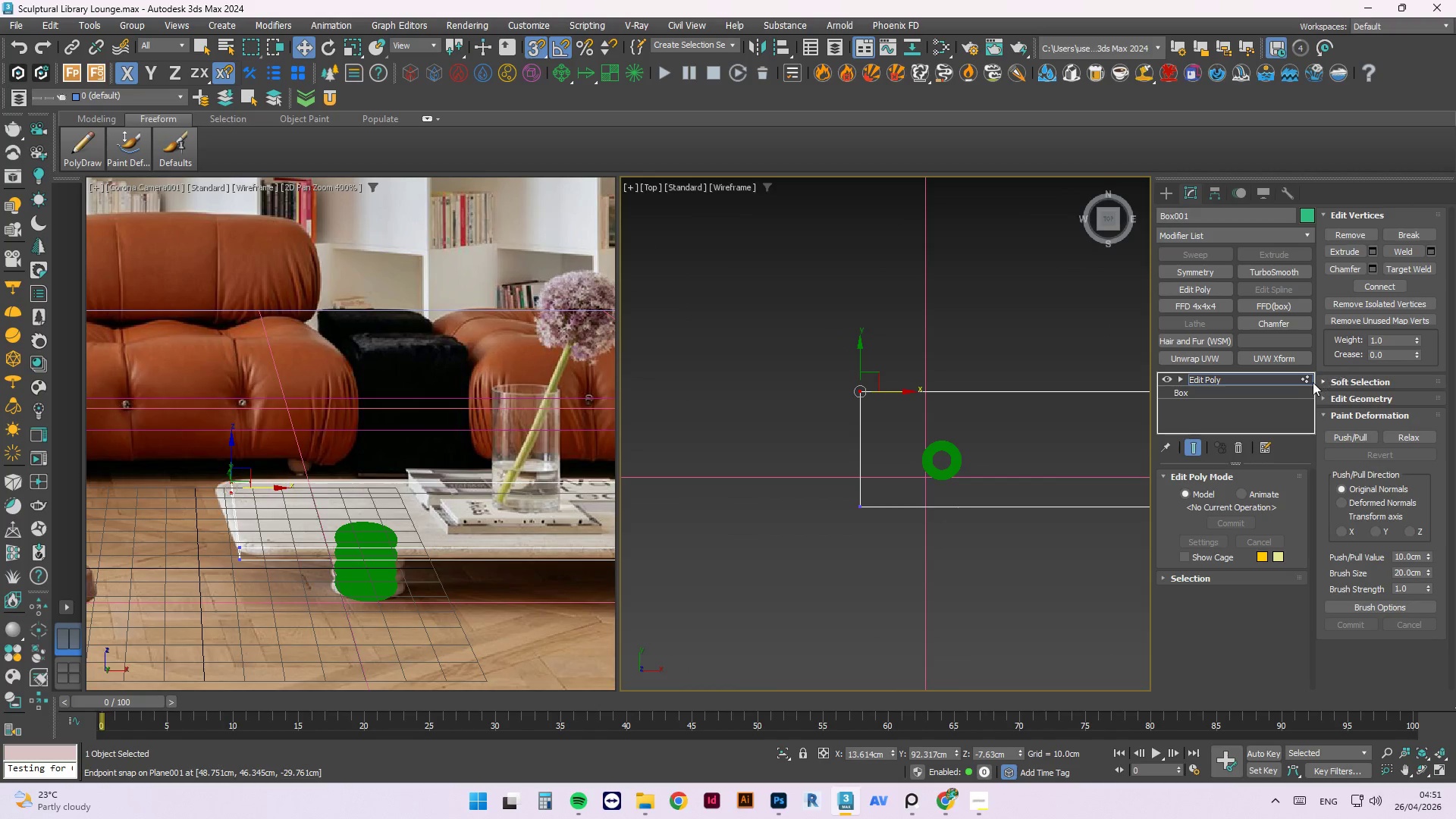 
key(S)
 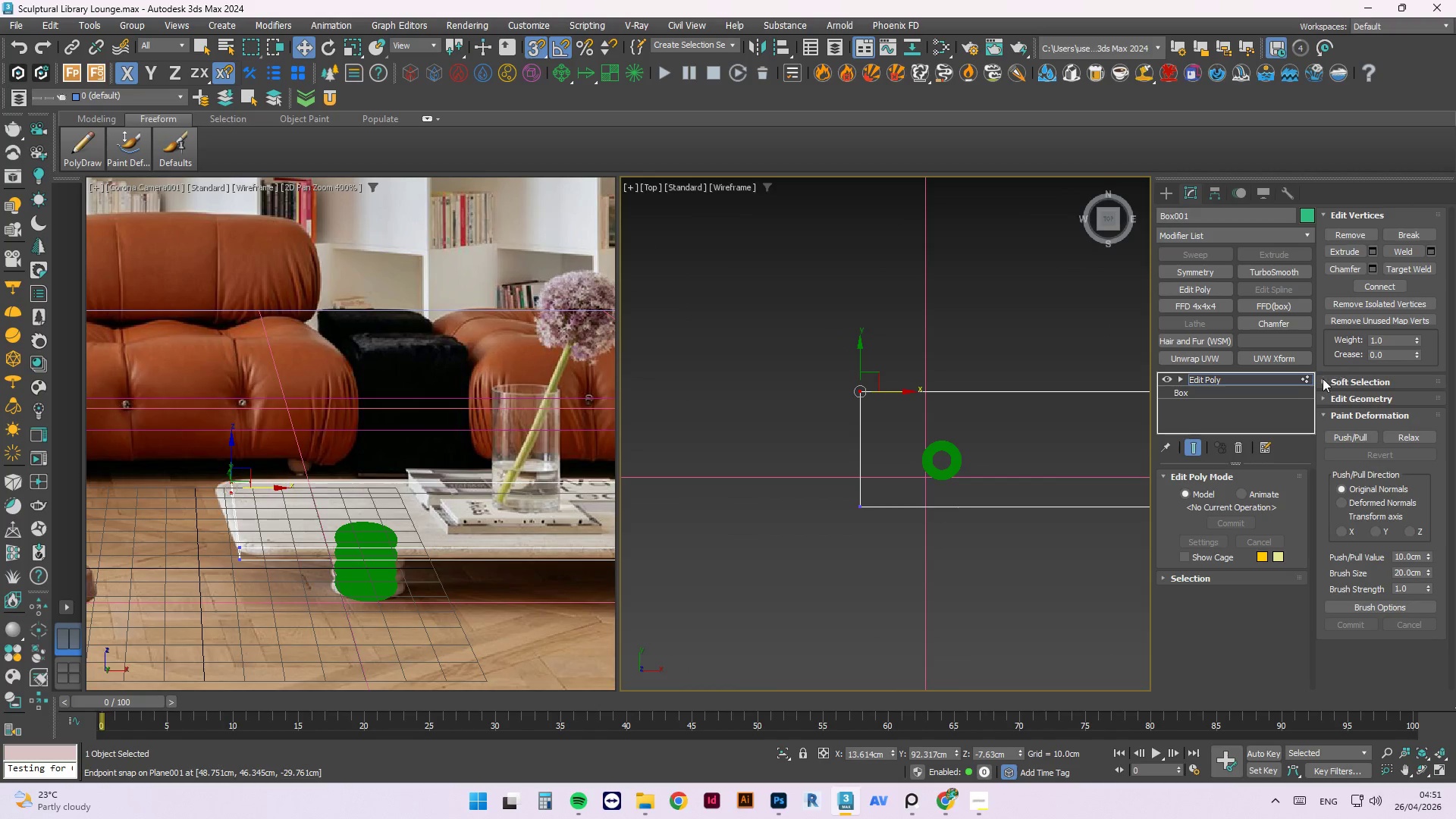 
left_click([1307, 381])
 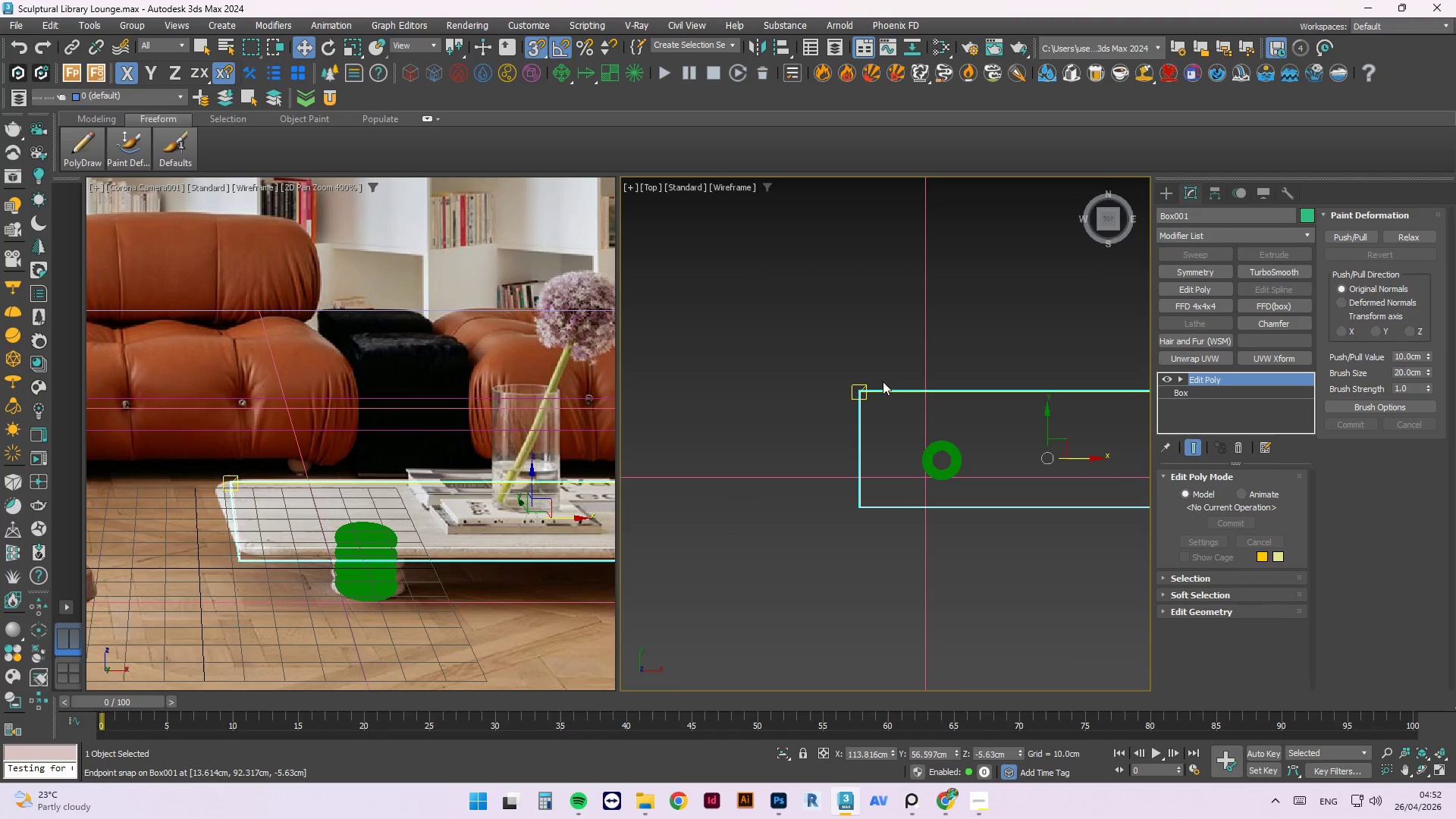 
key(1)
 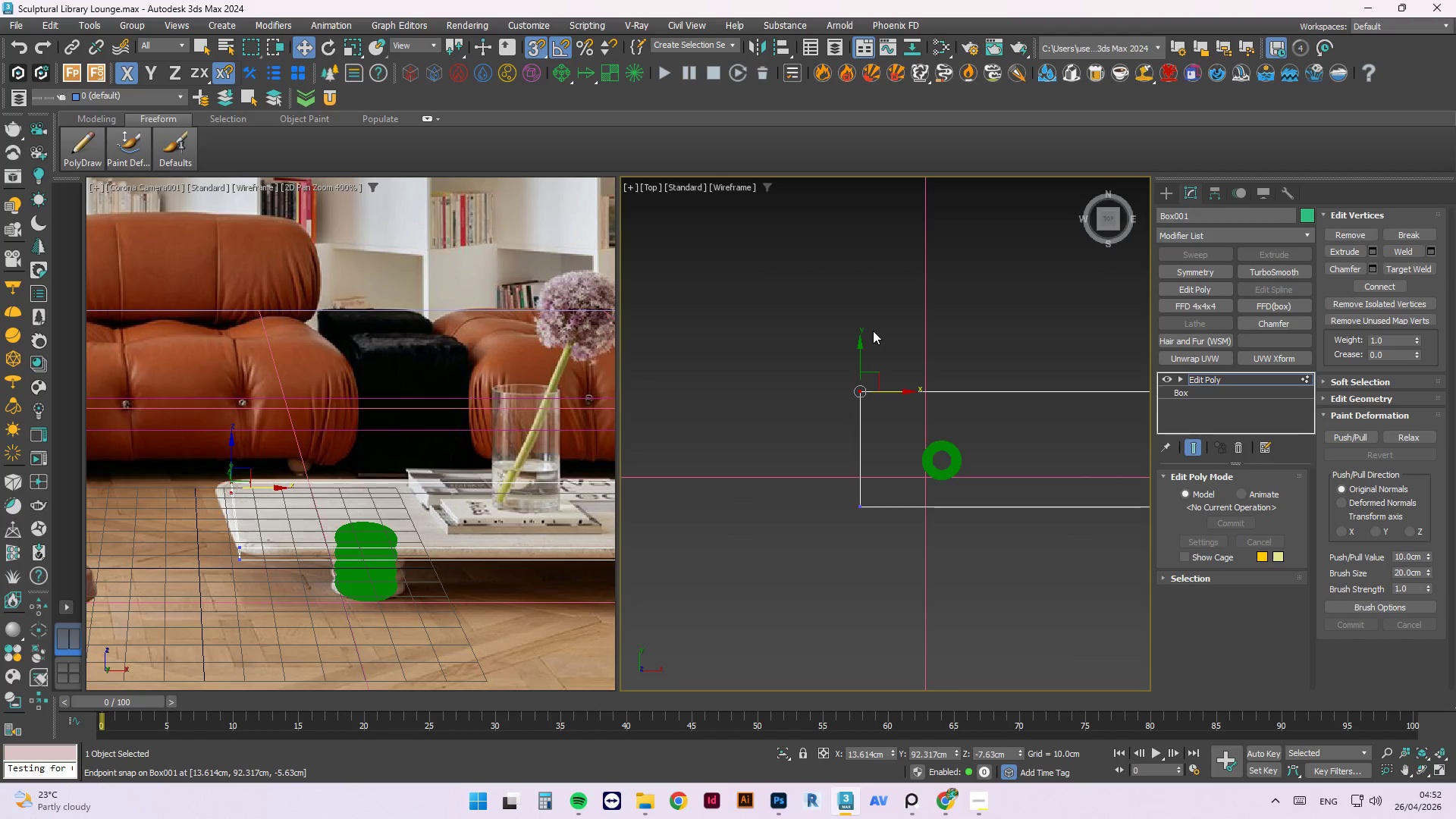 
left_click_drag(start_coordinate=[871, 337], to_coordinate=[841, 550])
 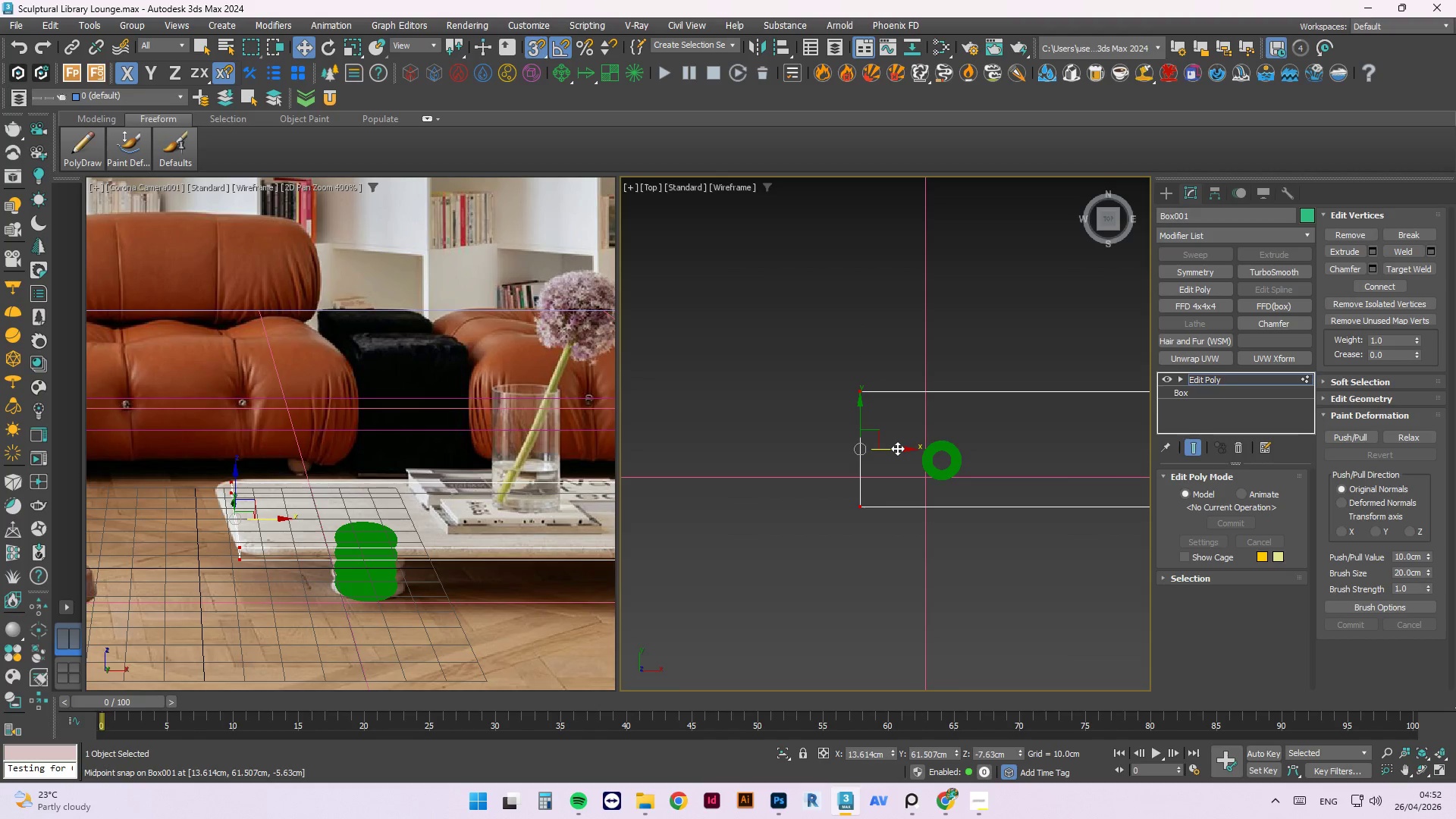 
left_click_drag(start_coordinate=[897, 448], to_coordinate=[886, 457])
 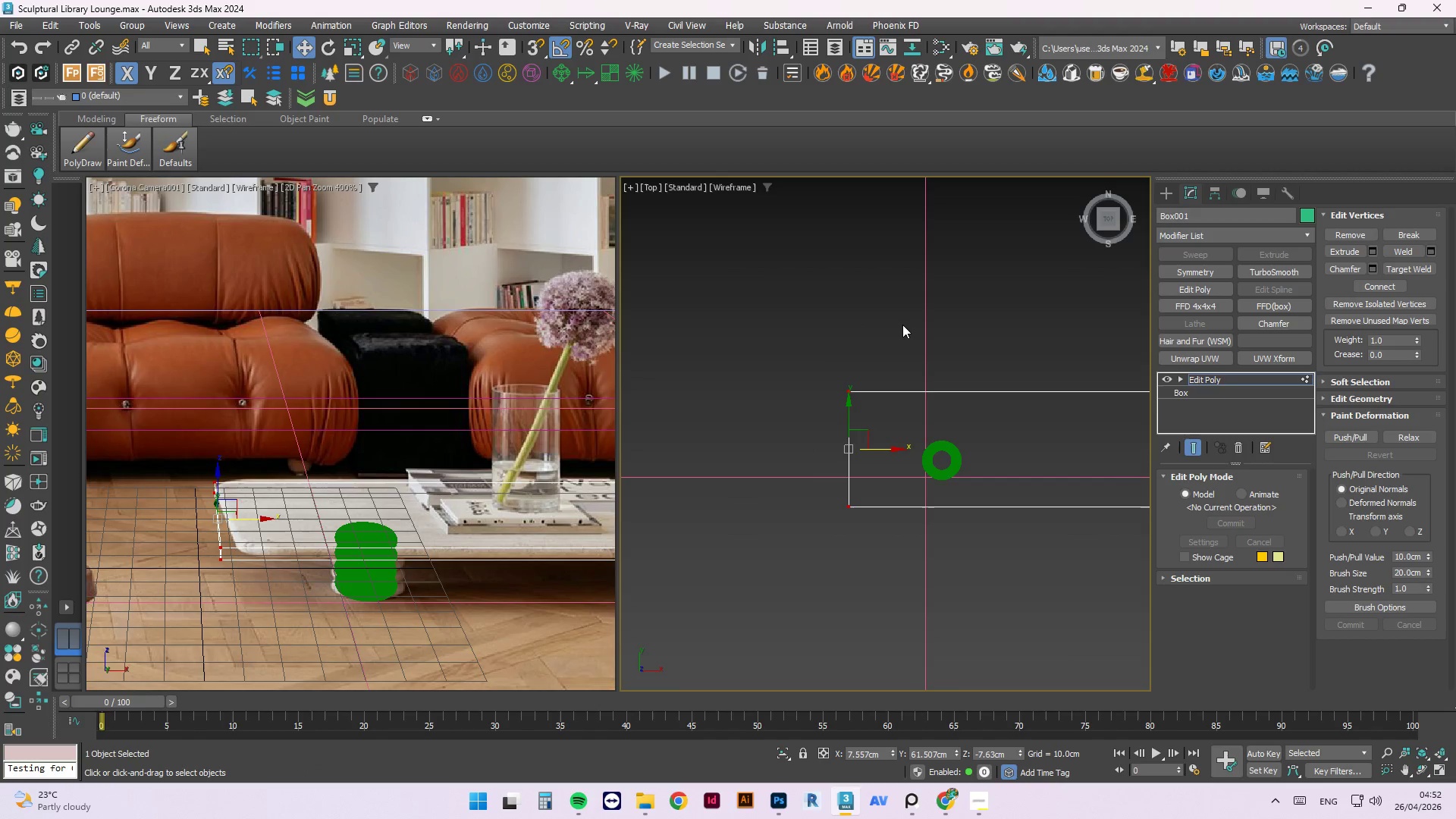 
key(S)
 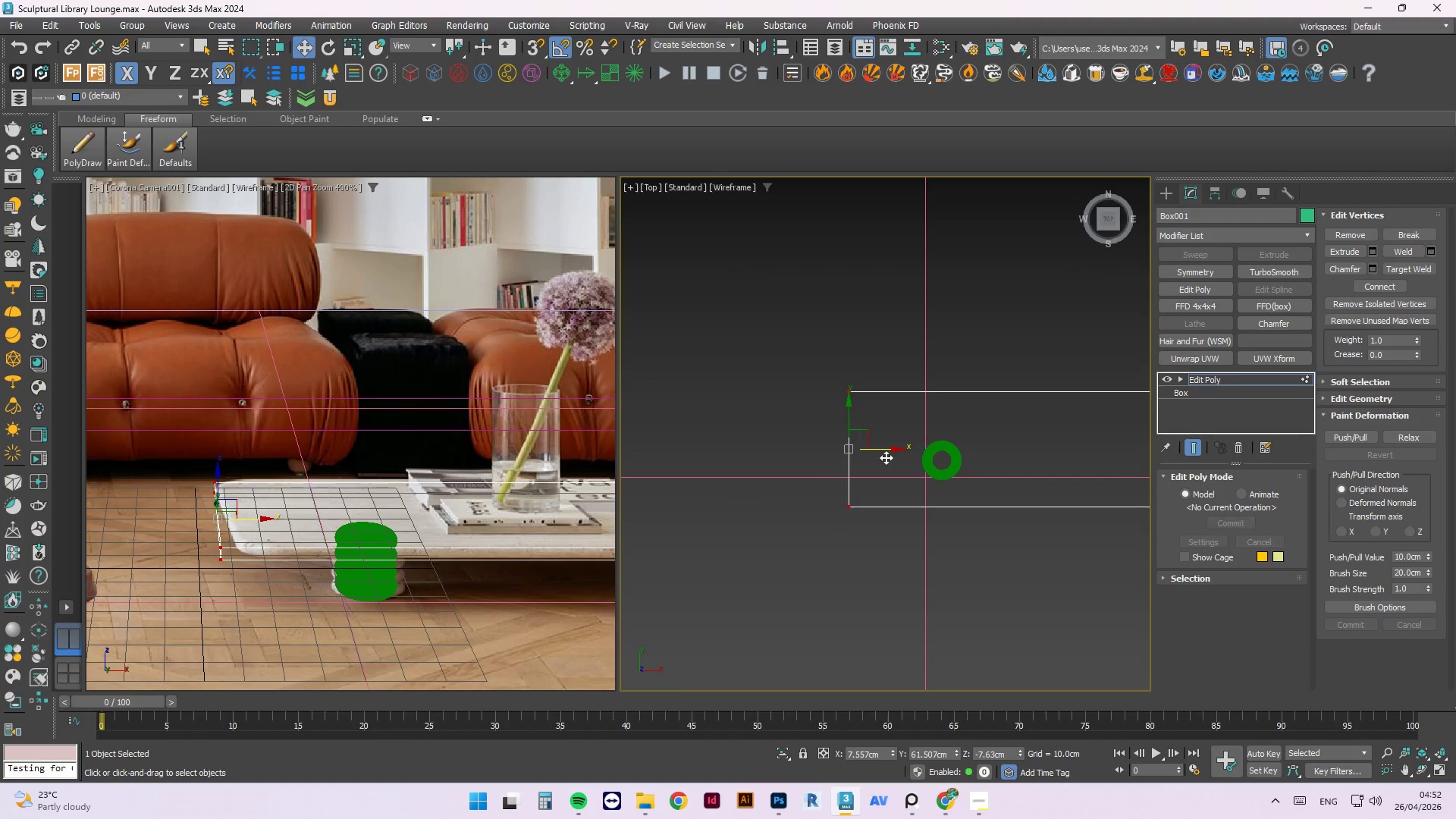 
left_click([902, 325])
 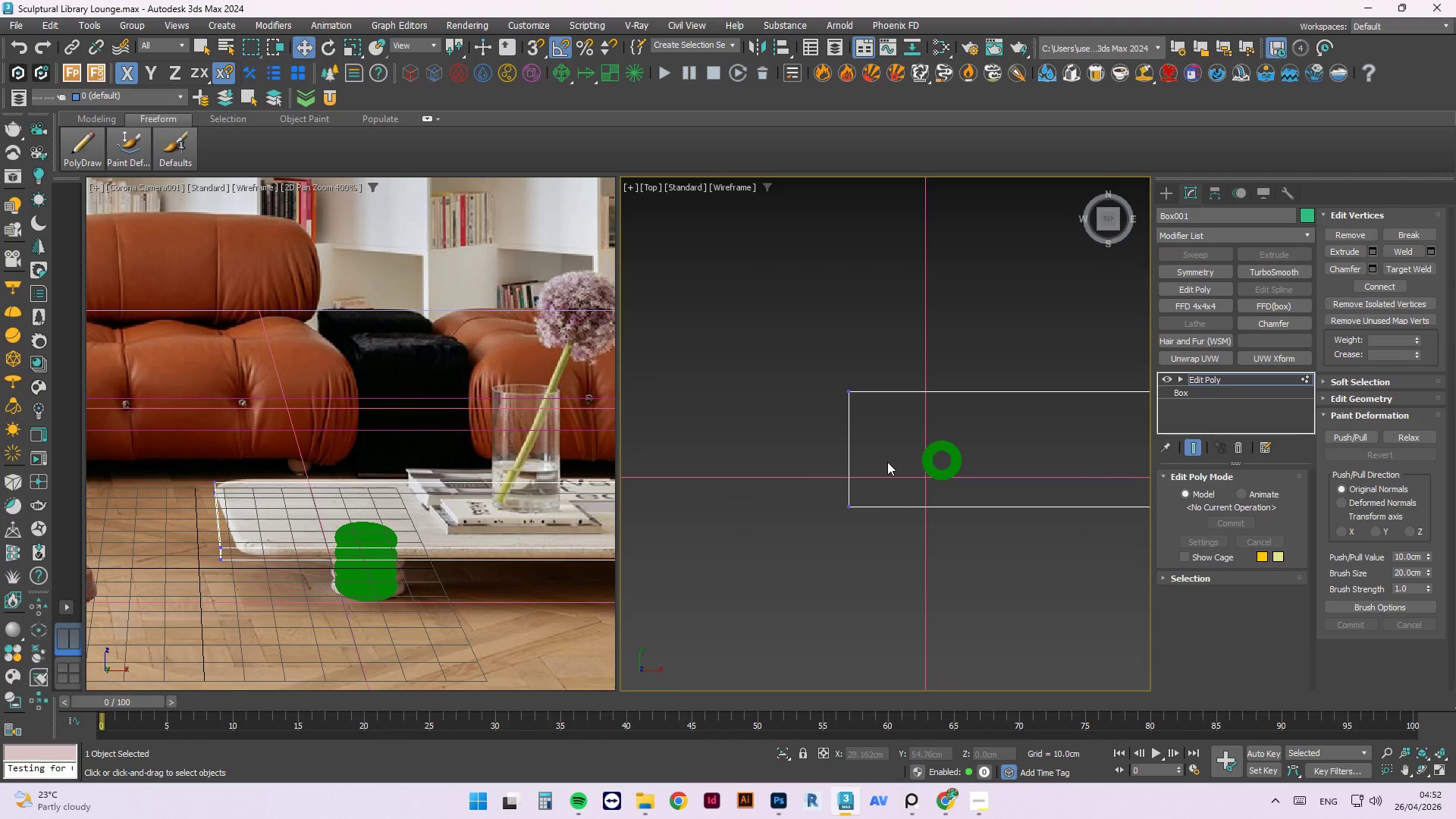 
left_click_drag(start_coordinate=[883, 488], to_coordinate=[836, 548])
 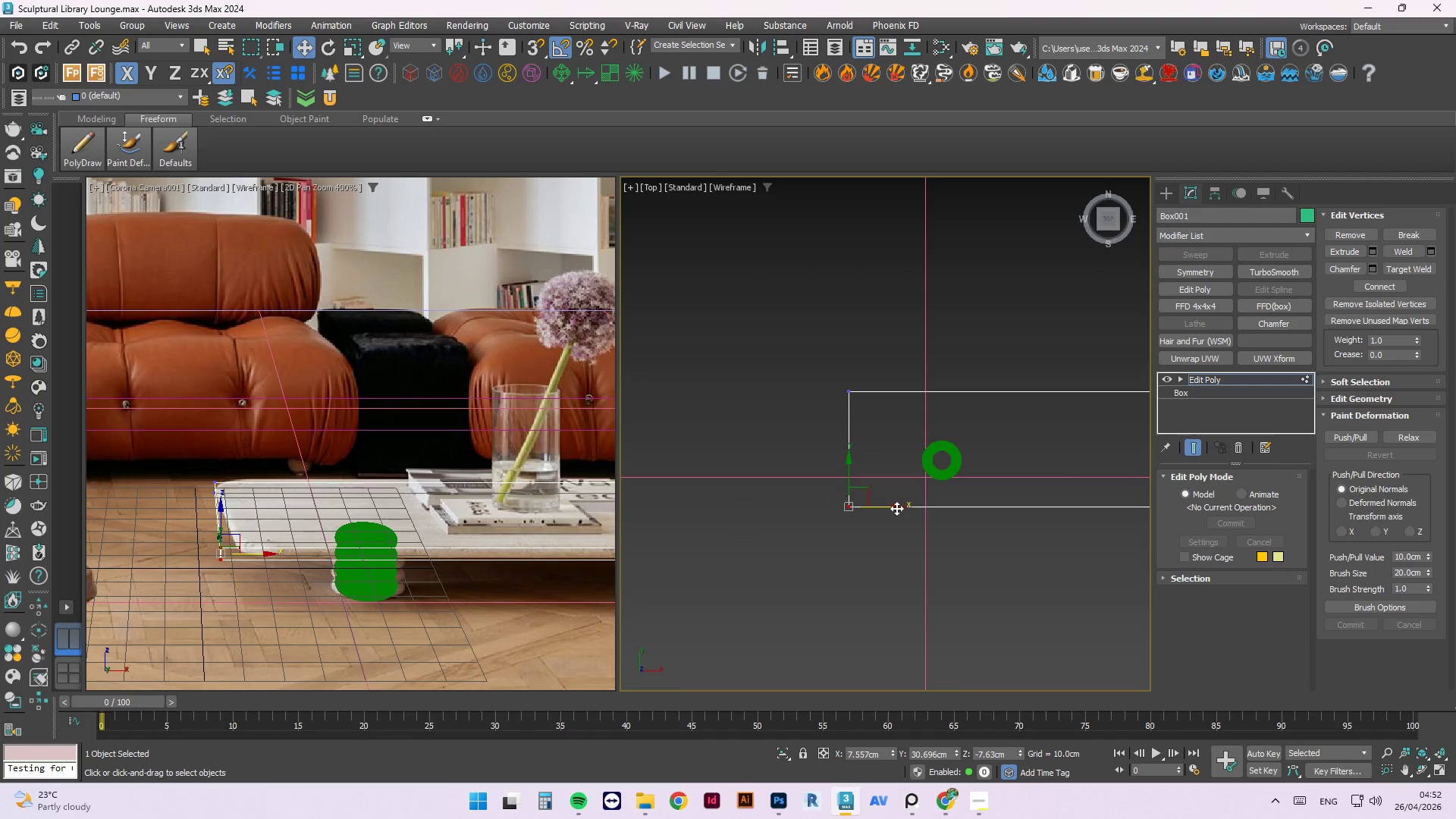 
left_click_drag(start_coordinate=[896, 508], to_coordinate=[908, 508])
 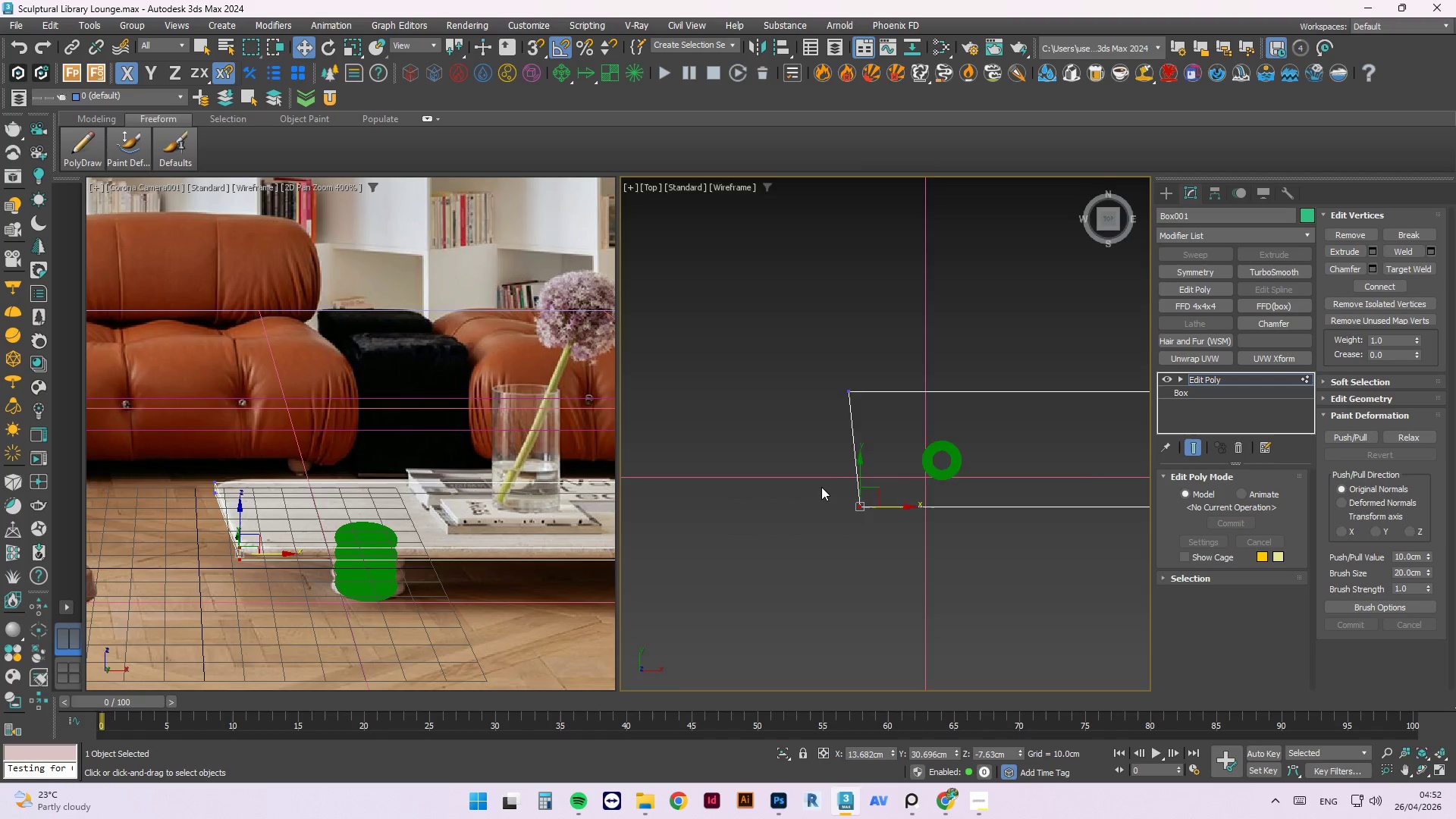 
scroll: coordinate [821, 487], scroll_direction: down, amount: 3.0
 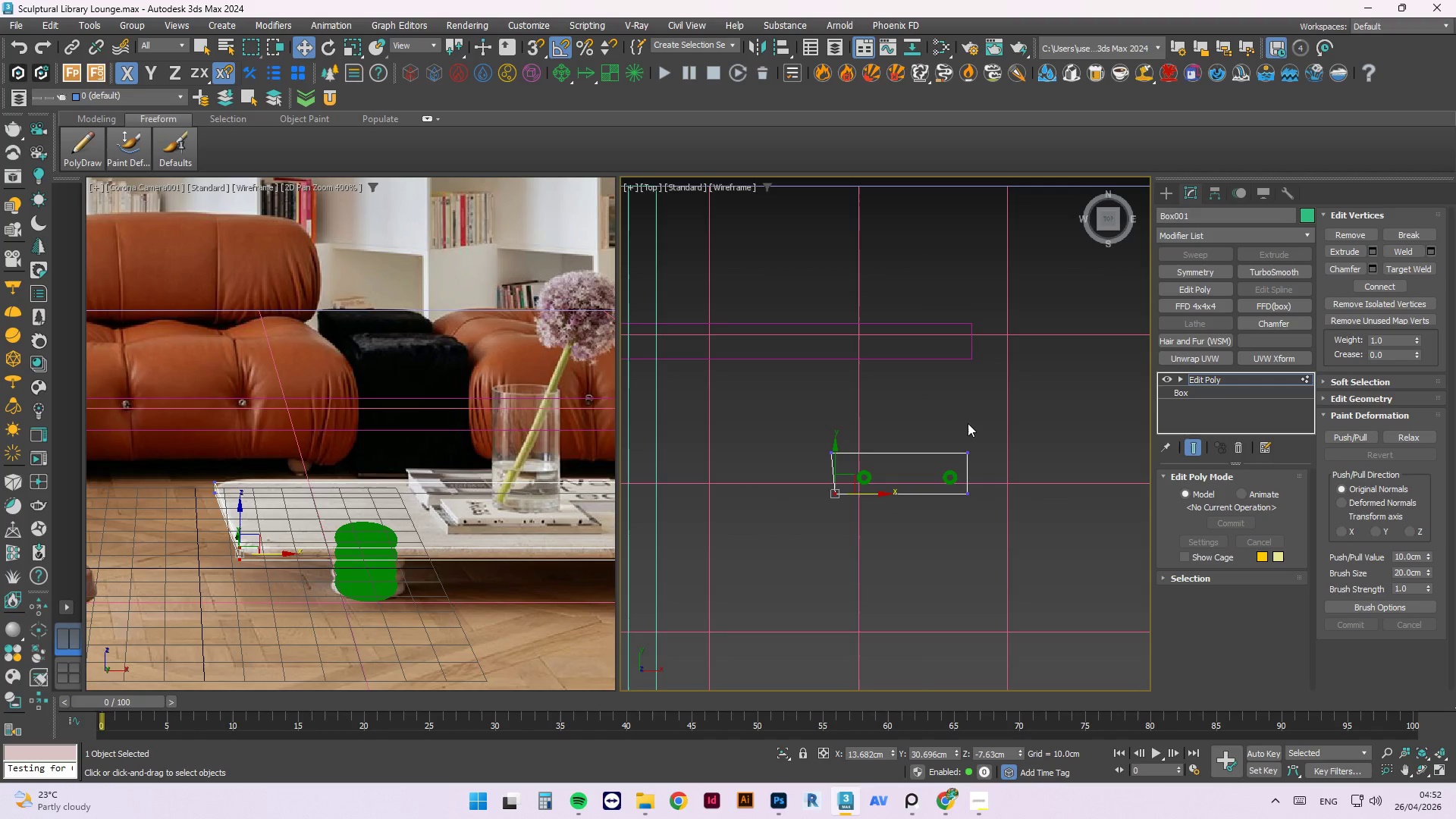 
left_click_drag(start_coordinate=[986, 426], to_coordinate=[825, 461])
 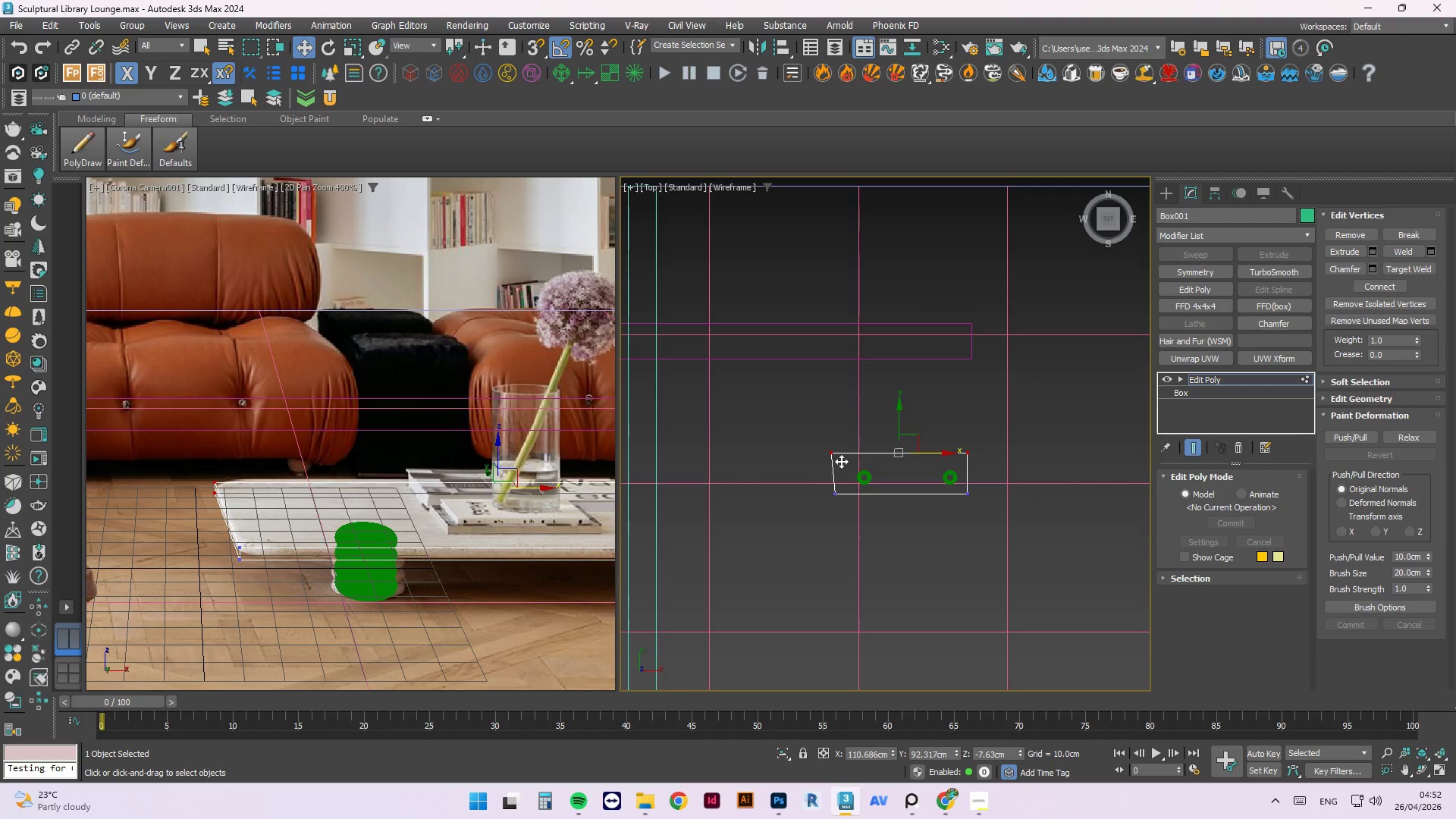 
scroll: coordinate [855, 461], scroll_direction: up, amount: 2.0
 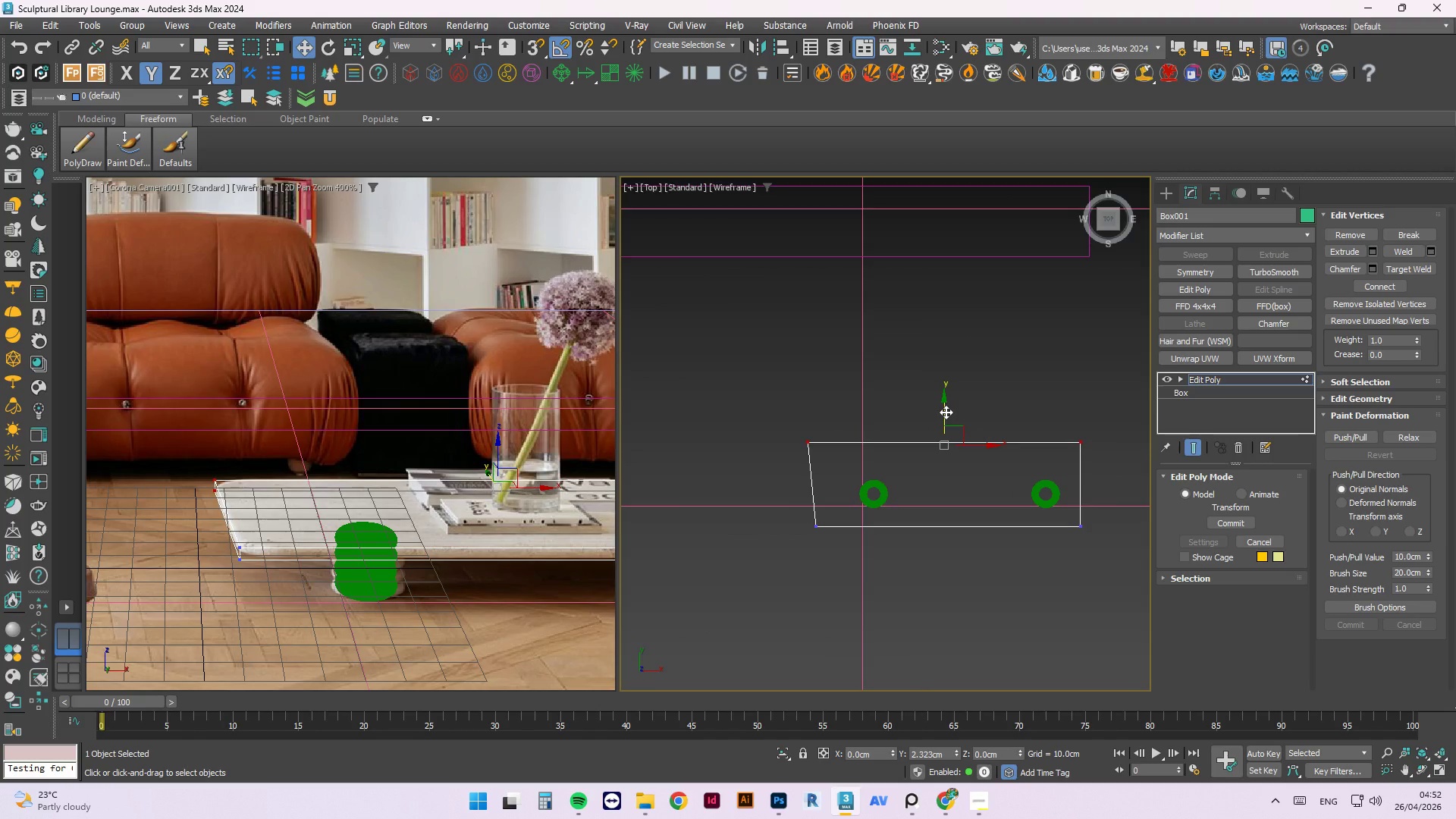 
left_click([893, 342])
 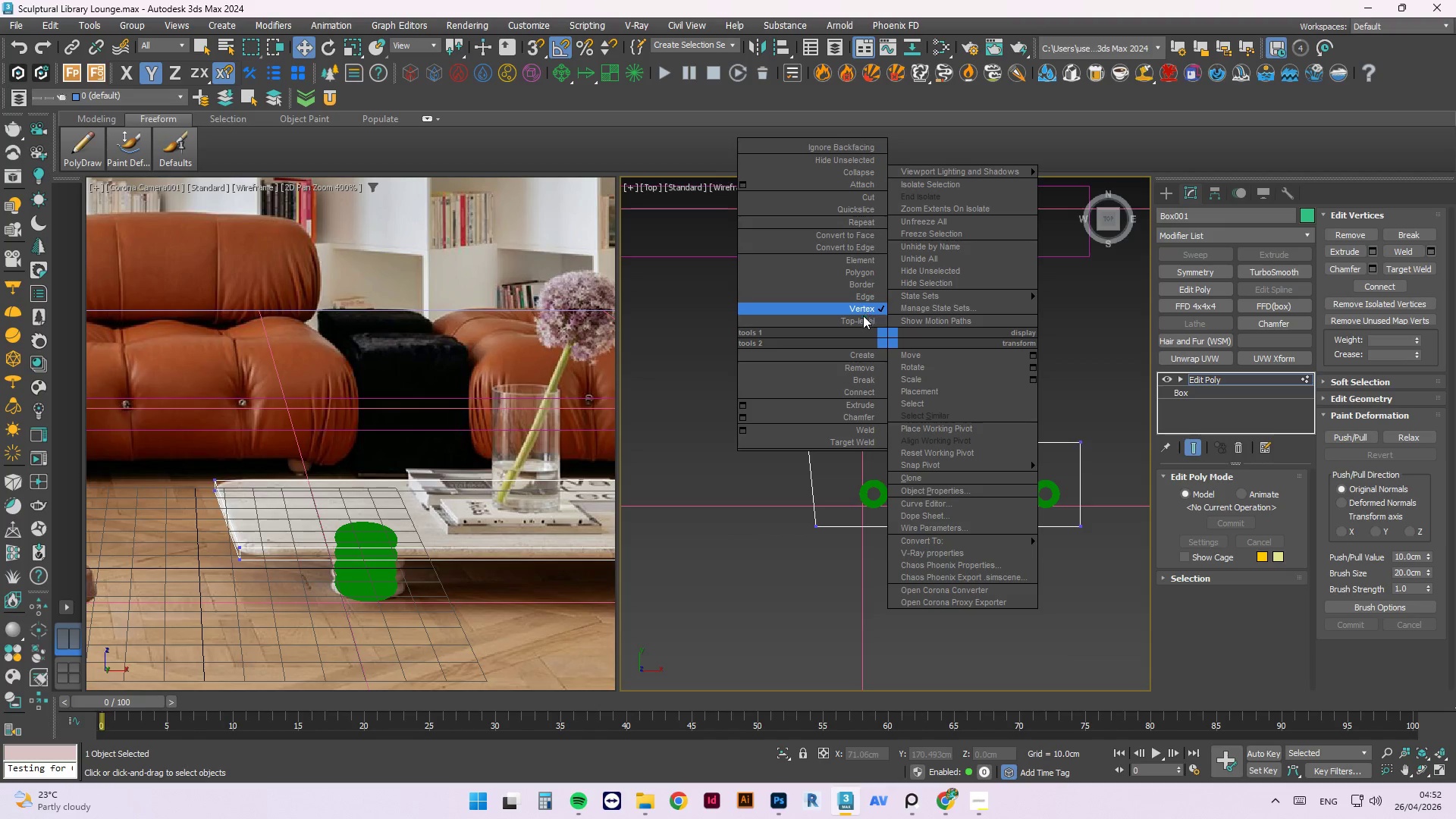 
left_click([863, 318])
 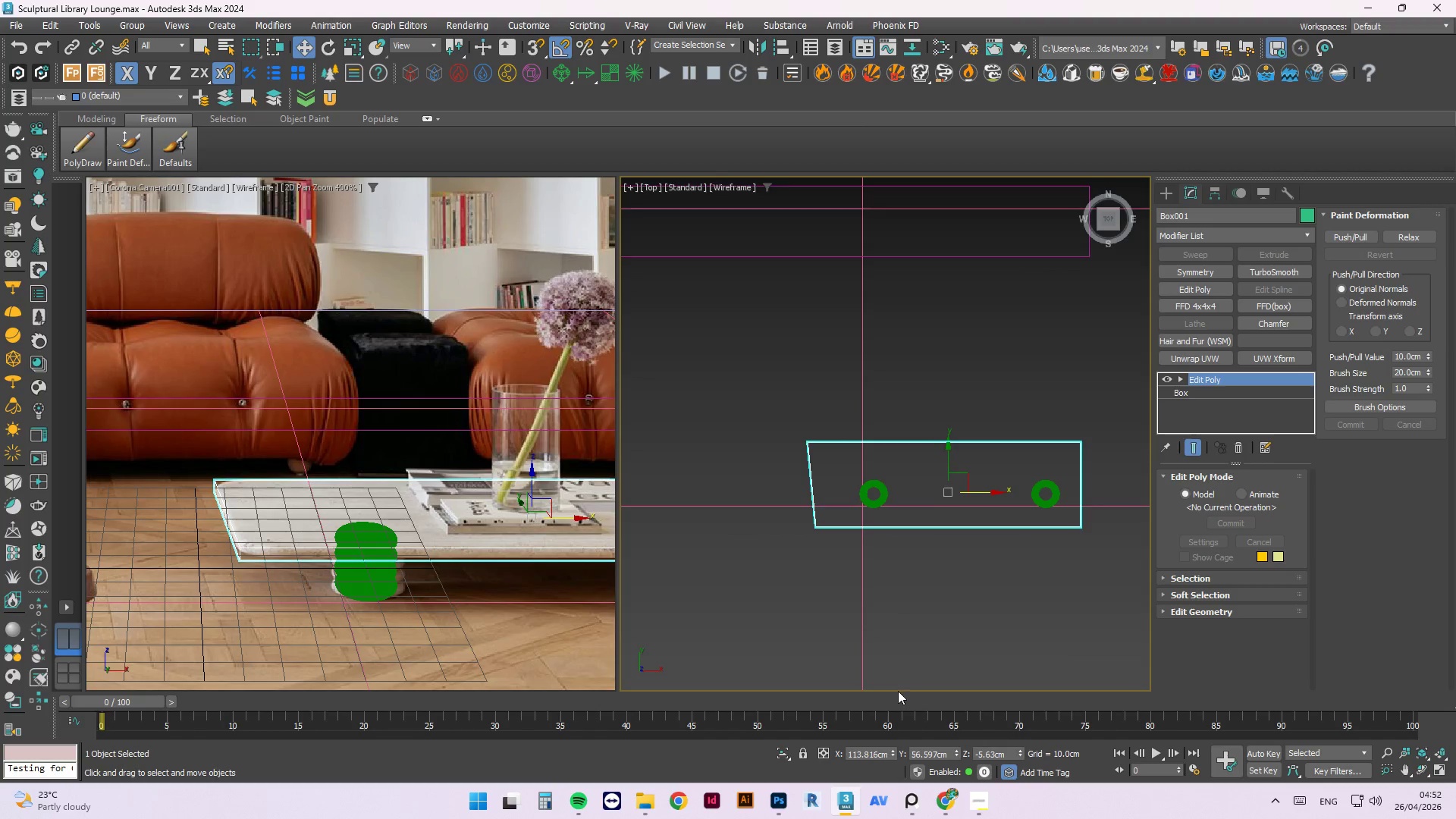 
scroll: coordinate [568, 502], scroll_direction: down, amount: 4.0
 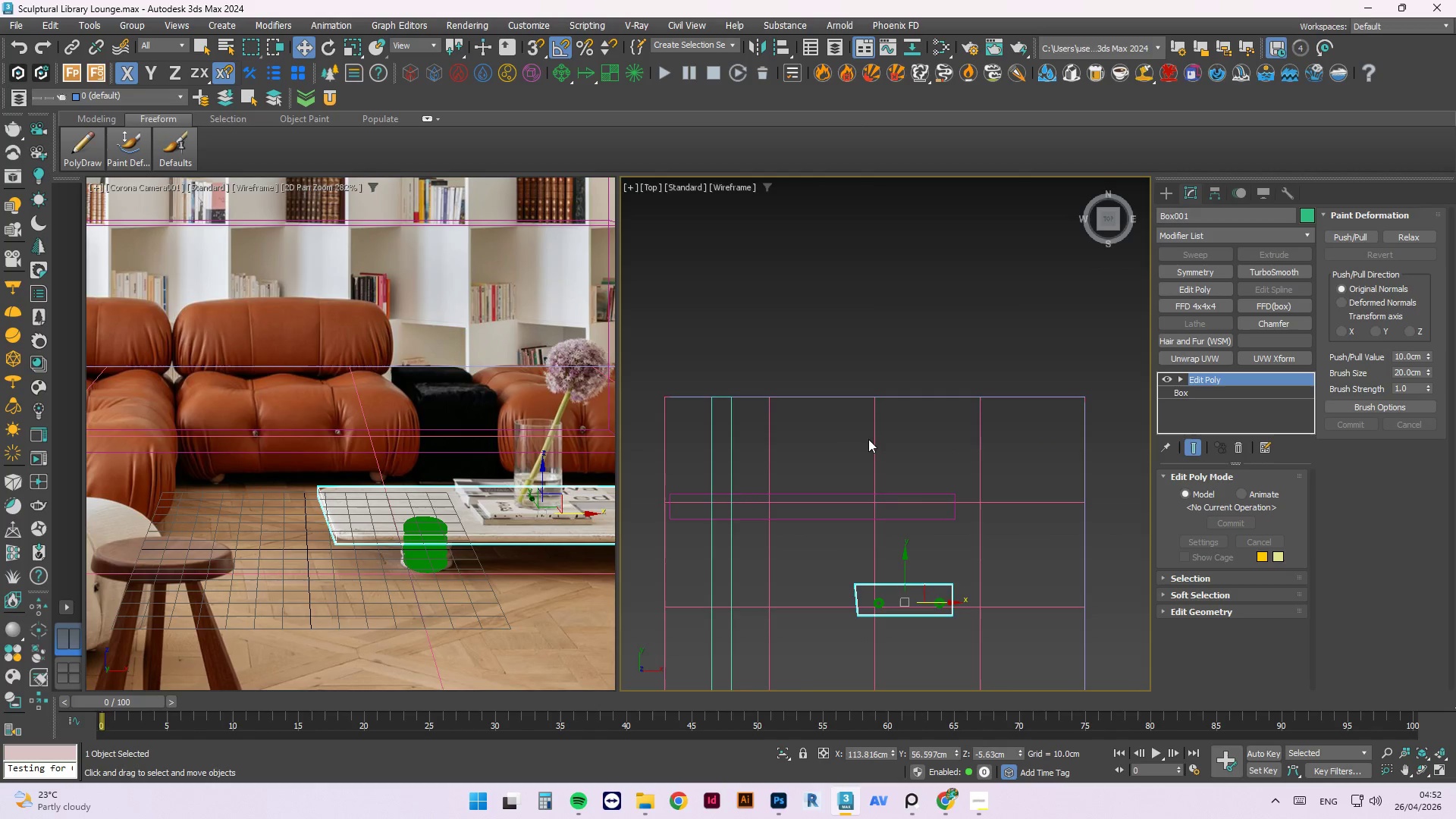 
left_click([896, 364])
 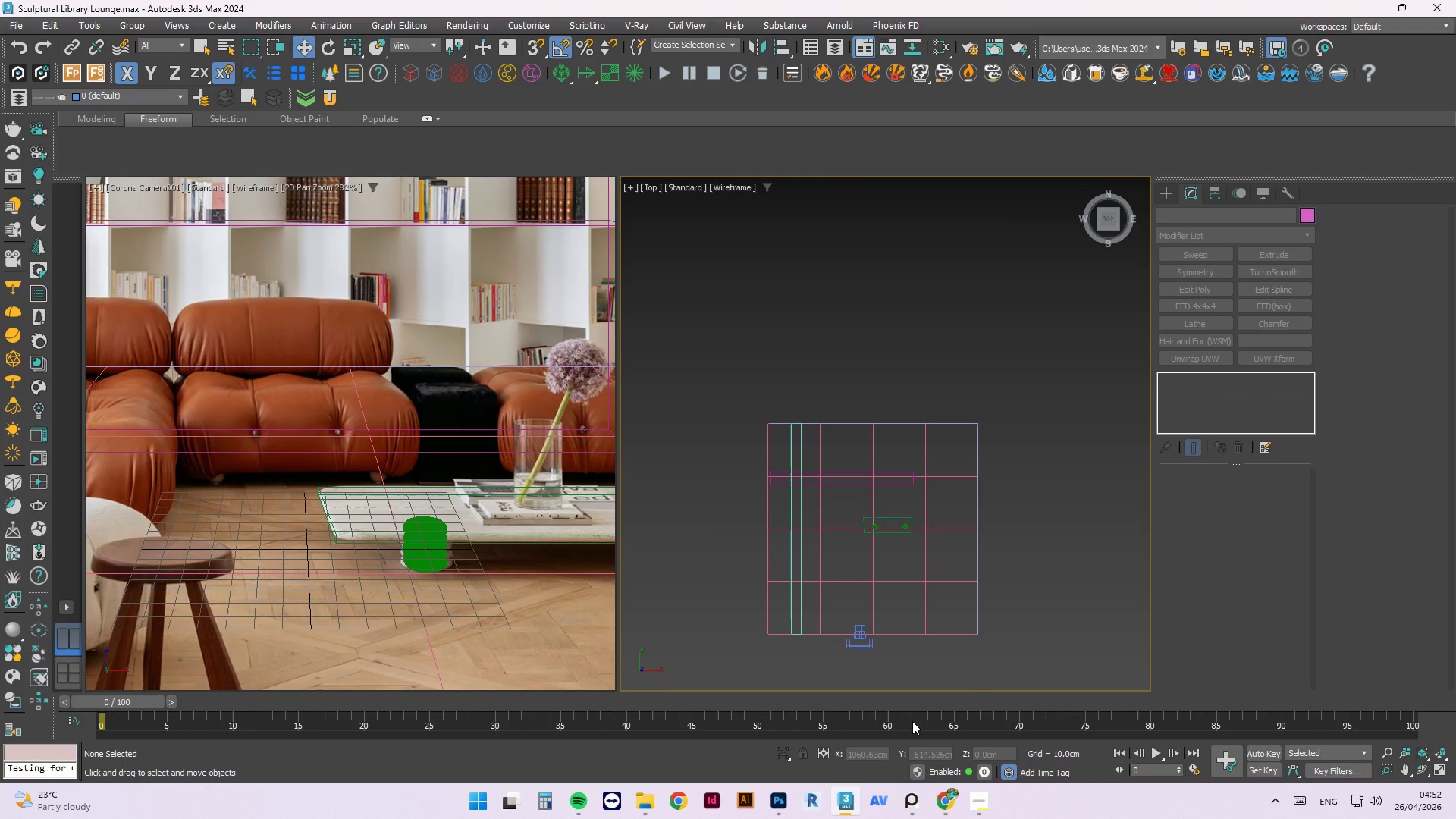 
scroll: coordinate [871, 452], scroll_direction: down, amount: 2.0
 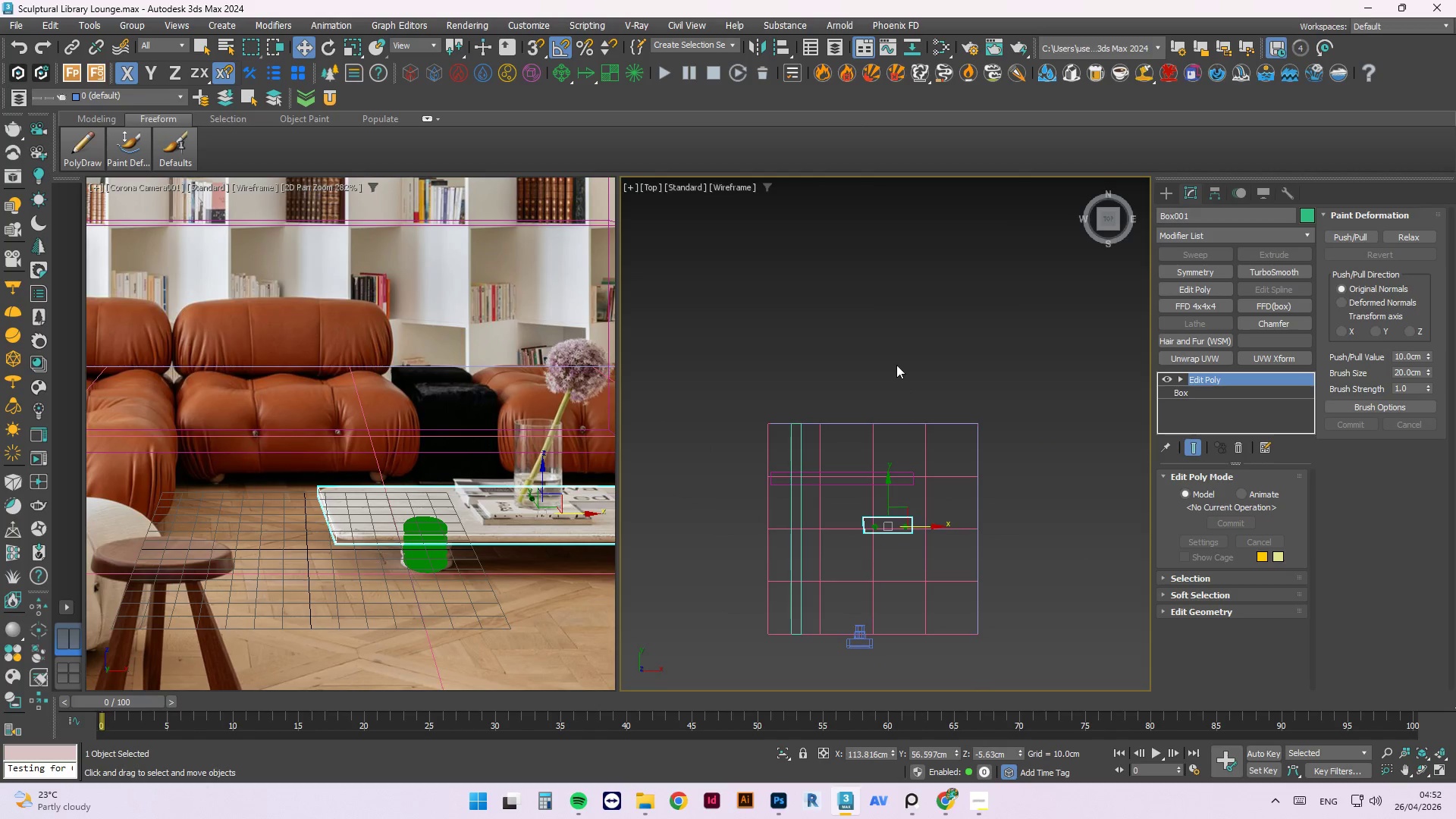 
wait(6.54)
 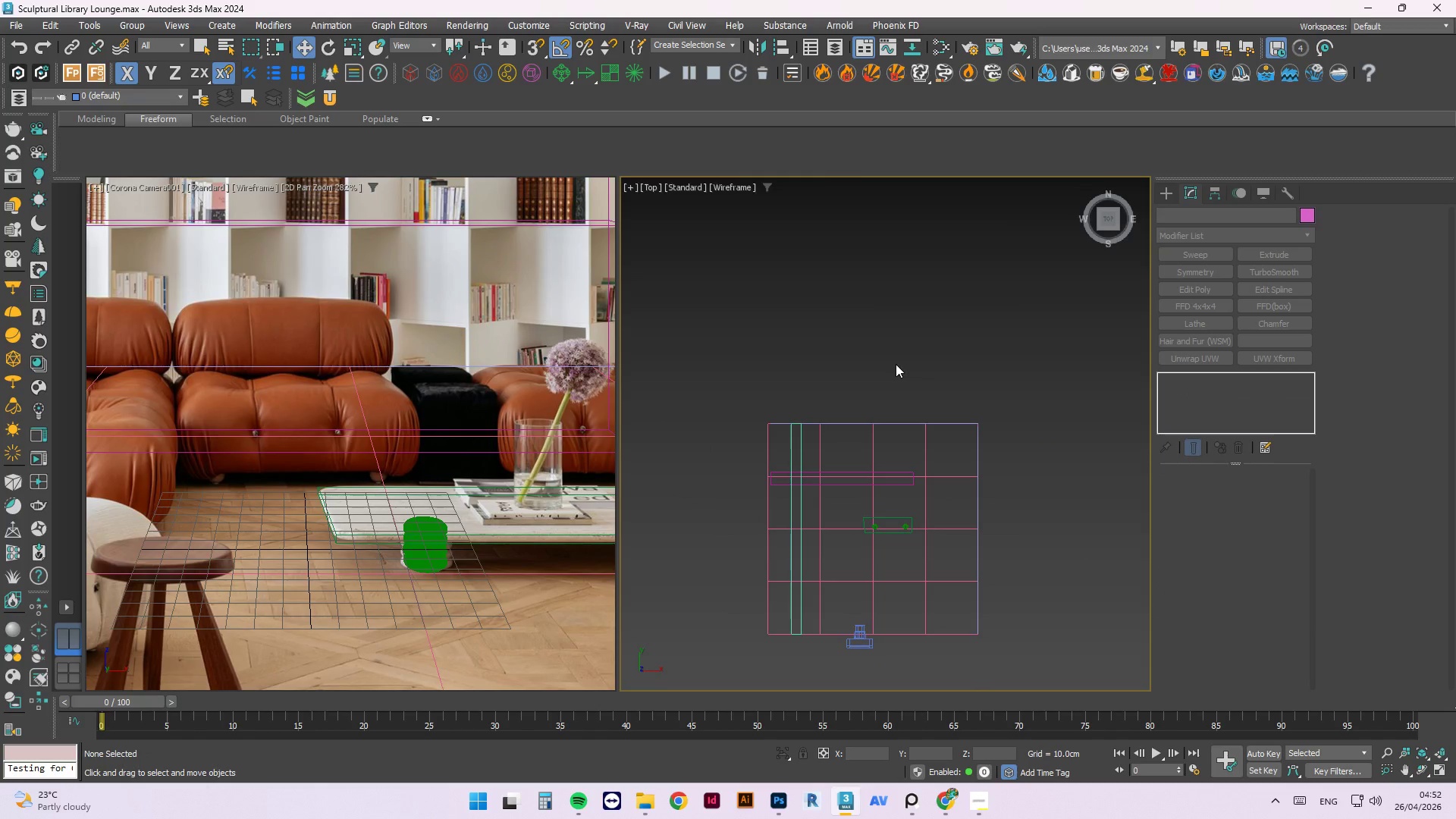 
left_click([550, 808])
 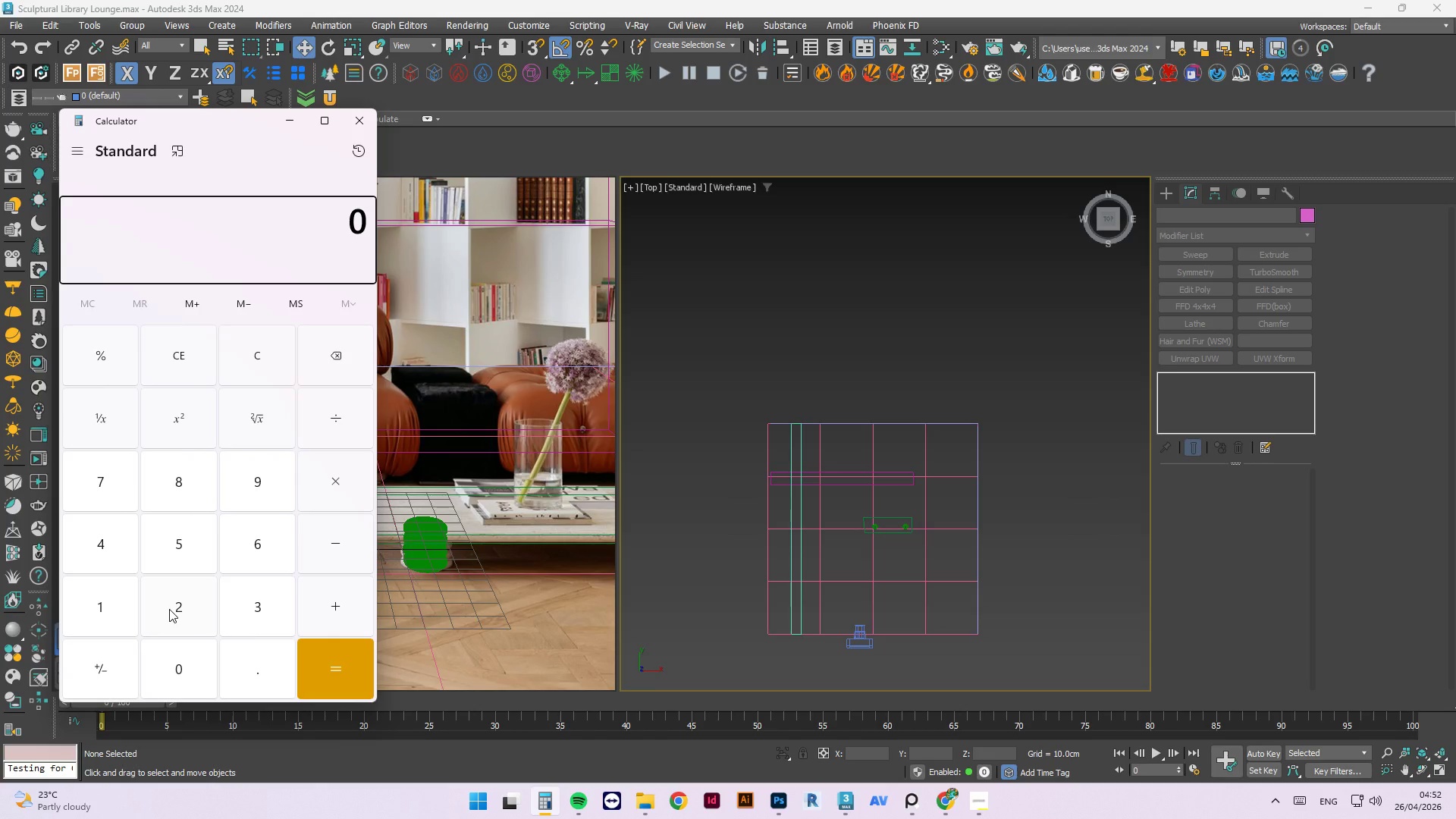 
wait(5.49)
 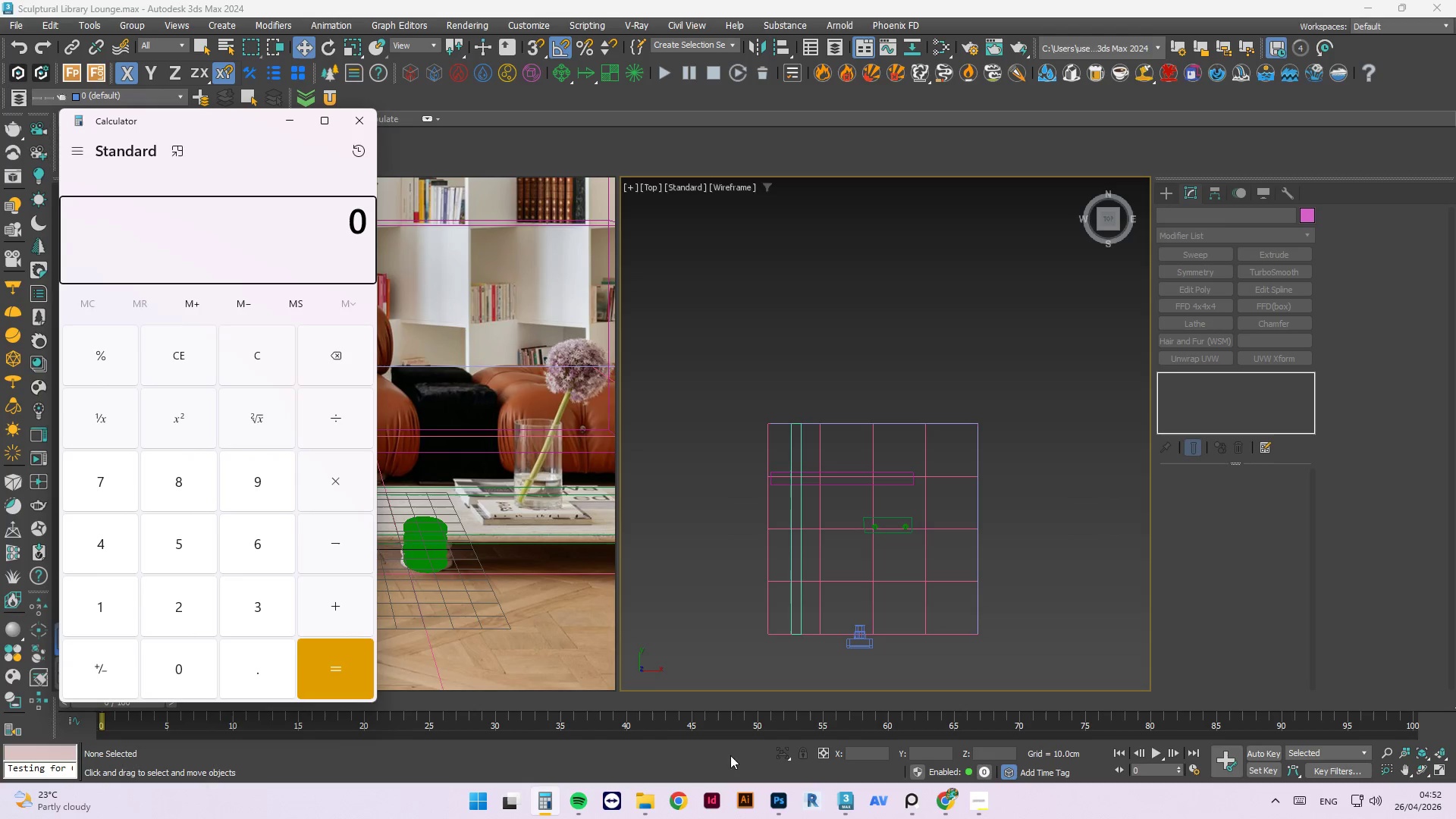 
left_click([169, 609])
 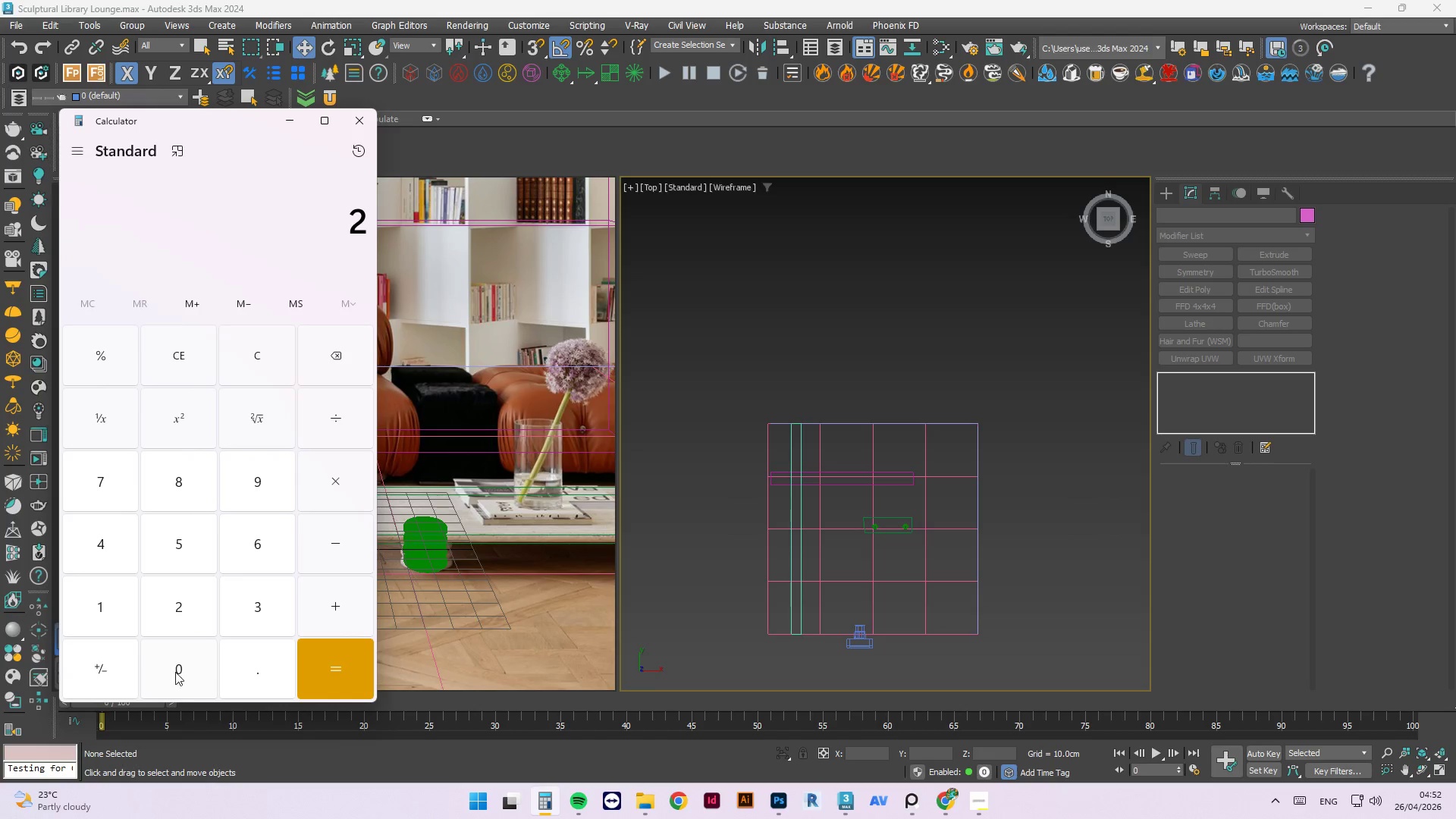 
left_click([184, 683])
 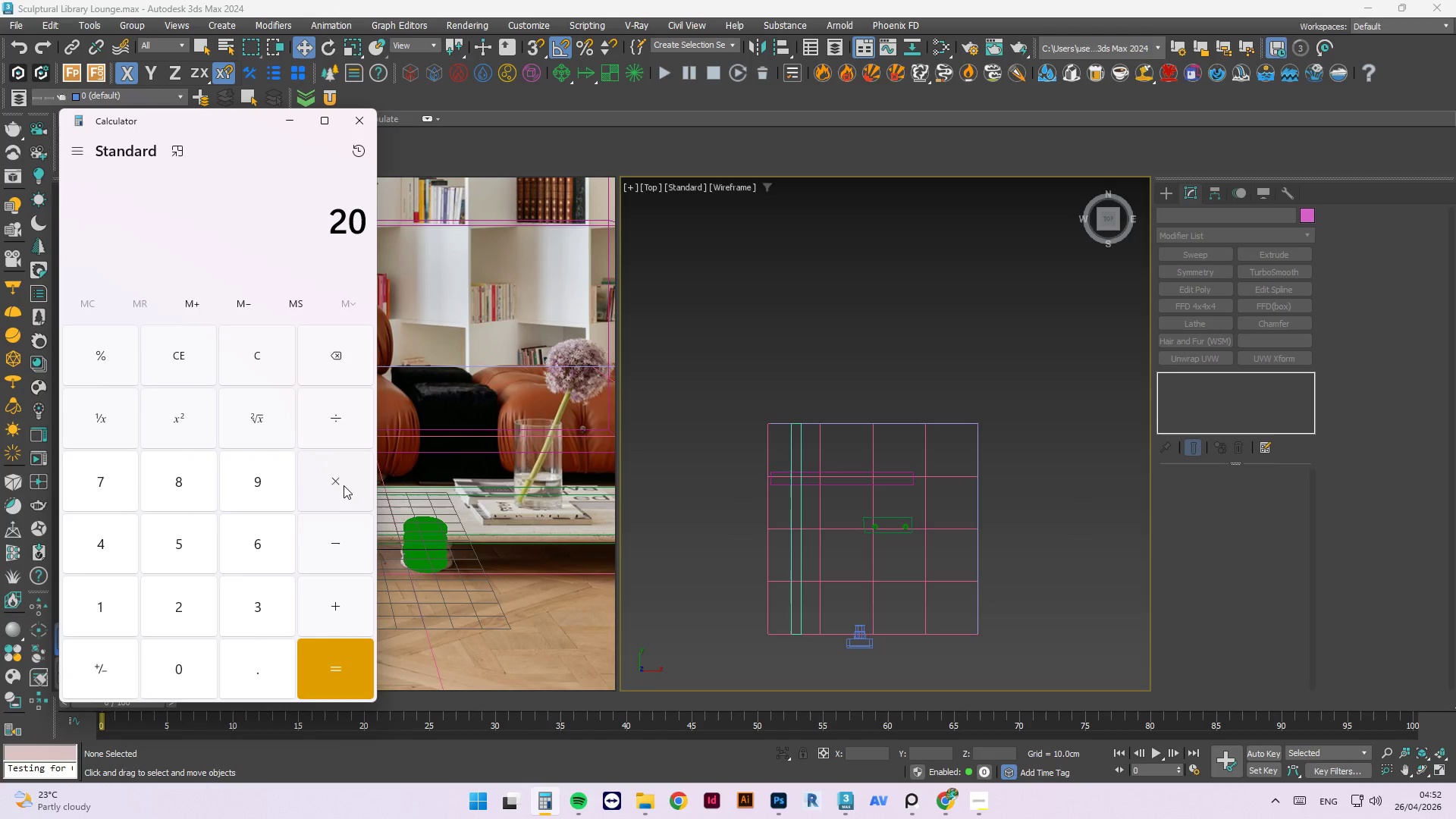 
left_click([344, 485])
 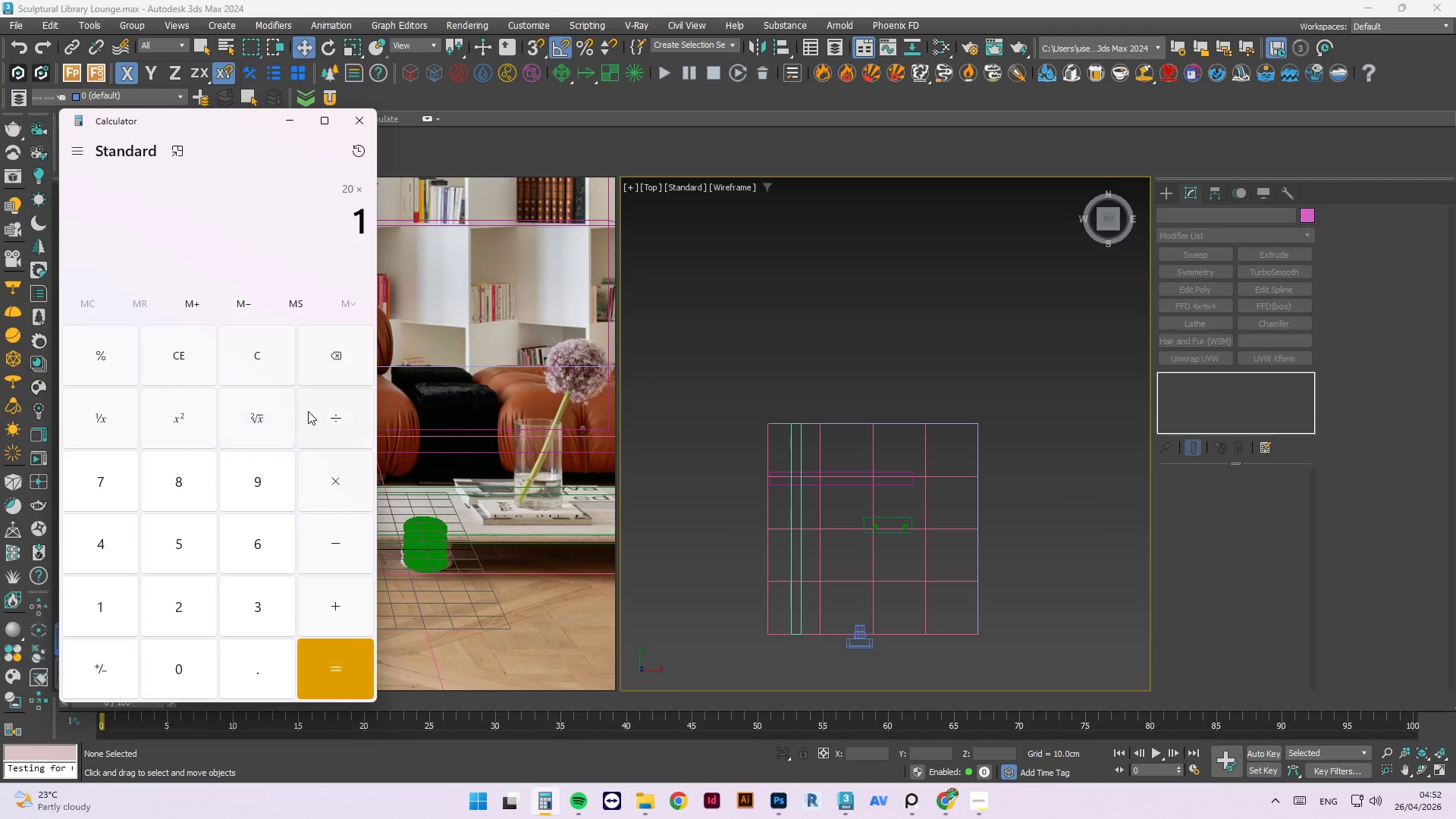 
left_click([331, 355])
 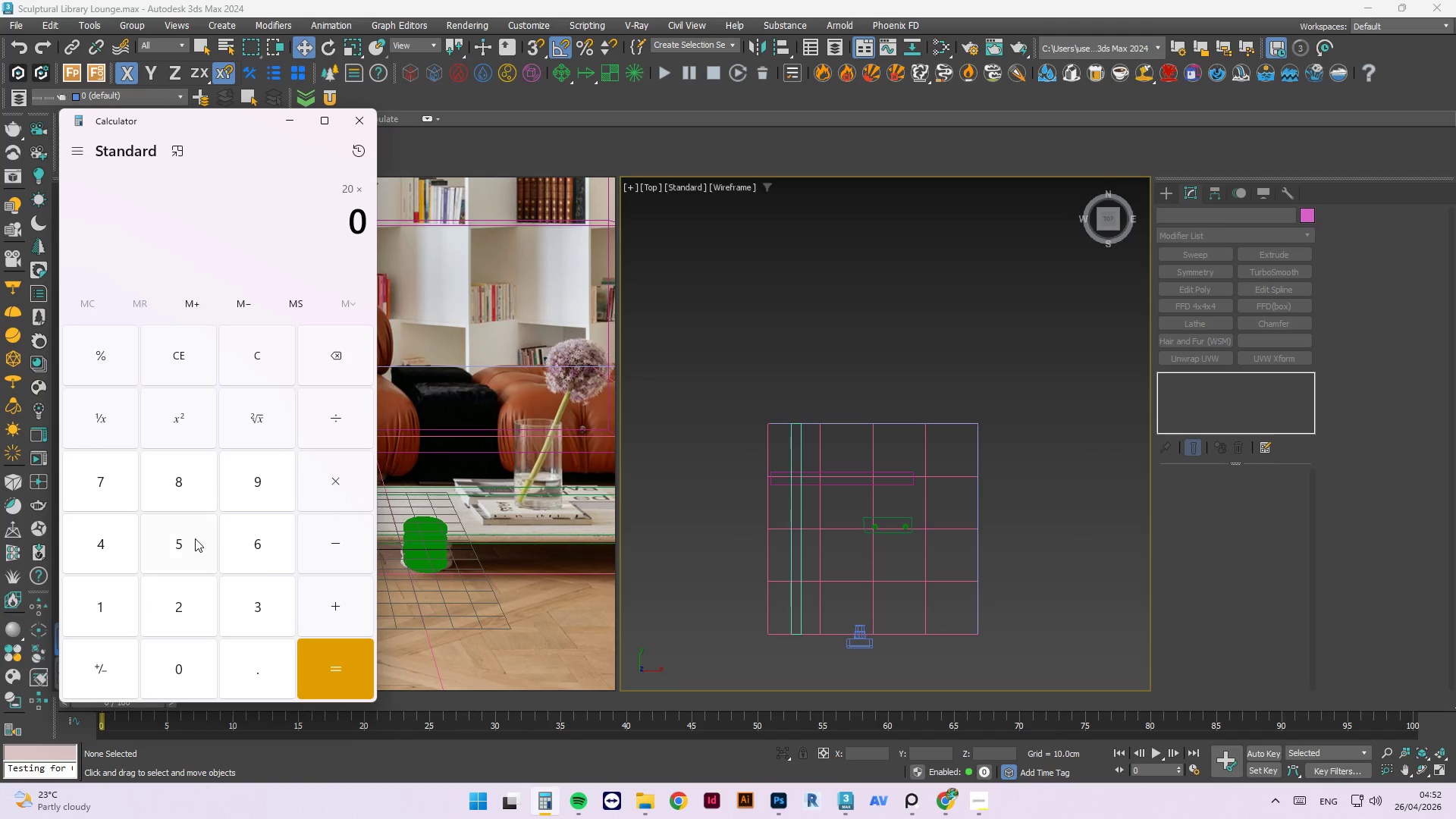 
left_click([191, 542])
 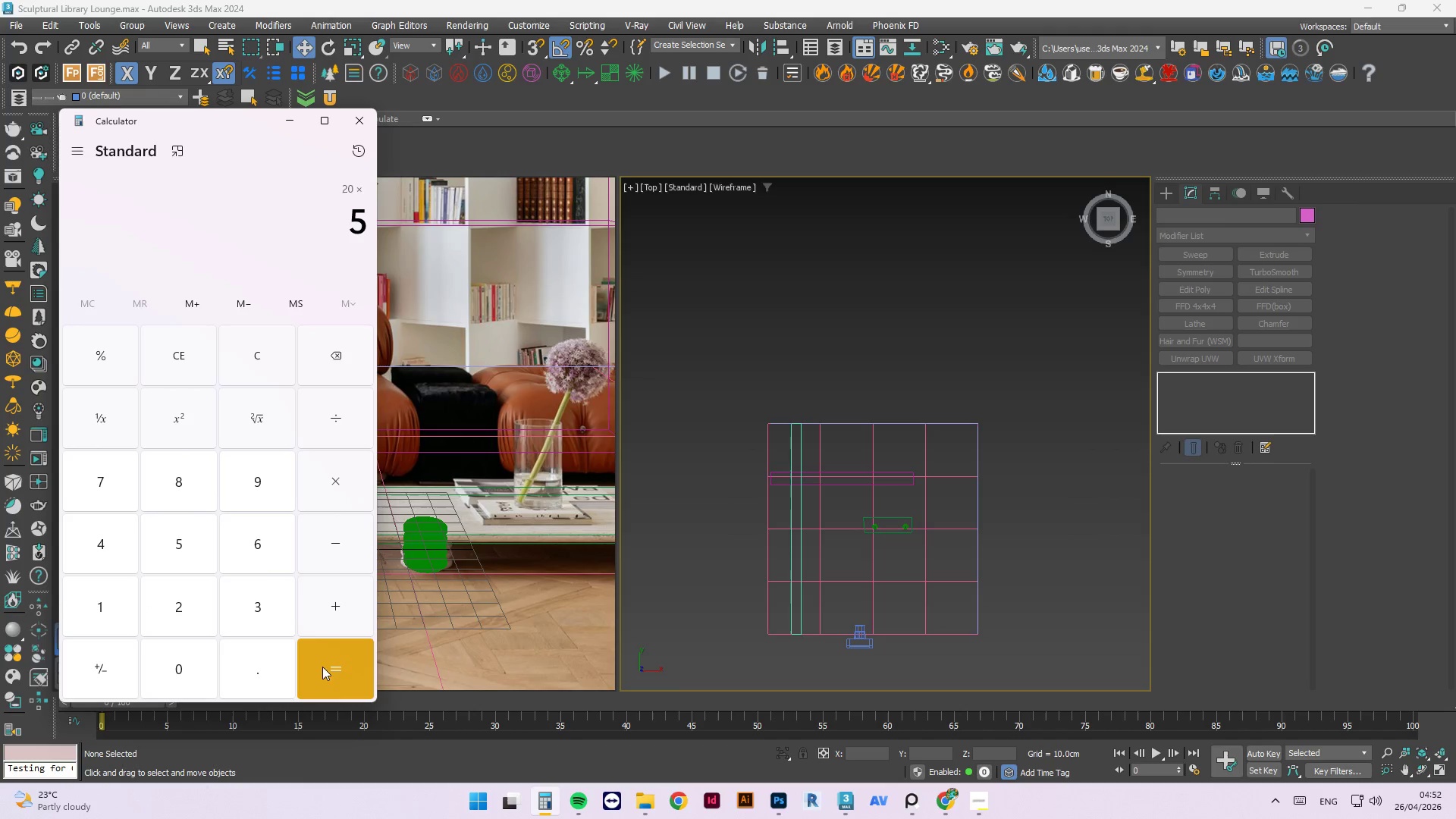 
left_click([330, 675])
 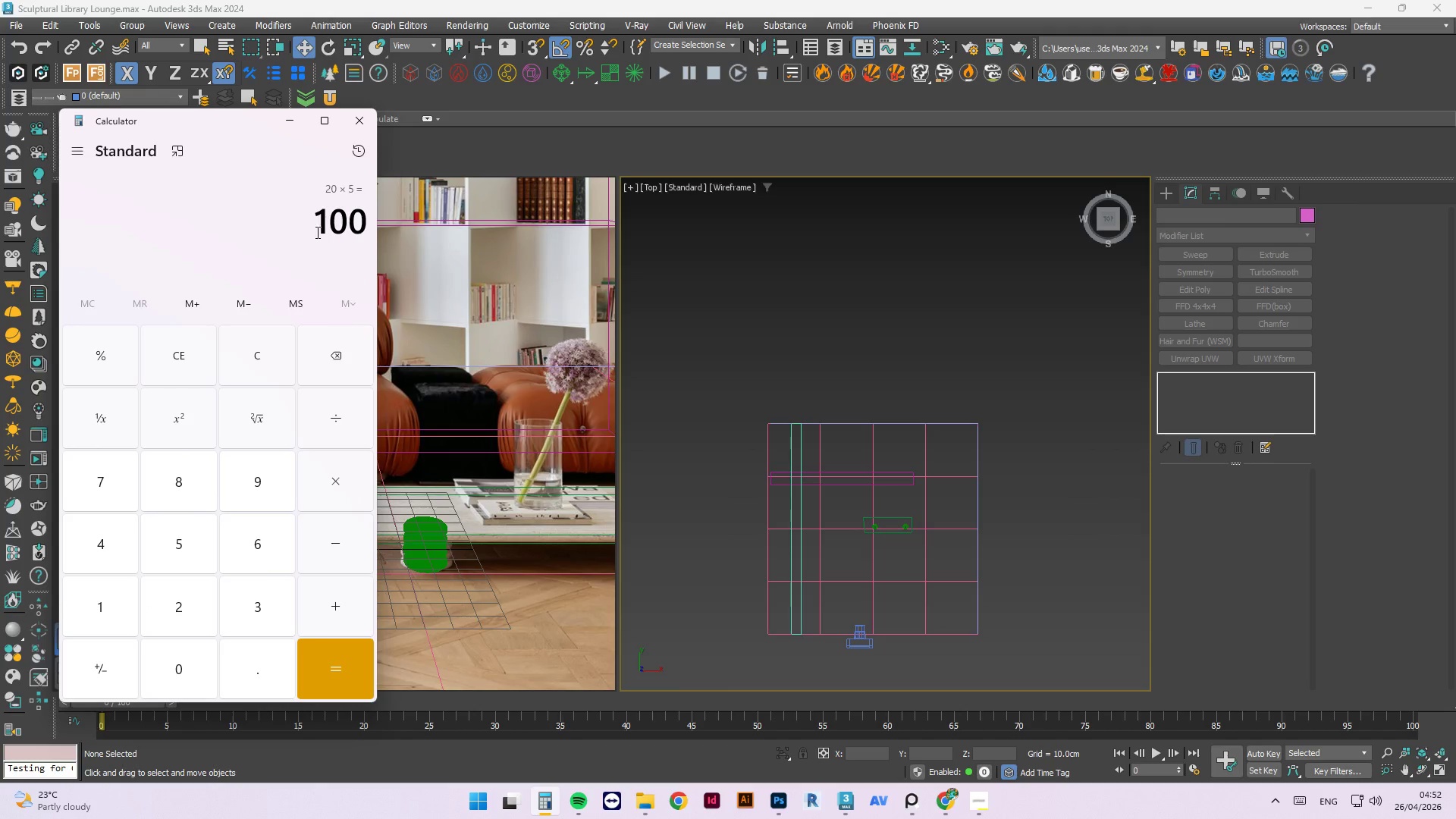 
wait(7.66)
 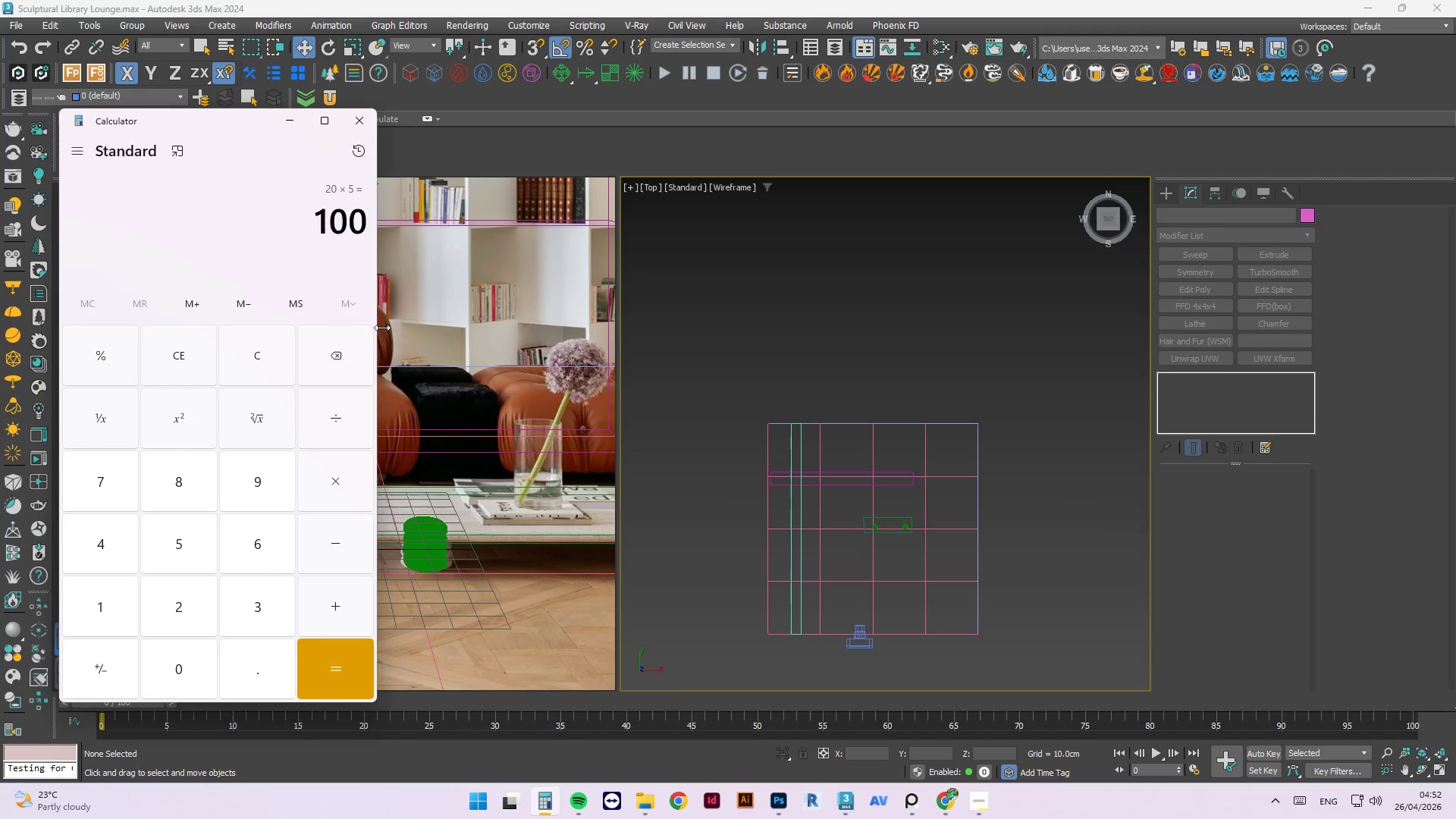 
double_click([331, 362])
 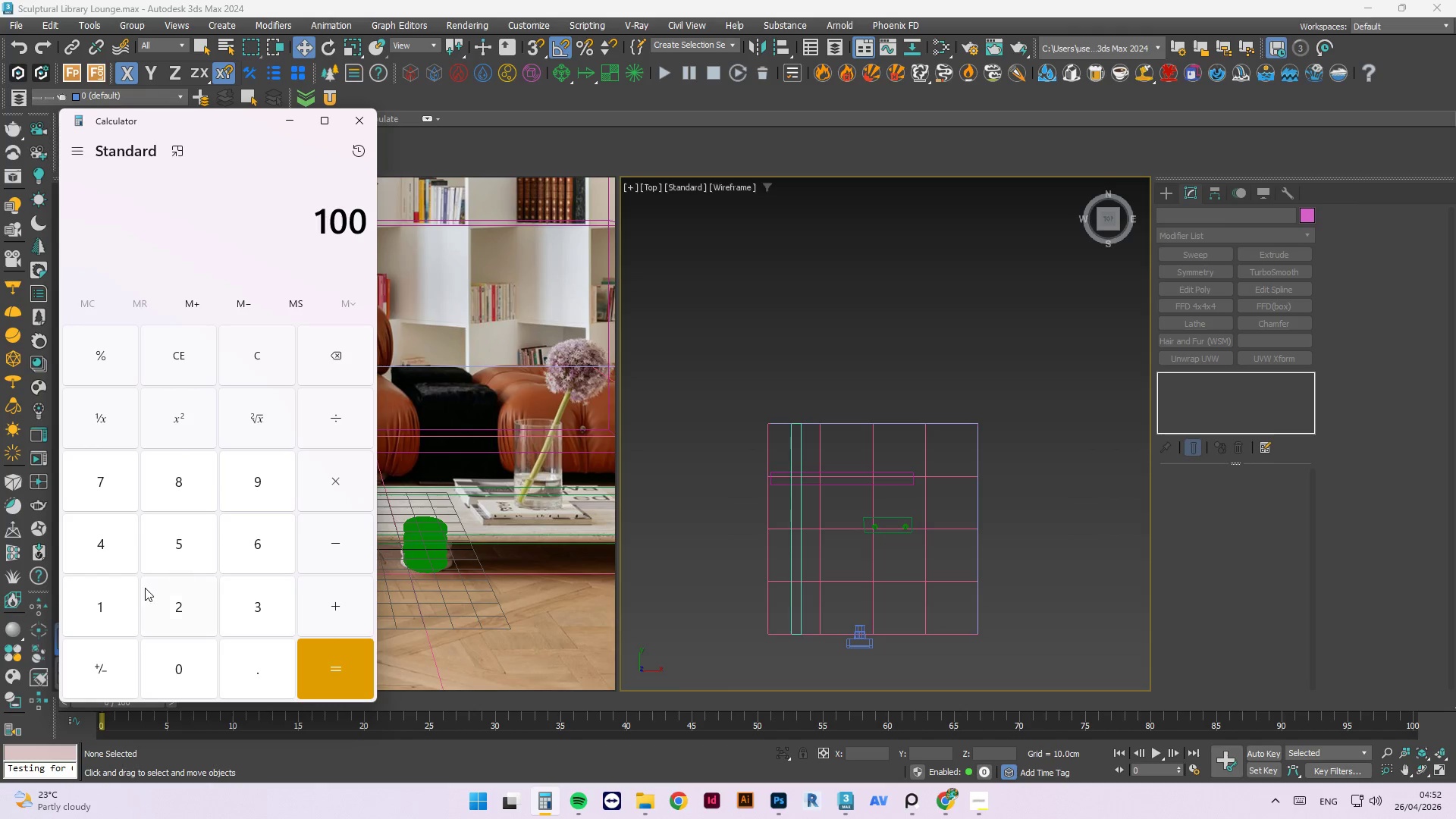 
left_click_drag(start_coordinate=[111, 612], to_coordinate=[116, 612])
 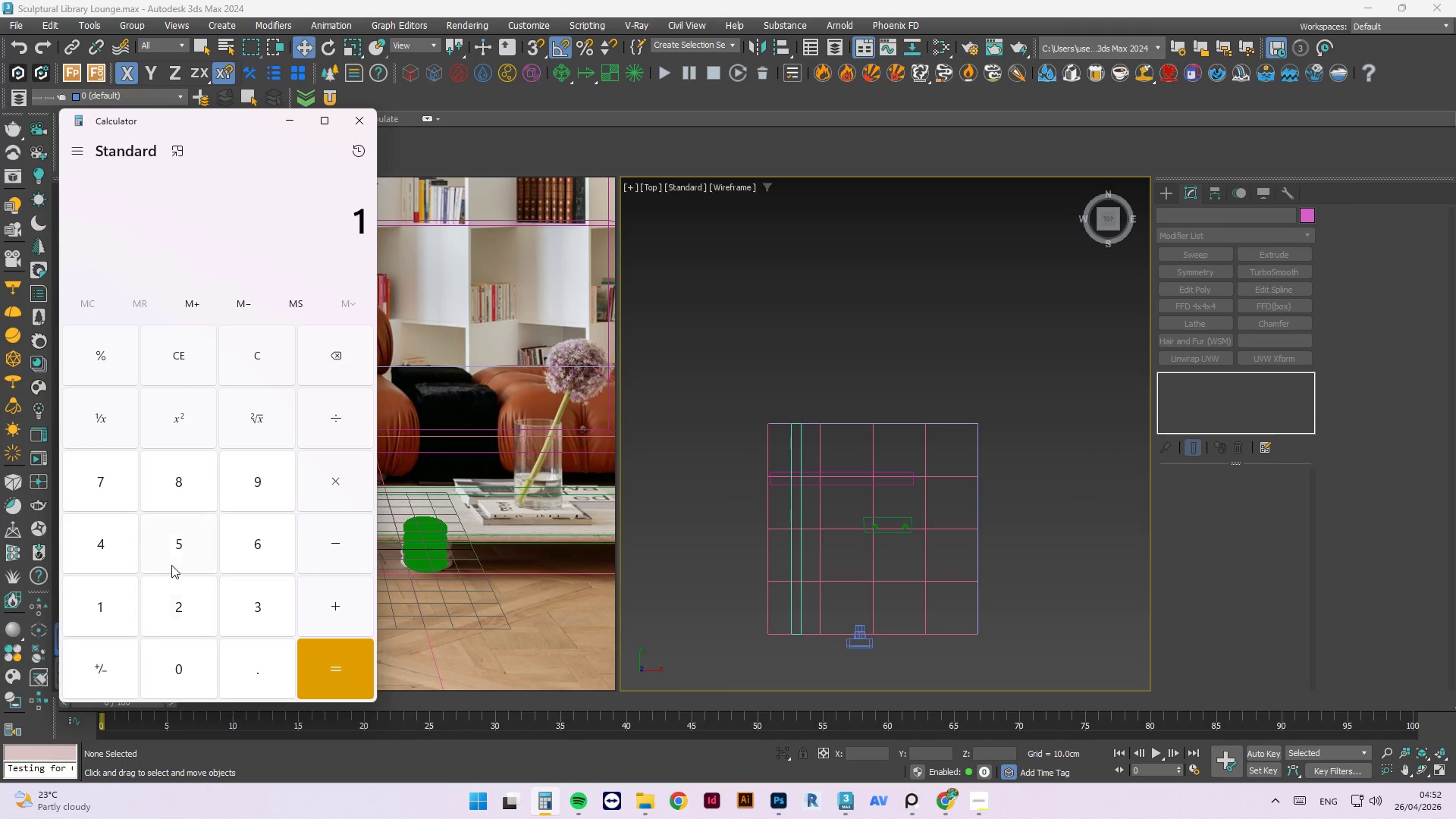 
double_click([171, 564])
 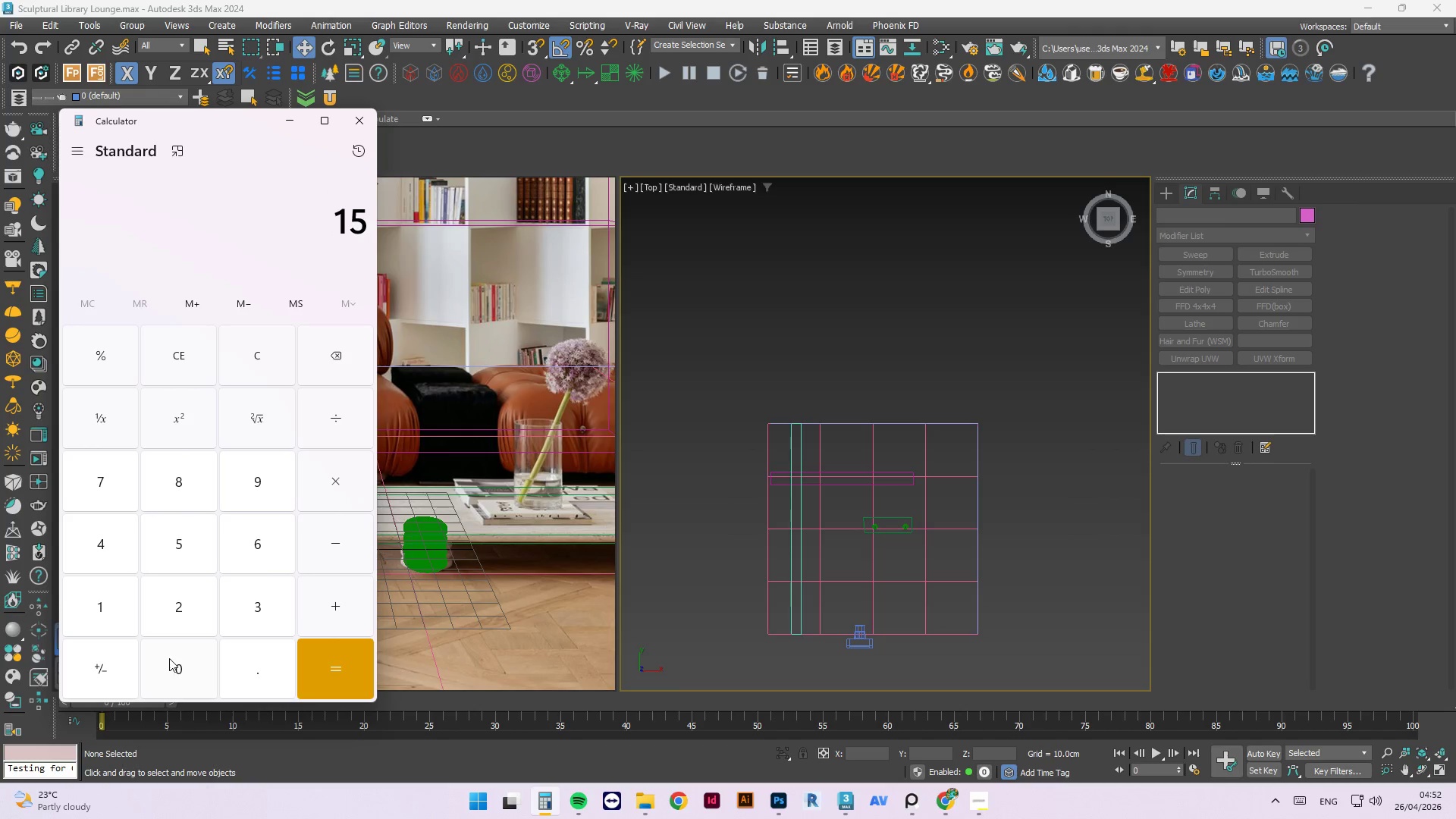 
left_click_drag(start_coordinate=[172, 661], to_coordinate=[177, 661])
 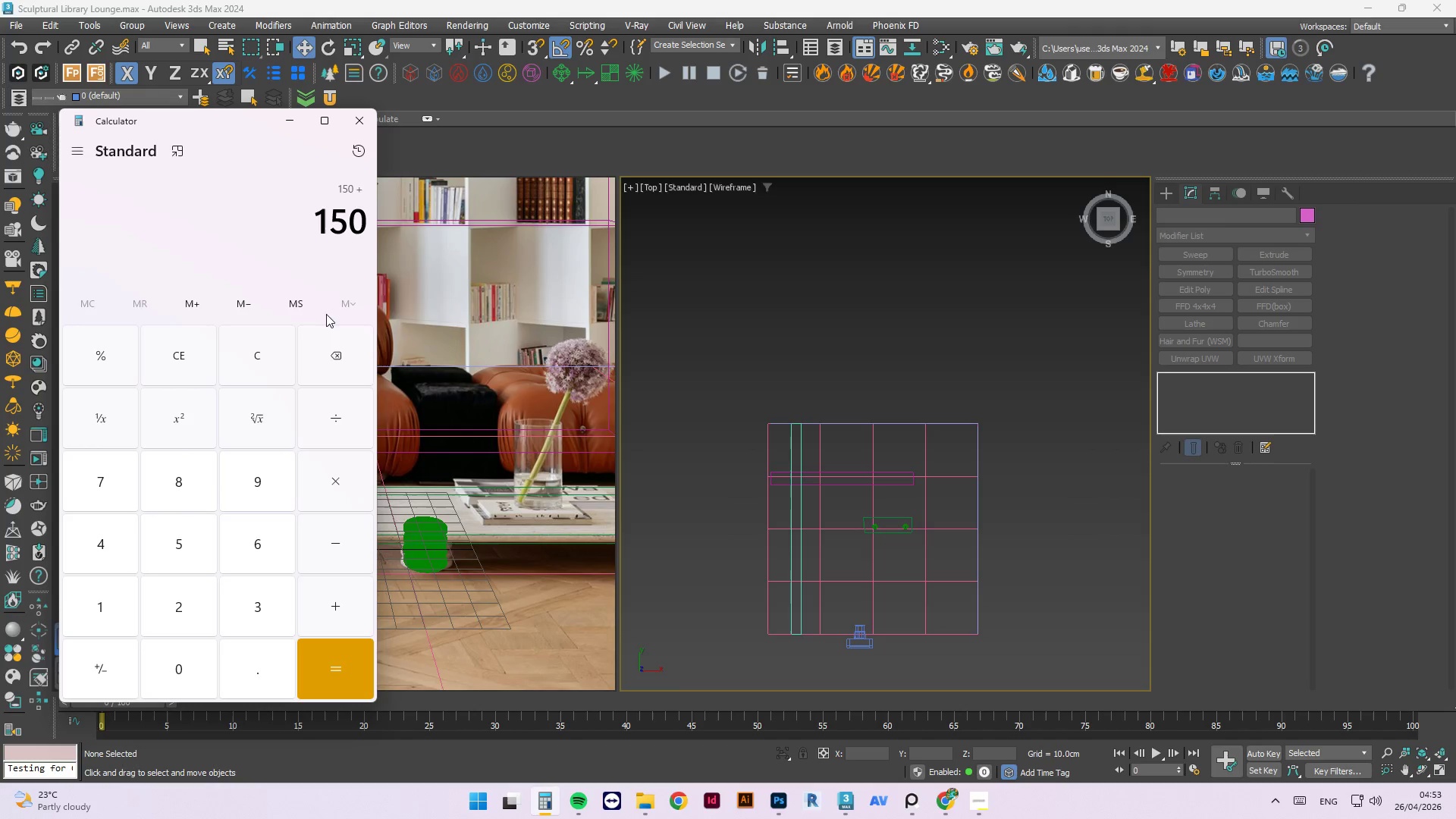 
left_click([327, 353])
 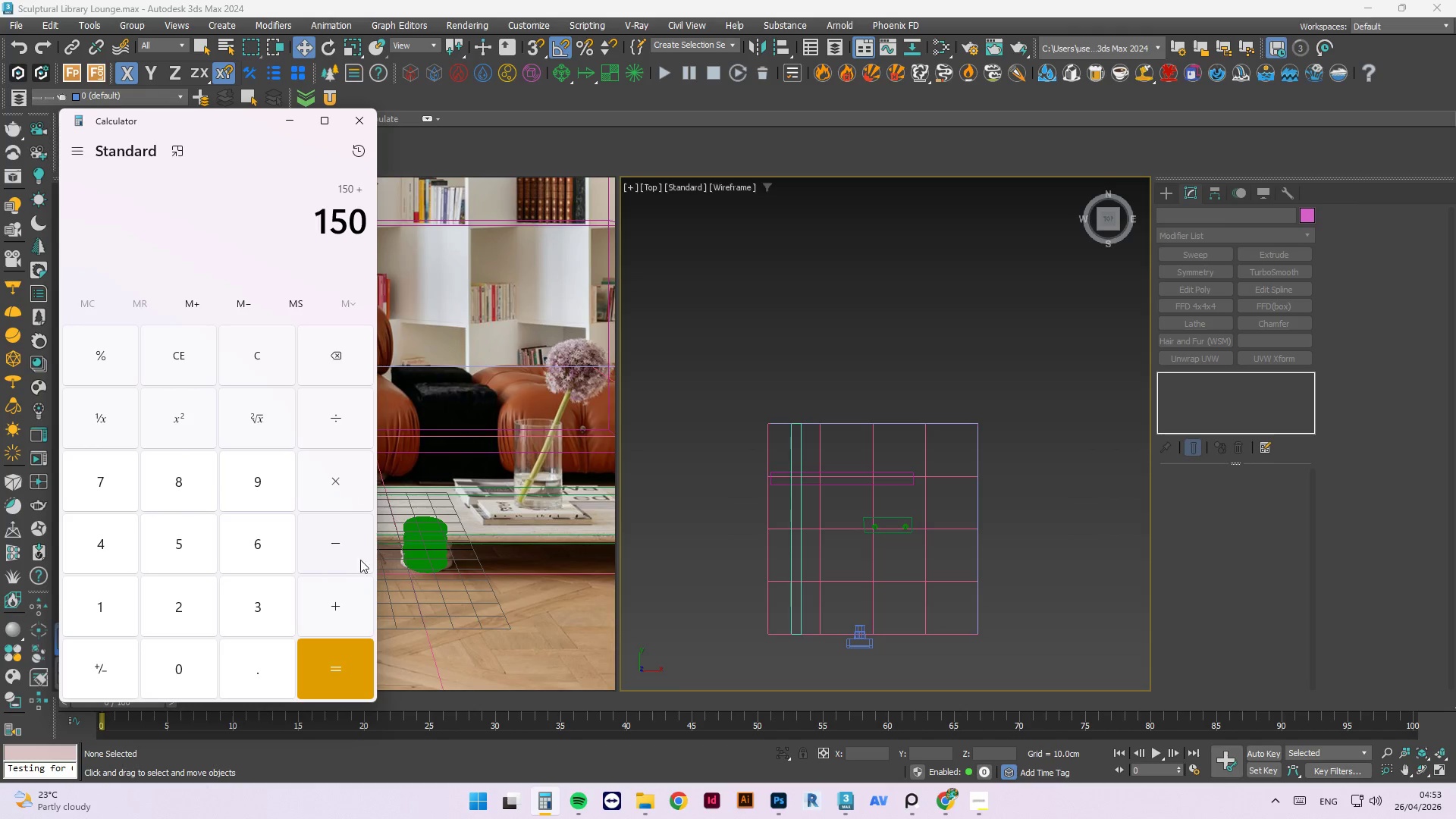 
left_click([326, 484])
 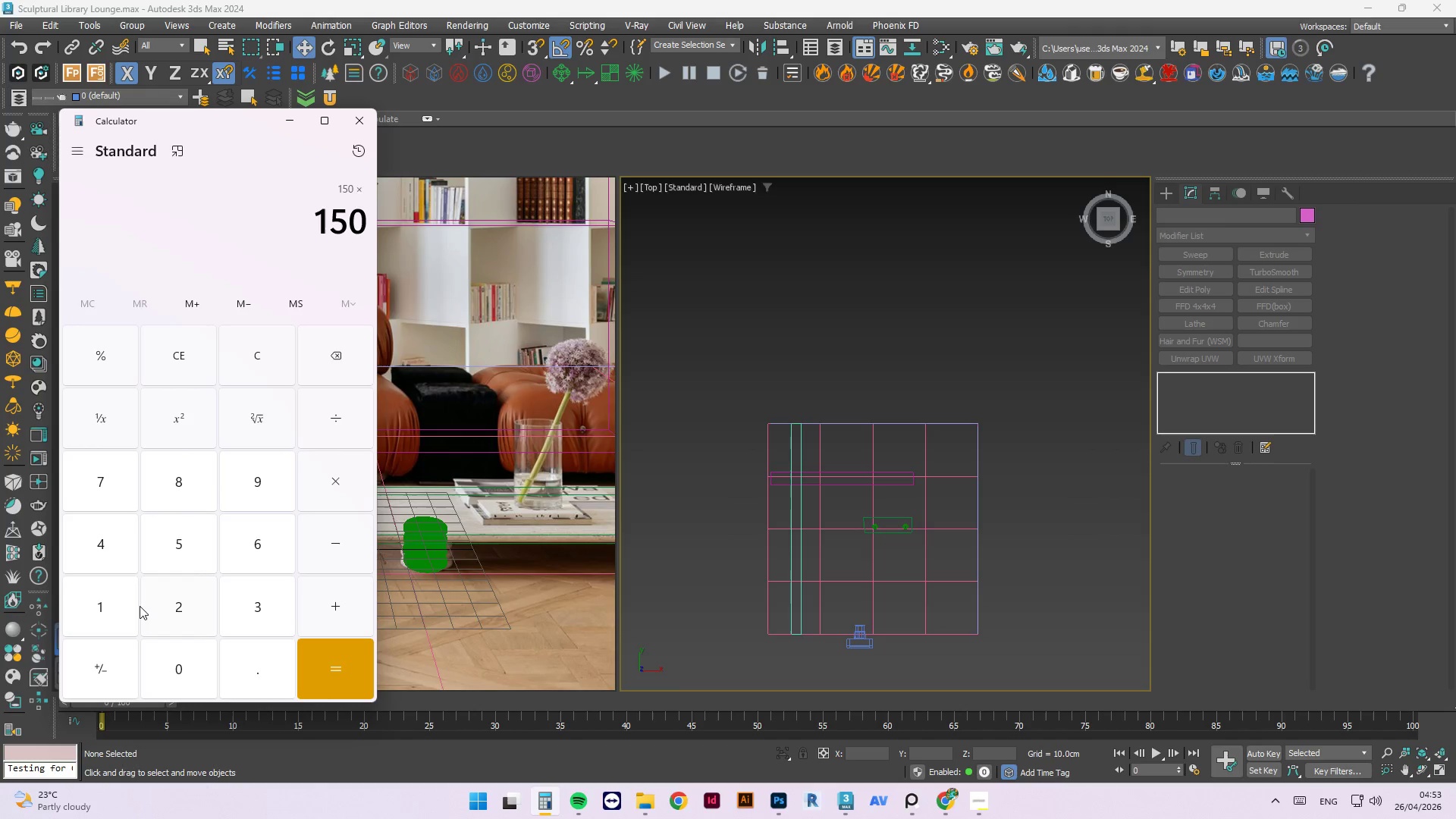 
left_click([114, 608])
 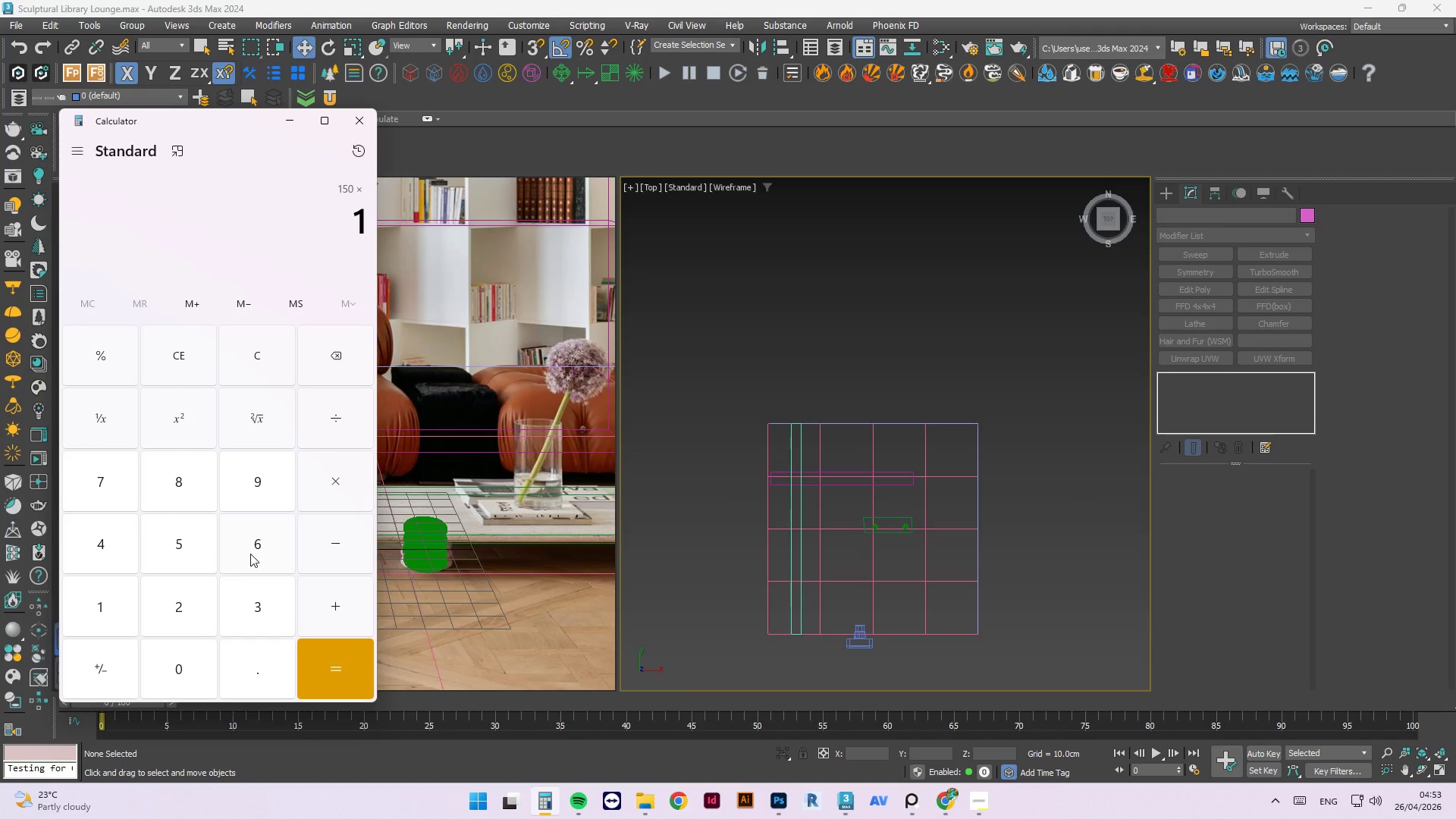 
left_click([246, 611])
 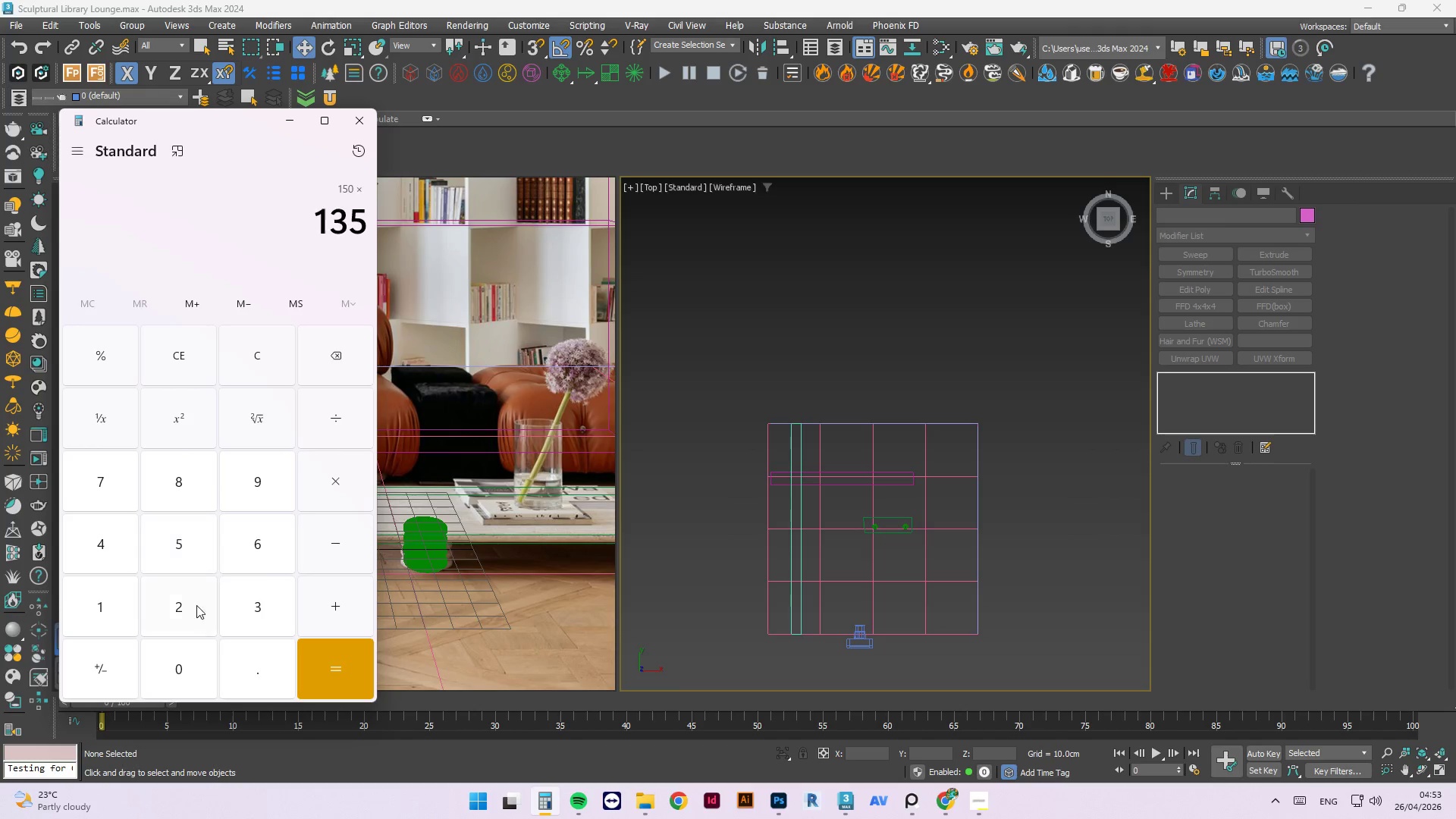 
double_click([205, 676])
 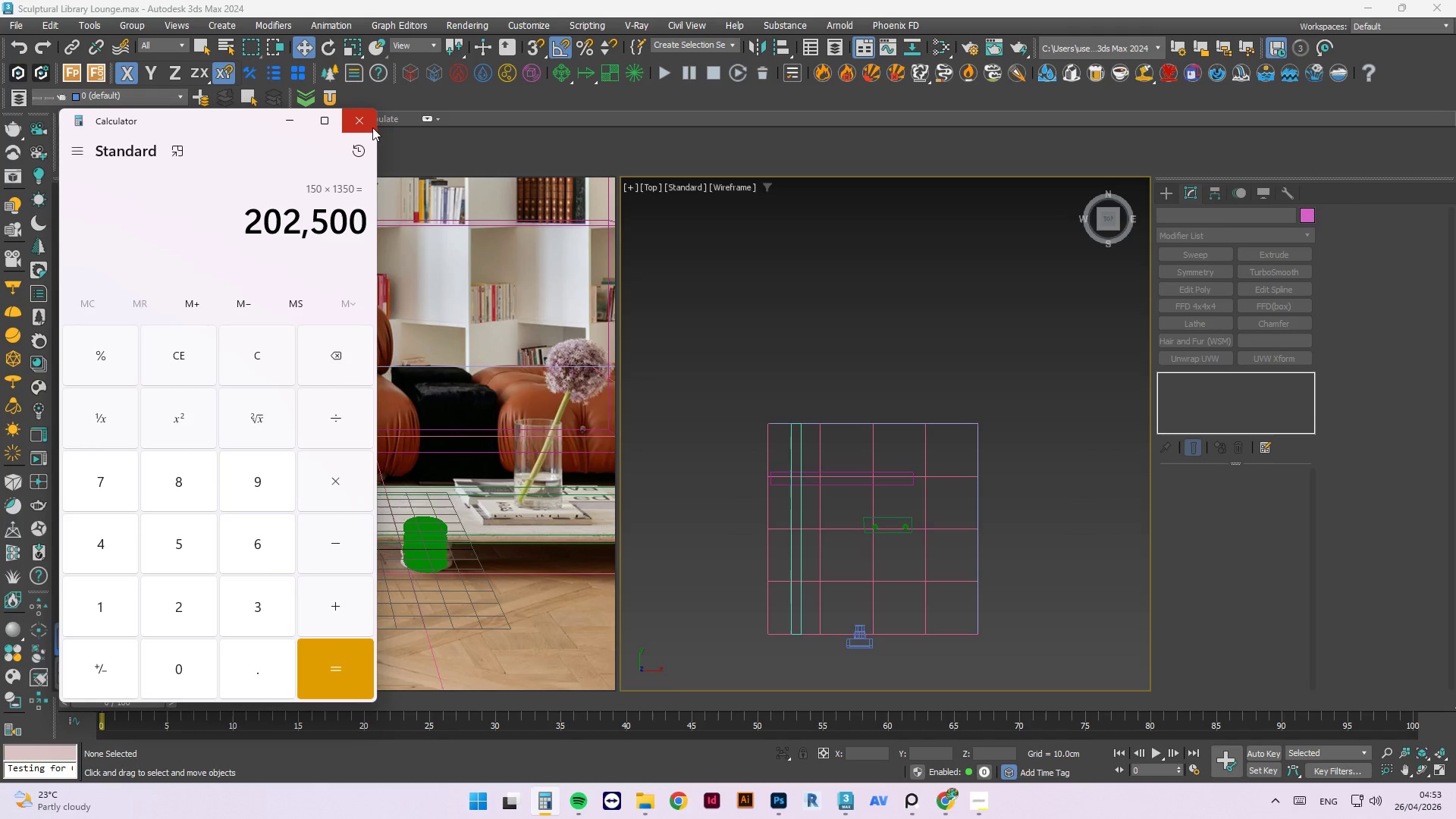 
left_click([370, 127])
 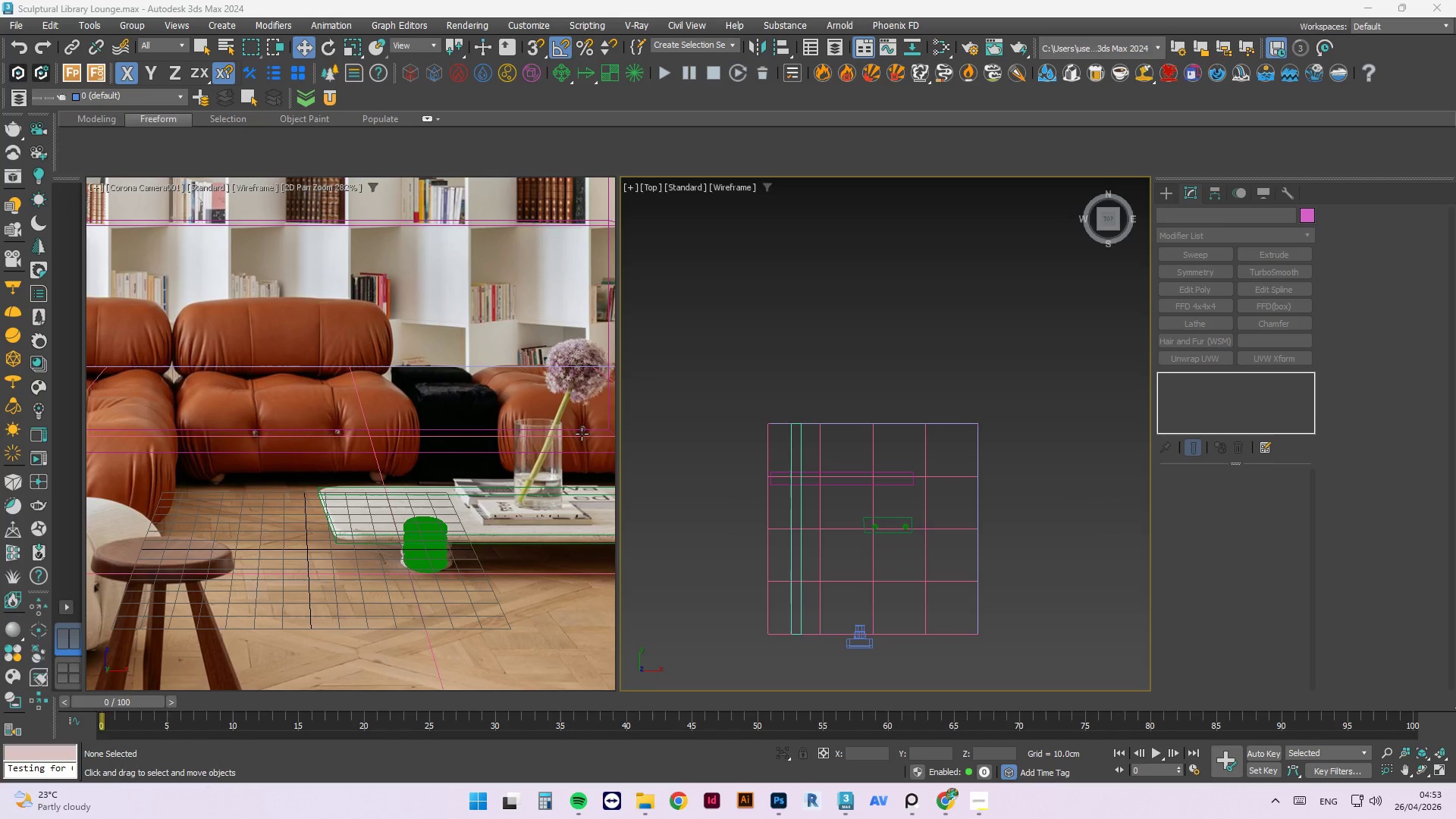 
scroll: coordinate [475, 554], scroll_direction: down, amount: 3.0
 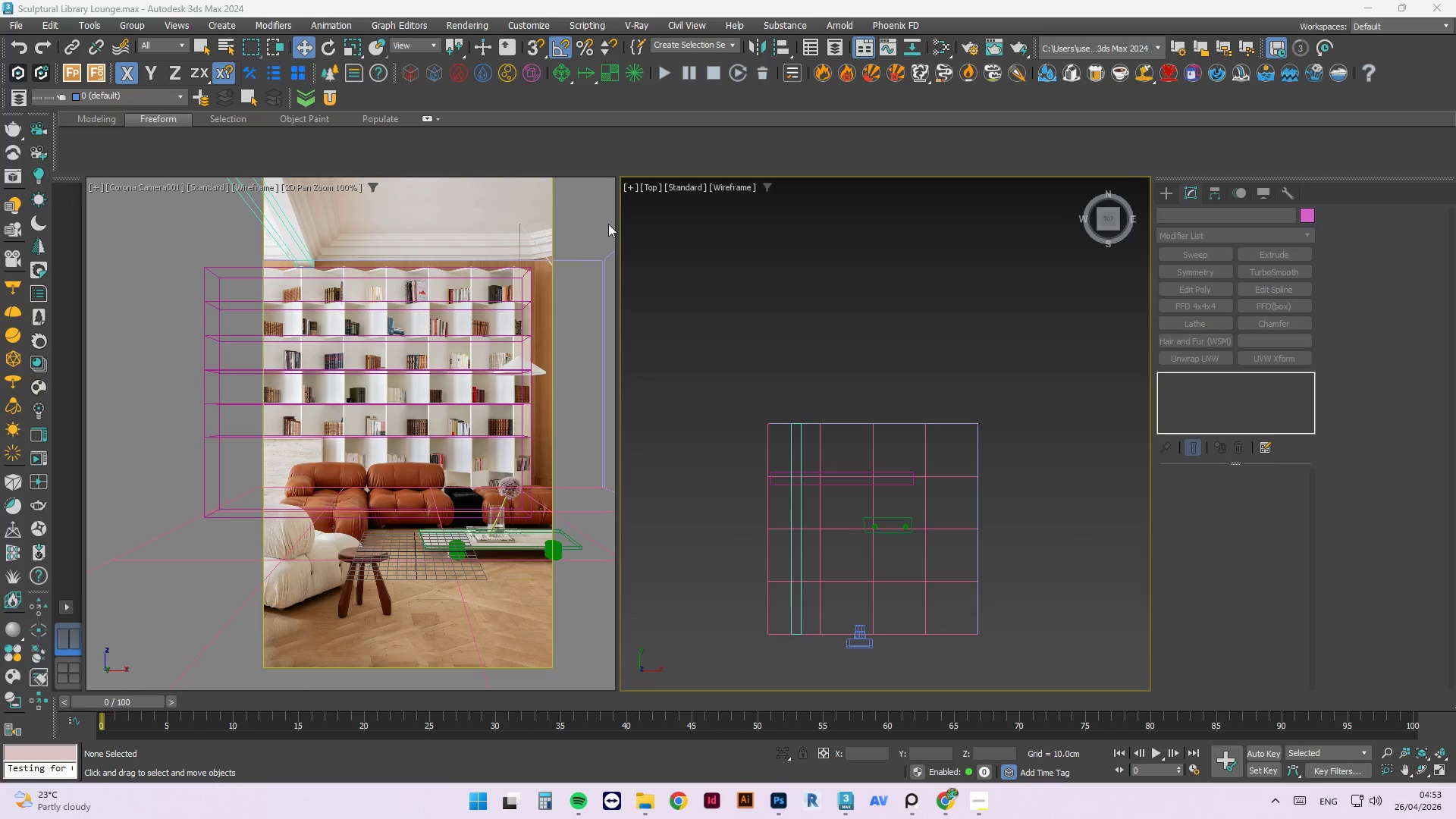 
scroll: coordinate [877, 526], scroll_direction: up, amount: 4.0
 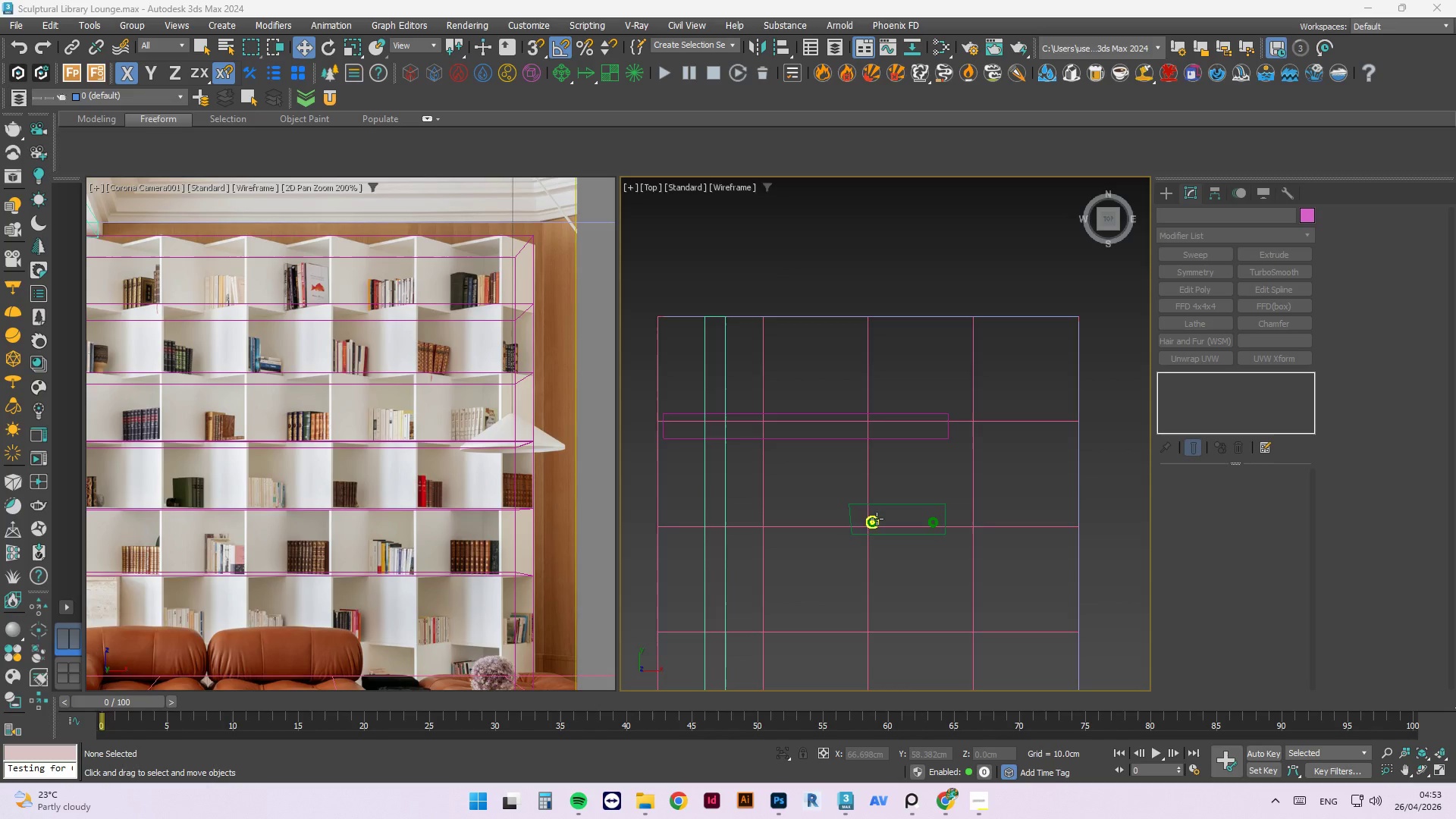 
scroll: coordinate [456, 375], scroll_direction: down, amount: 6.0
 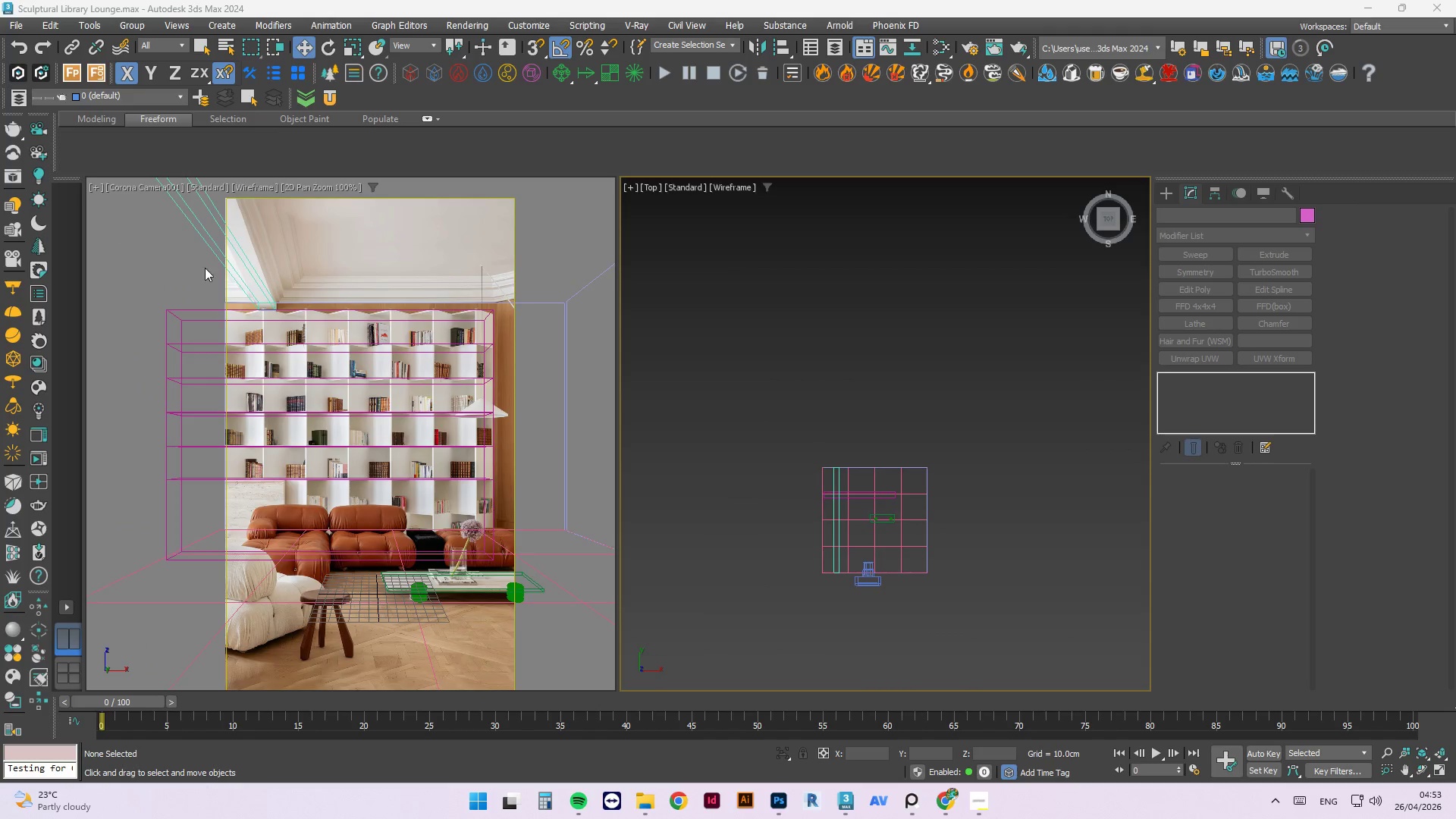 
scroll: coordinate [755, 478], scroll_direction: up, amount: 7.0
 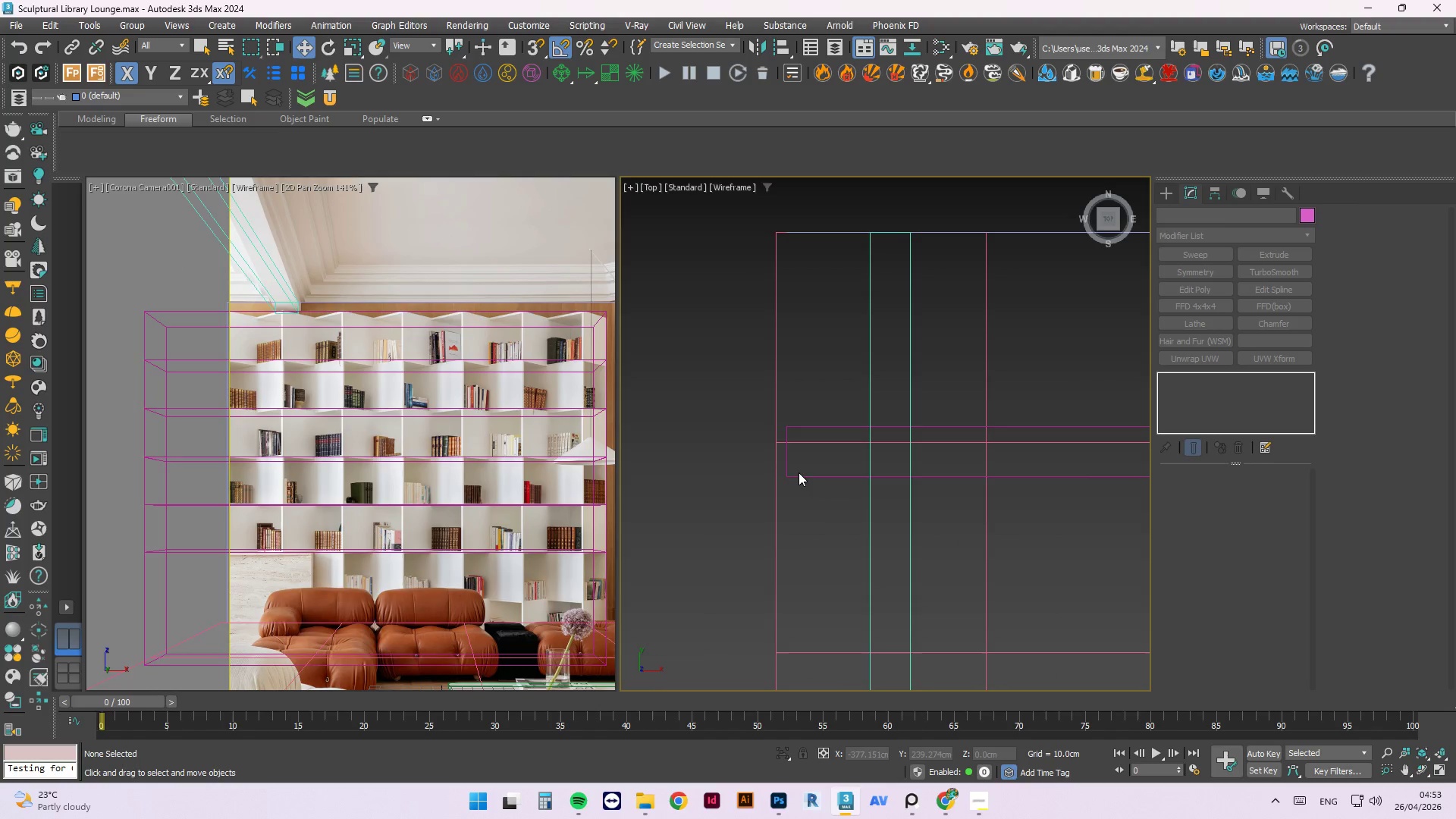 
double_click([797, 480])
 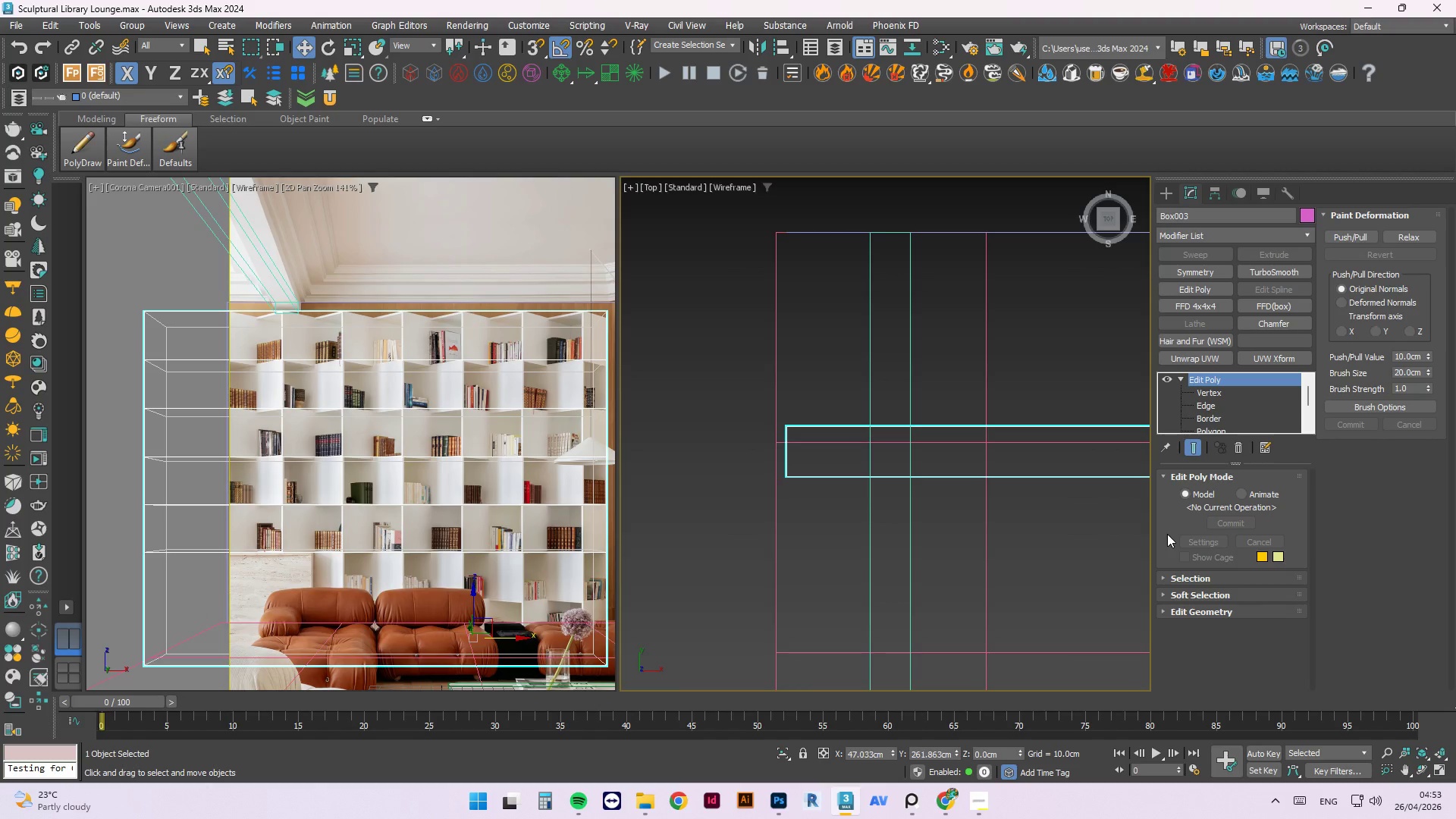 
wait(7.0)
 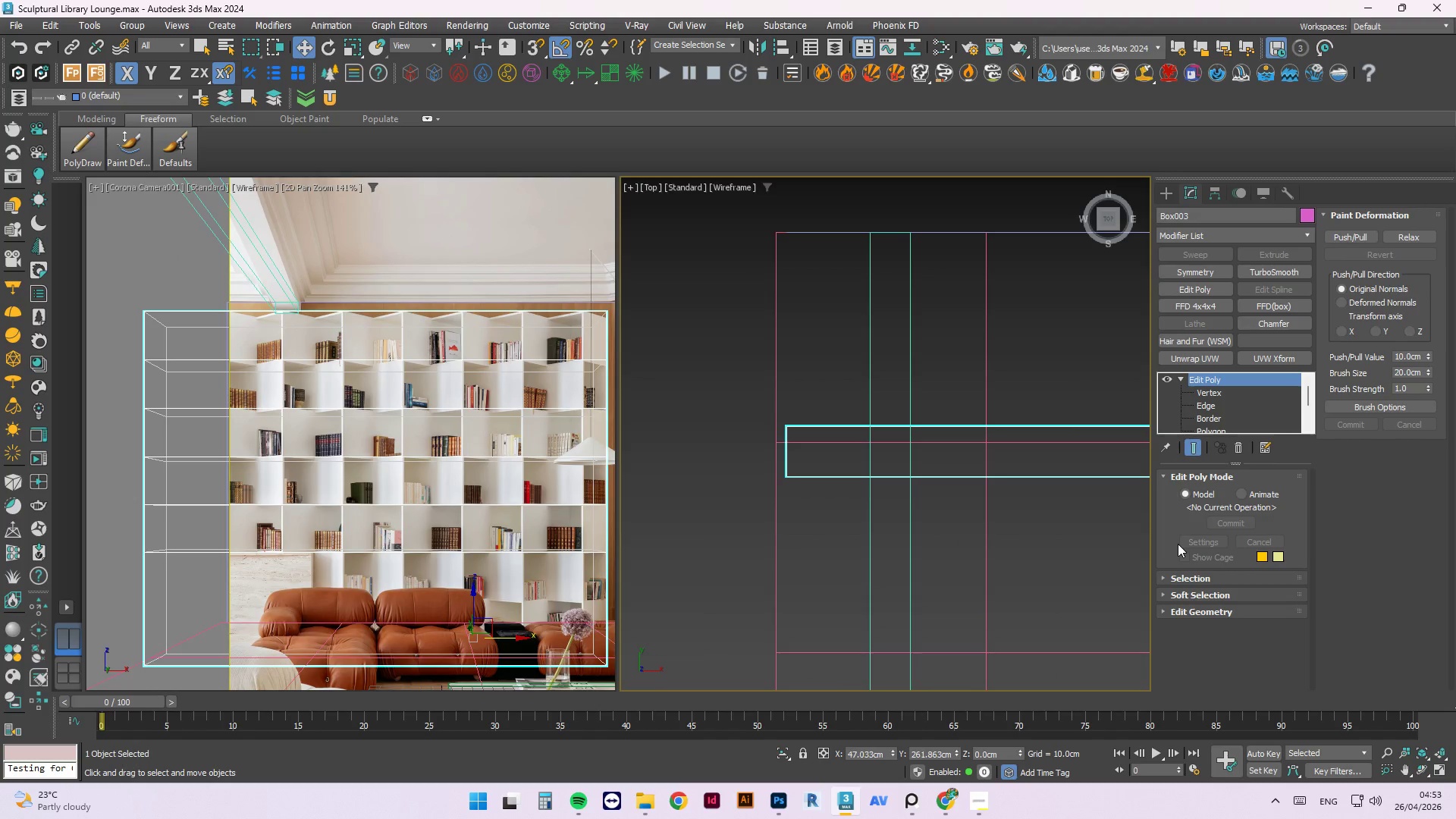 
scroll: coordinate [422, 361], scroll_direction: down, amount: 1.0
 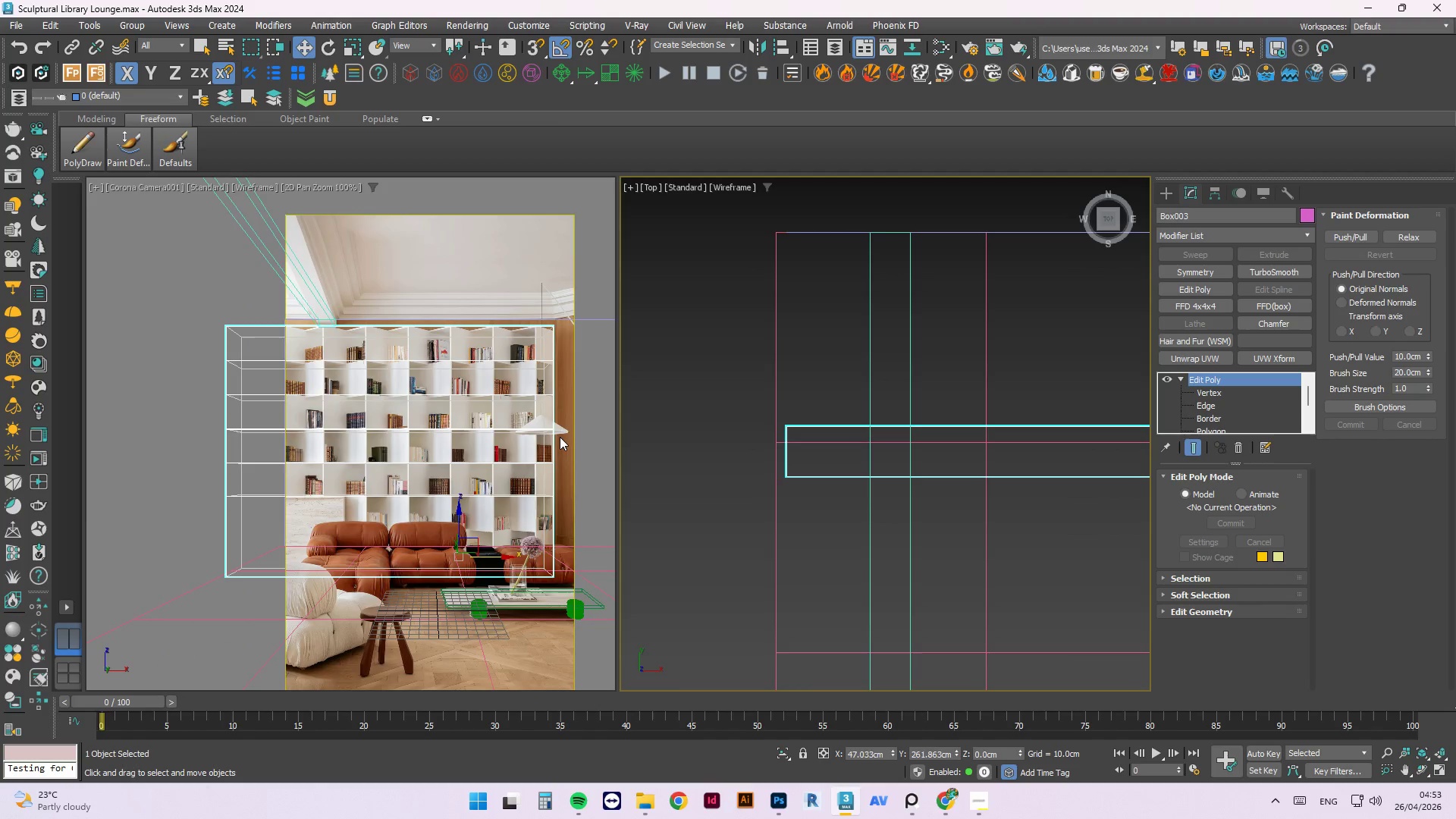 
scroll: coordinate [560, 436], scroll_direction: up, amount: 1.0
 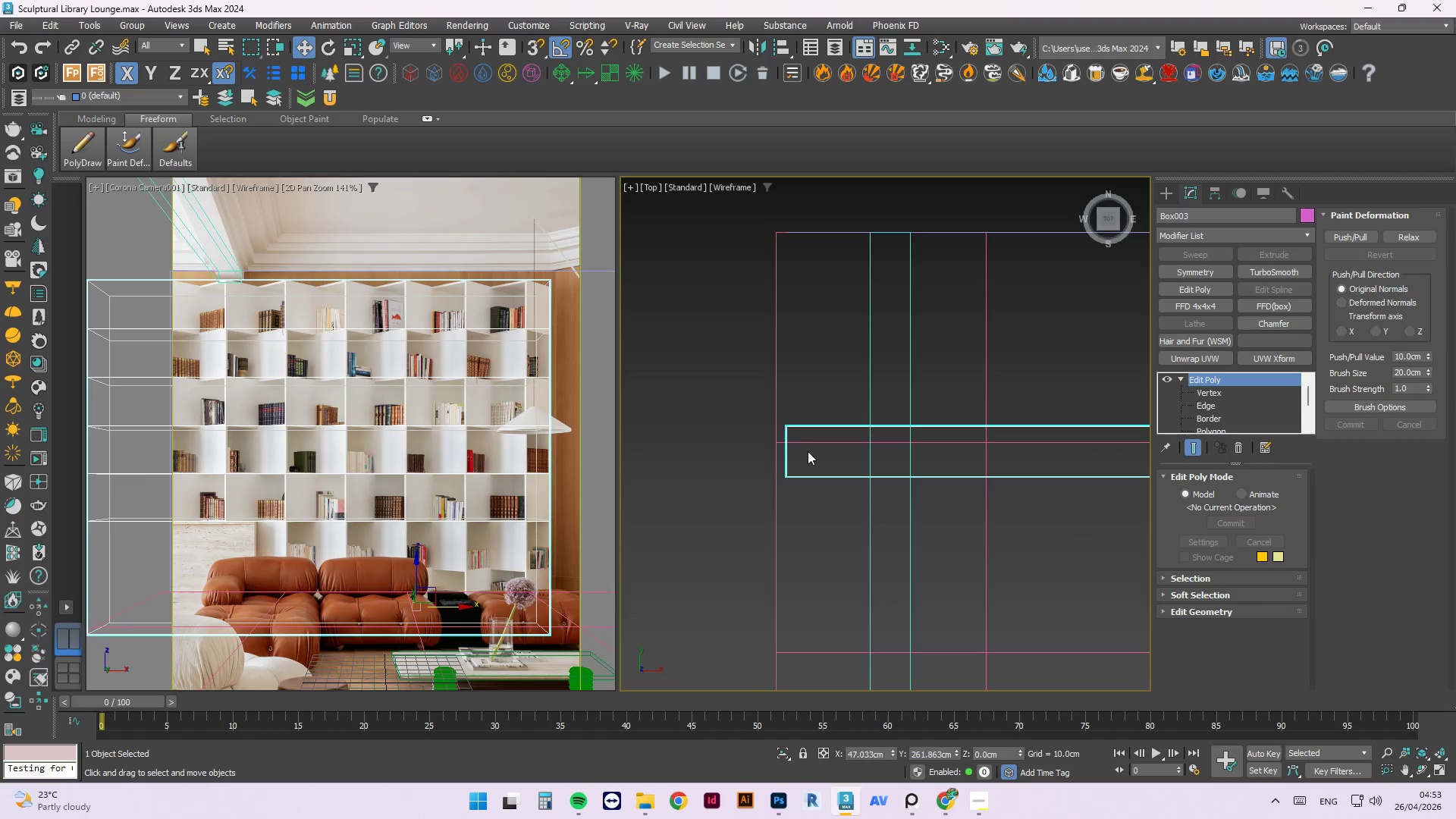 
key(Alt+Q)
 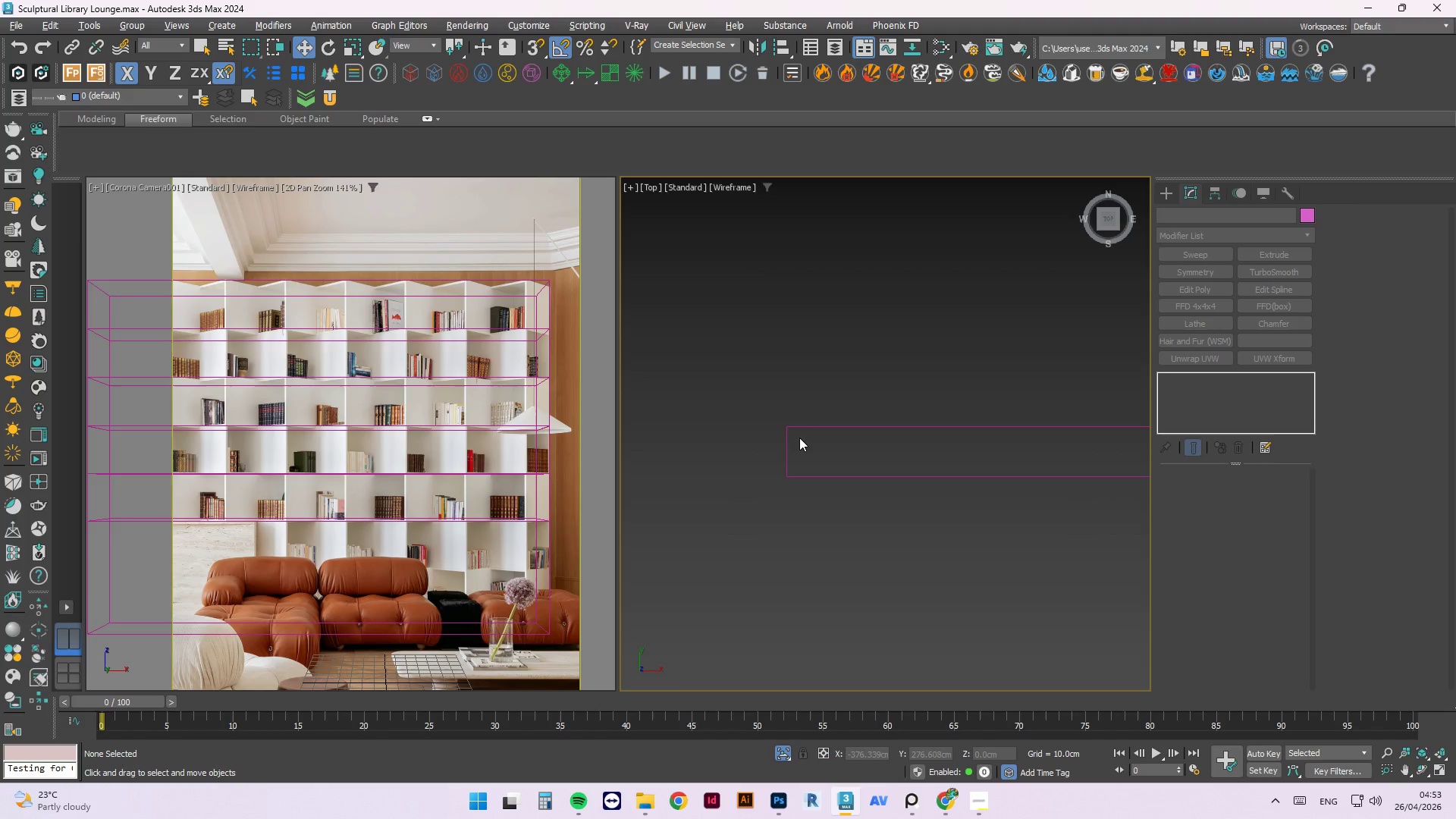 
left_click([800, 427])
 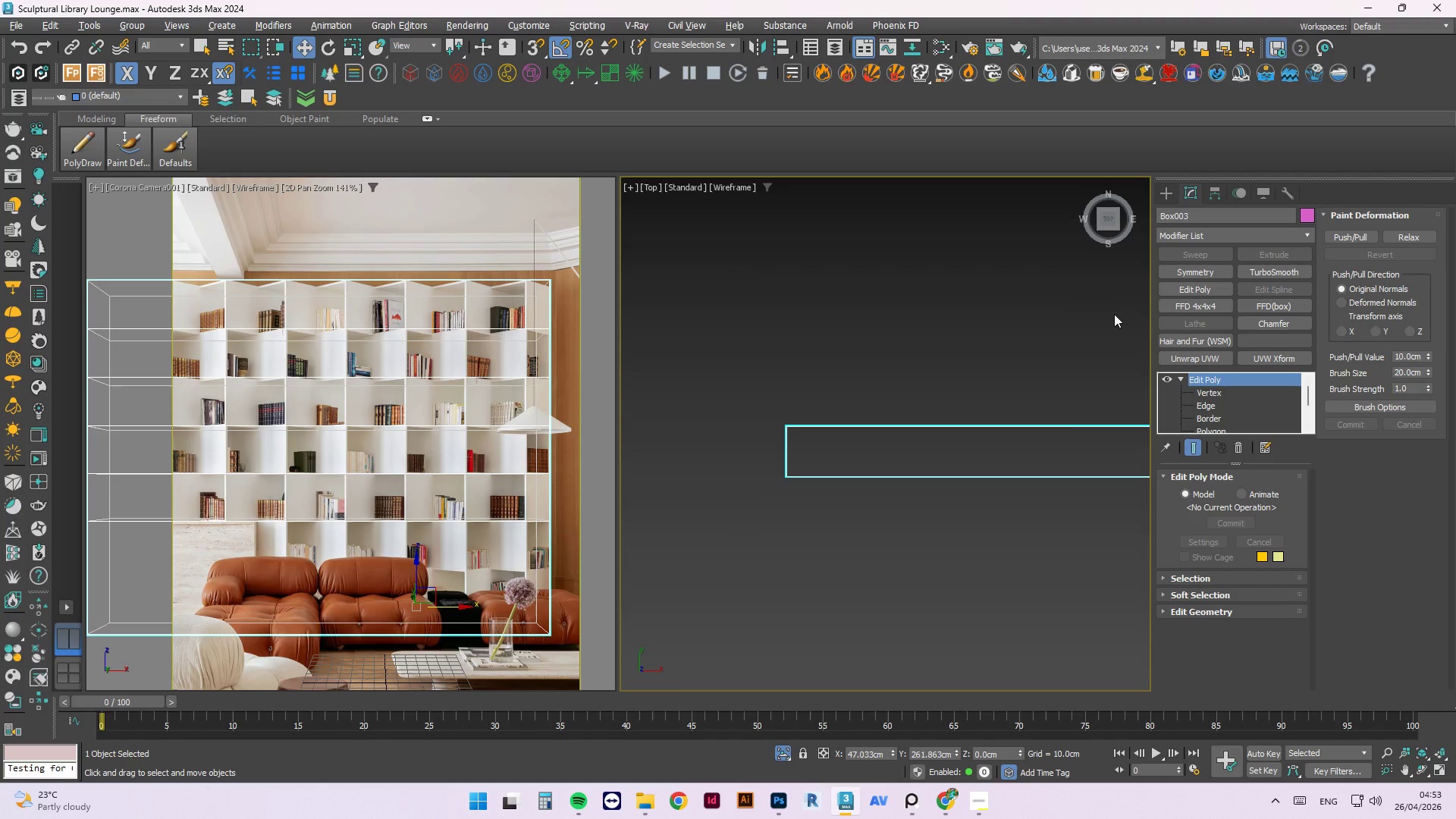 
wait(12.62)
 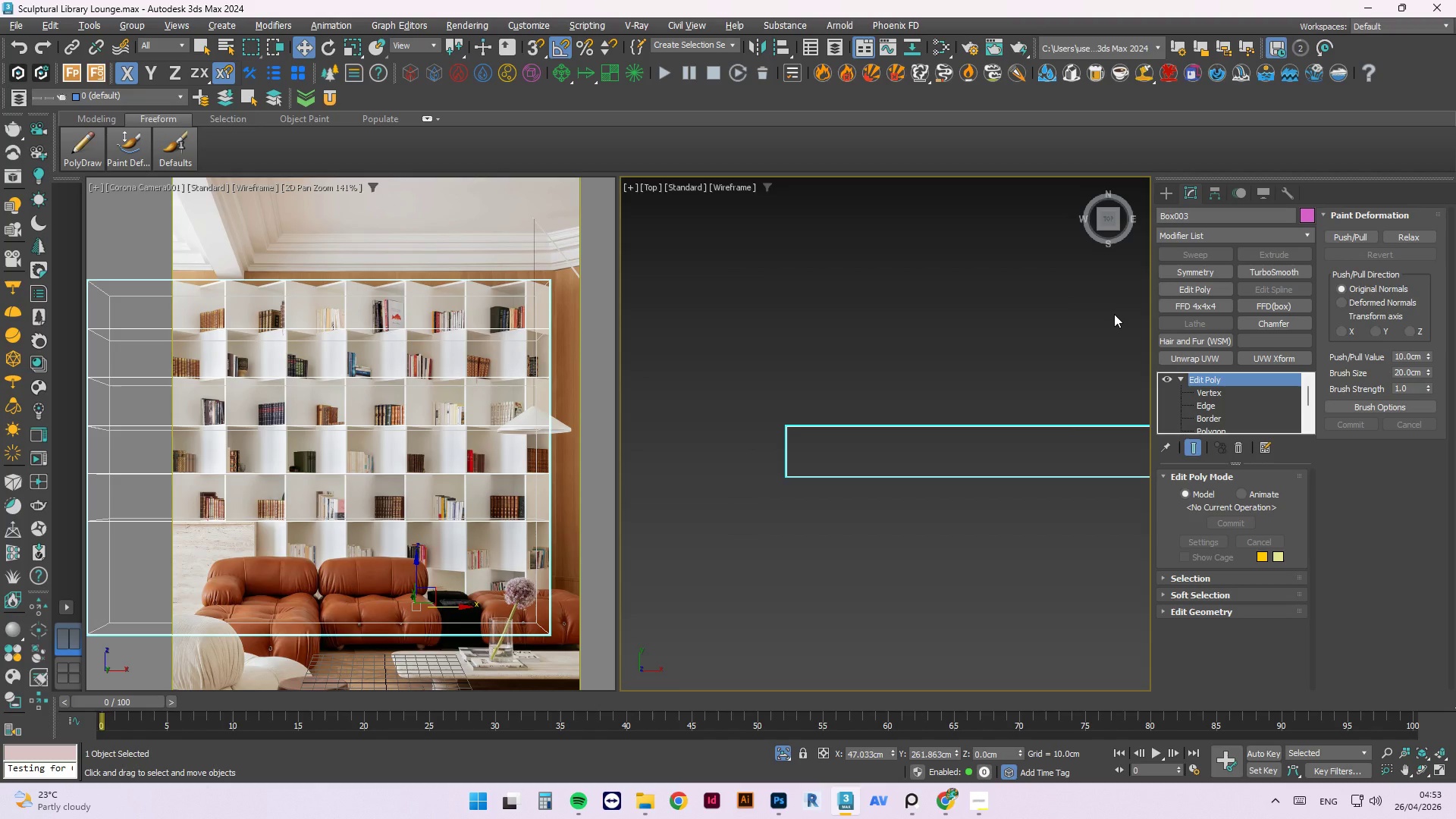 
scroll: coordinate [743, 388], scroll_direction: down, amount: 3.0
 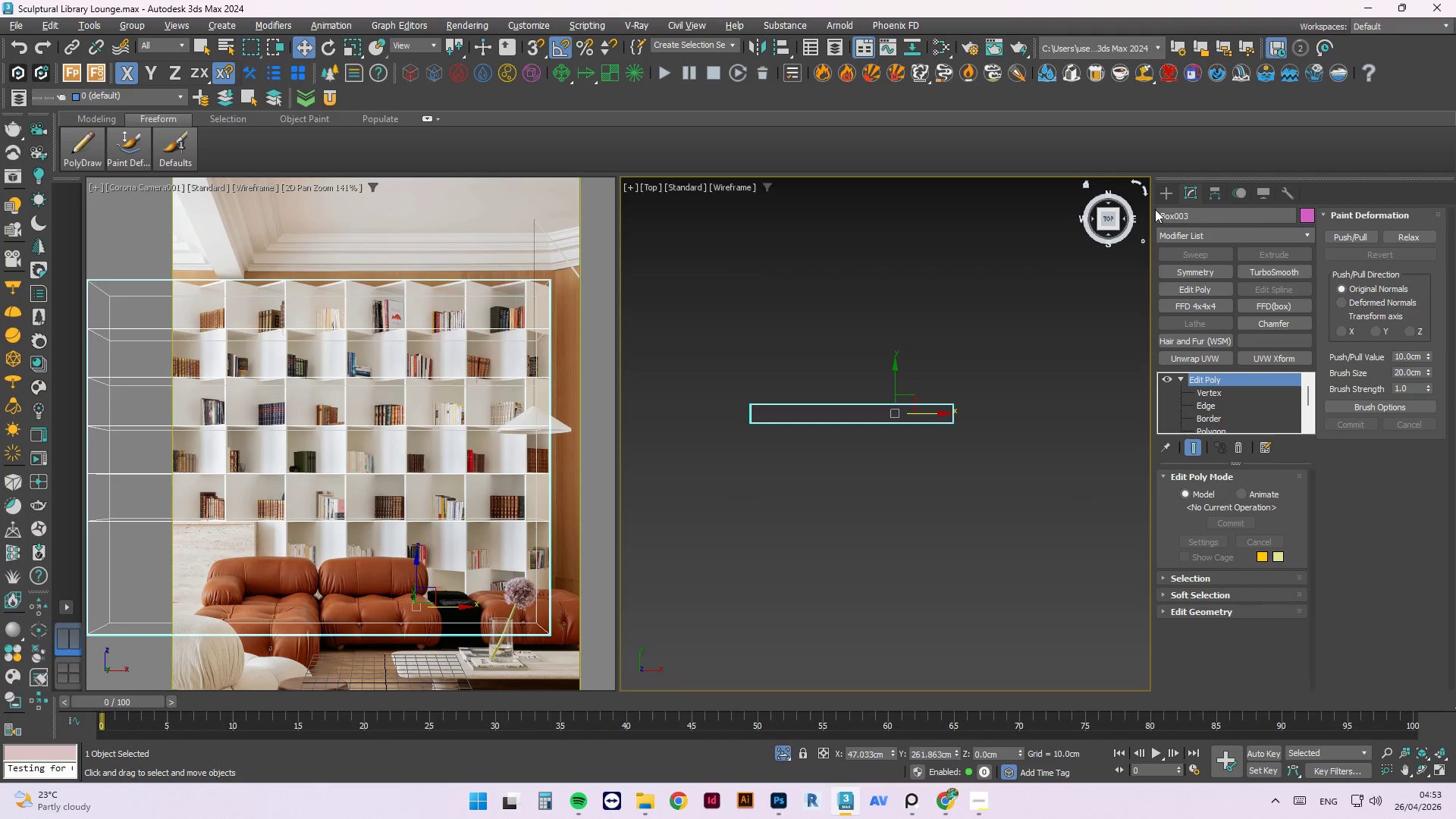 
left_click([1167, 202])
 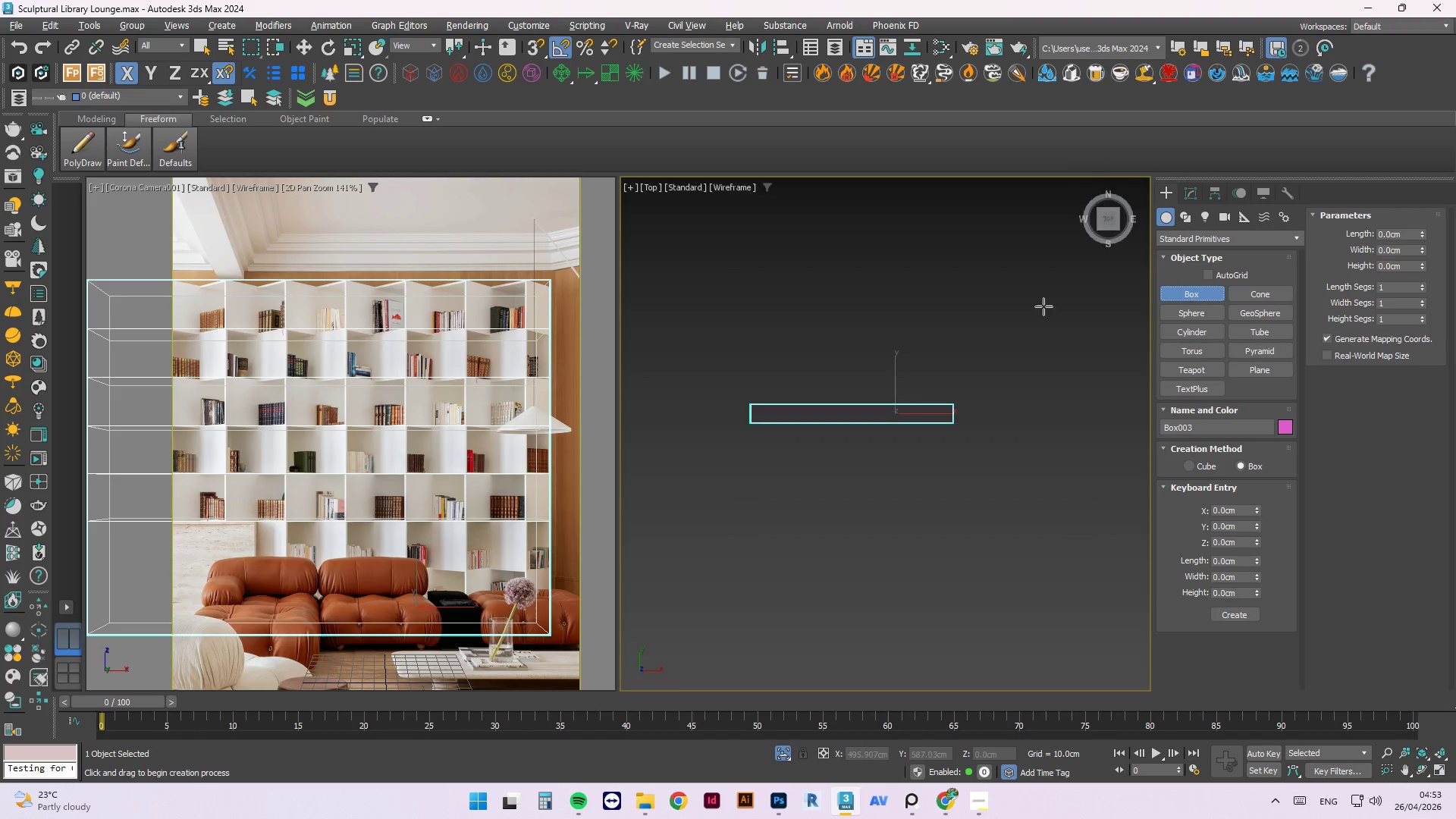 
hold_key(key=AltLeft, duration=1.16)
 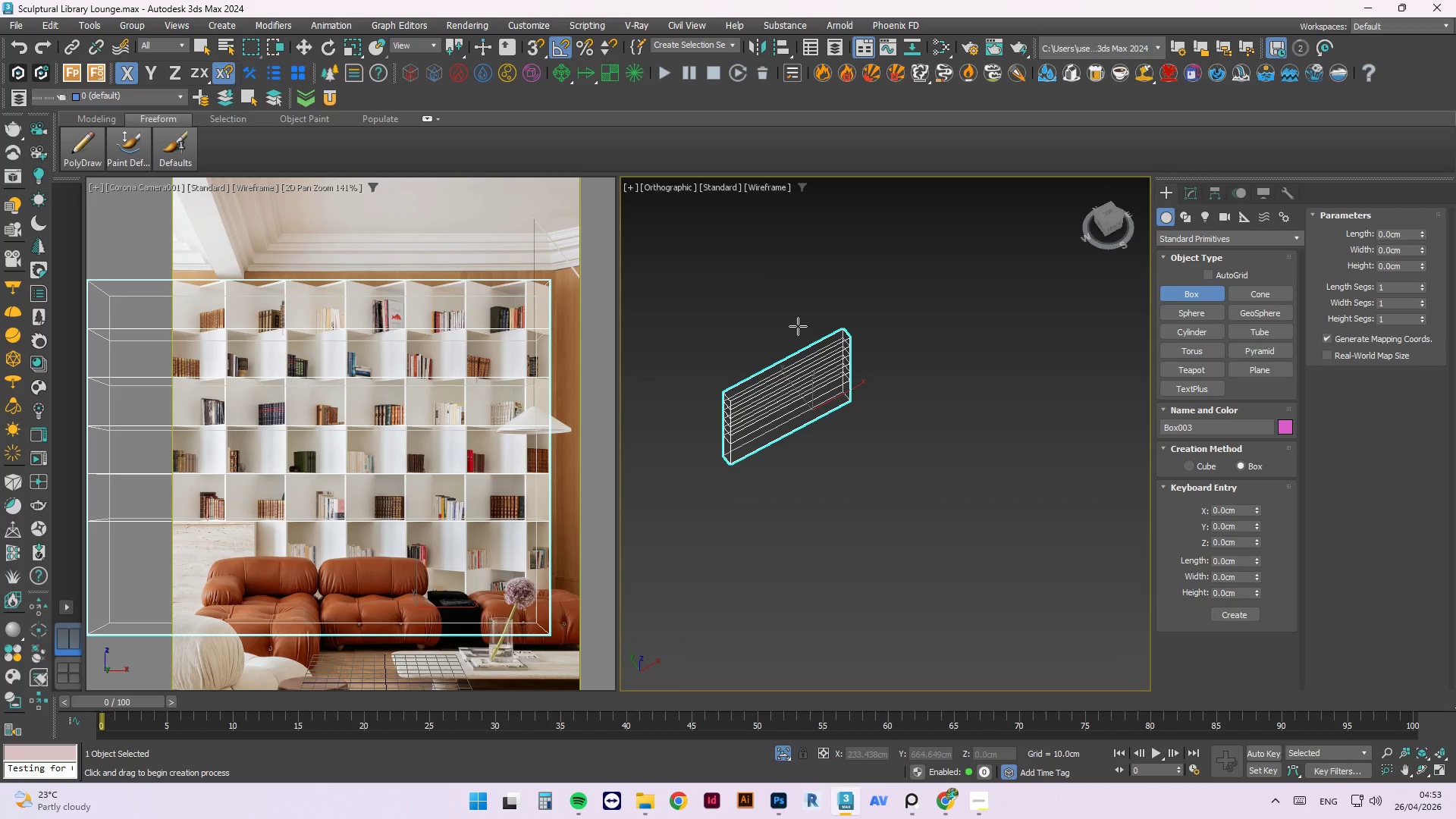 
scroll: coordinate [629, 355], scroll_direction: down, amount: 1.0
 